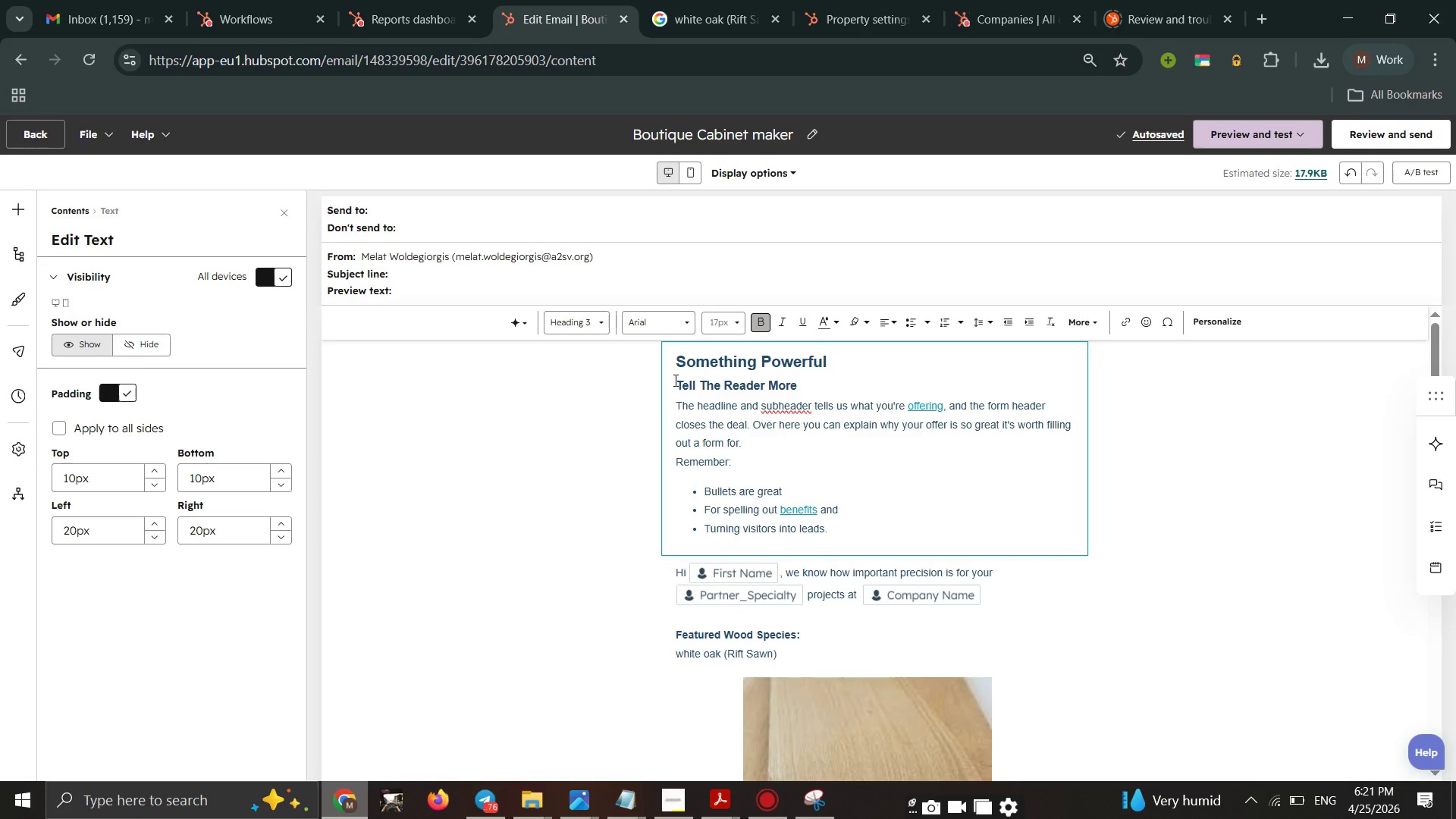 
left_click_drag(start_coordinate=[674, 380], to_coordinate=[800, 518])
 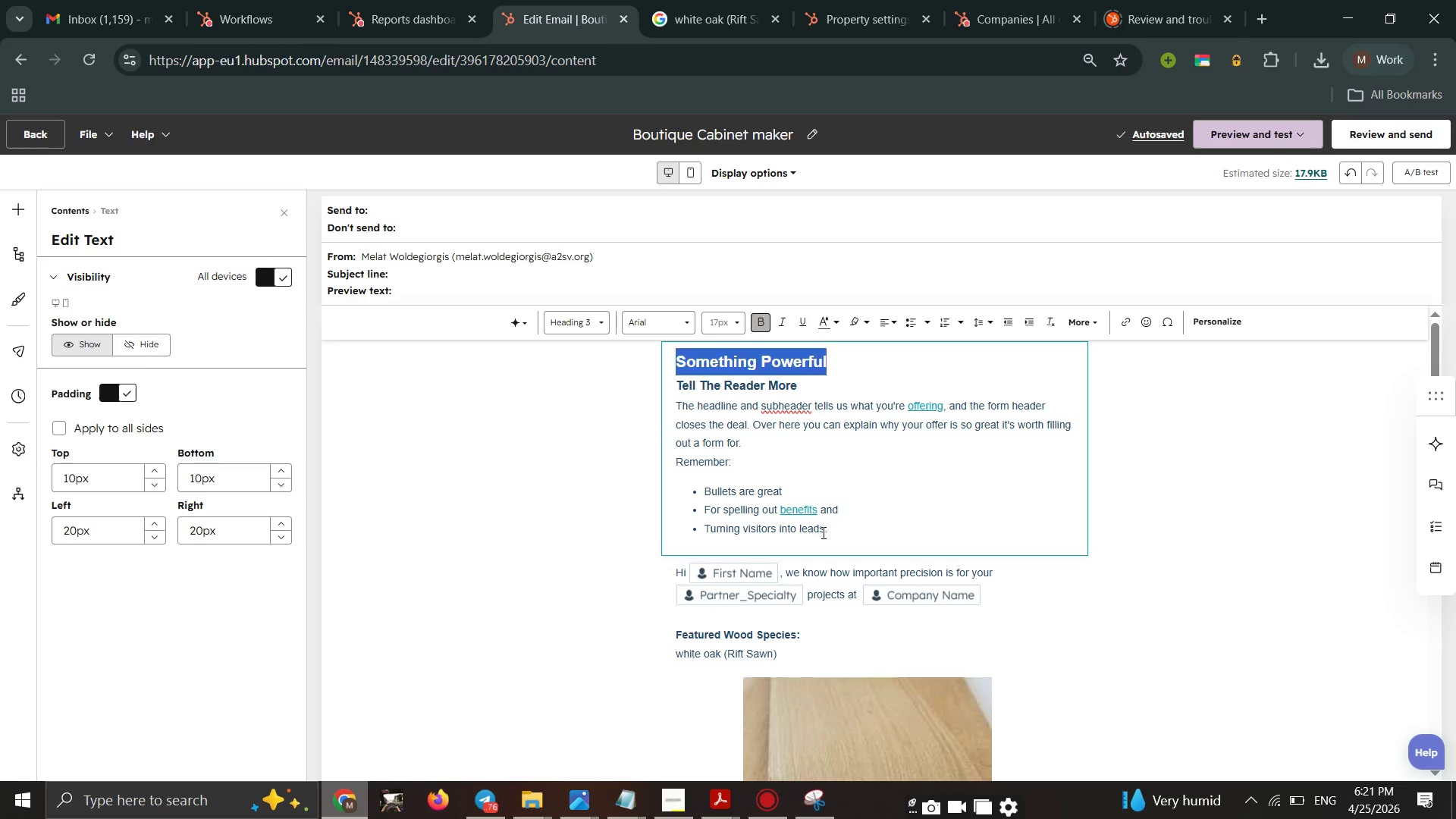 
left_click_drag(start_coordinate=[822, 532], to_coordinate=[791, 466])
 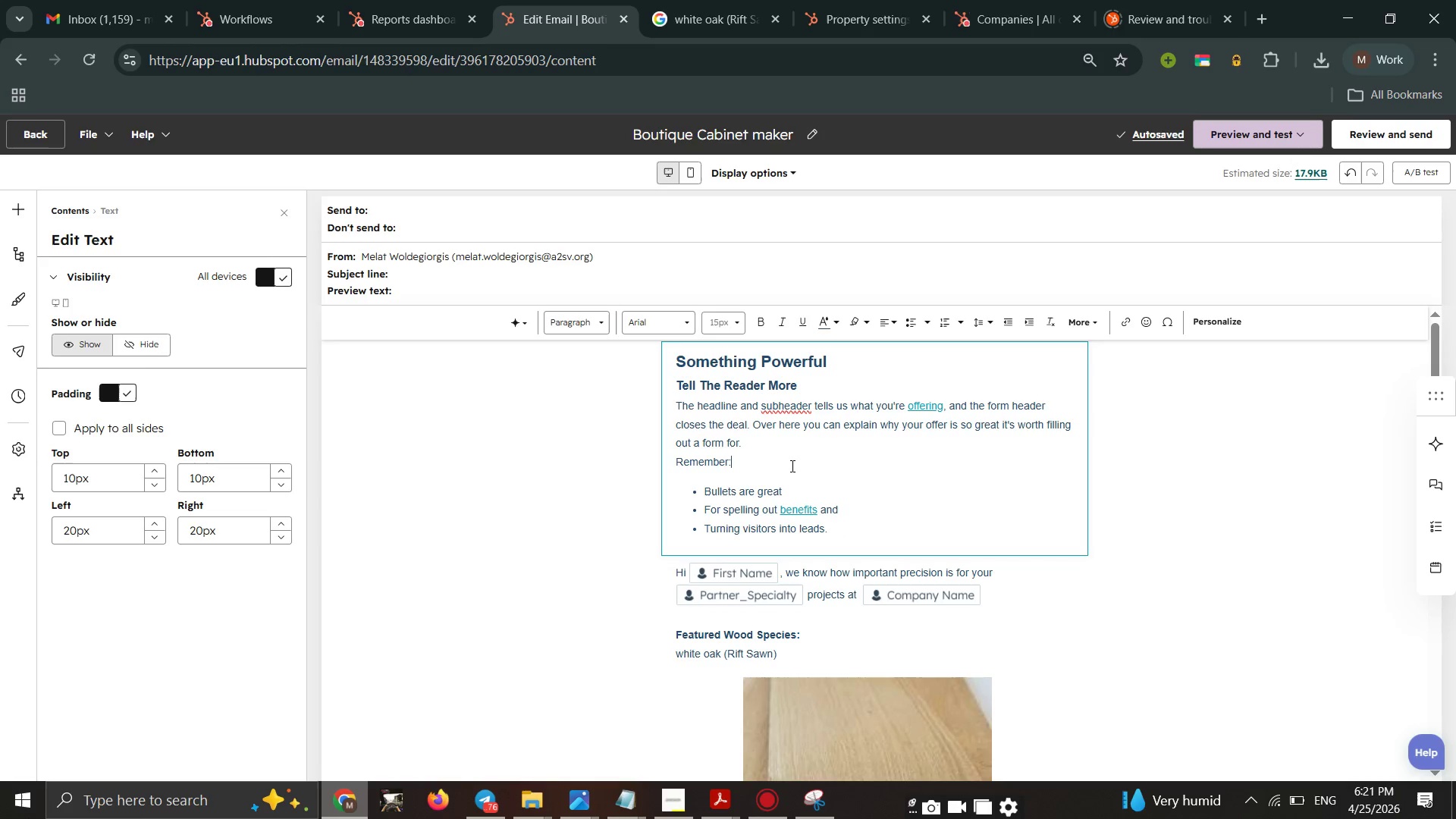 
left_click([791, 466])
 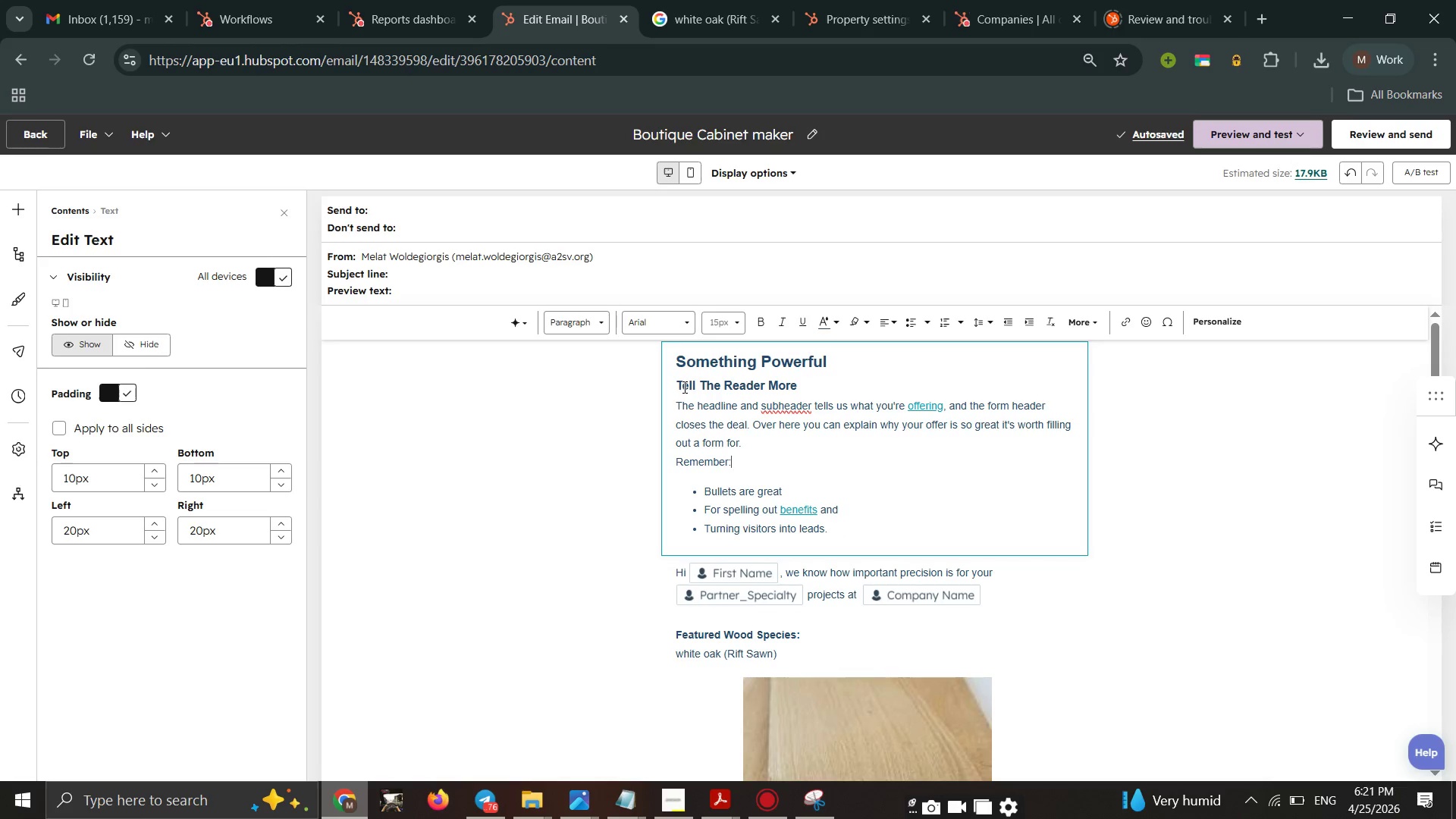 
left_click([682, 387])
 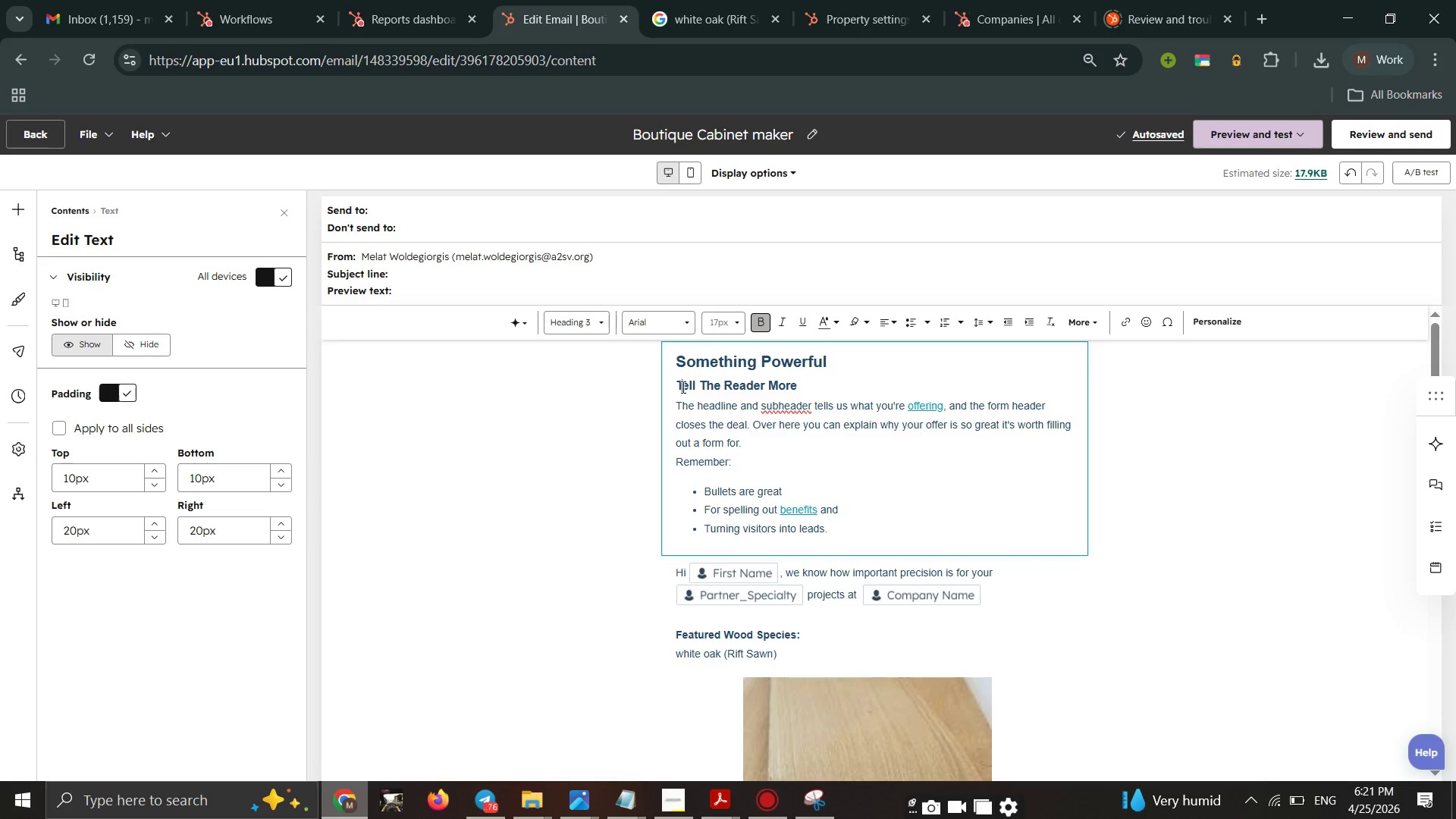 
wait(8.44)
 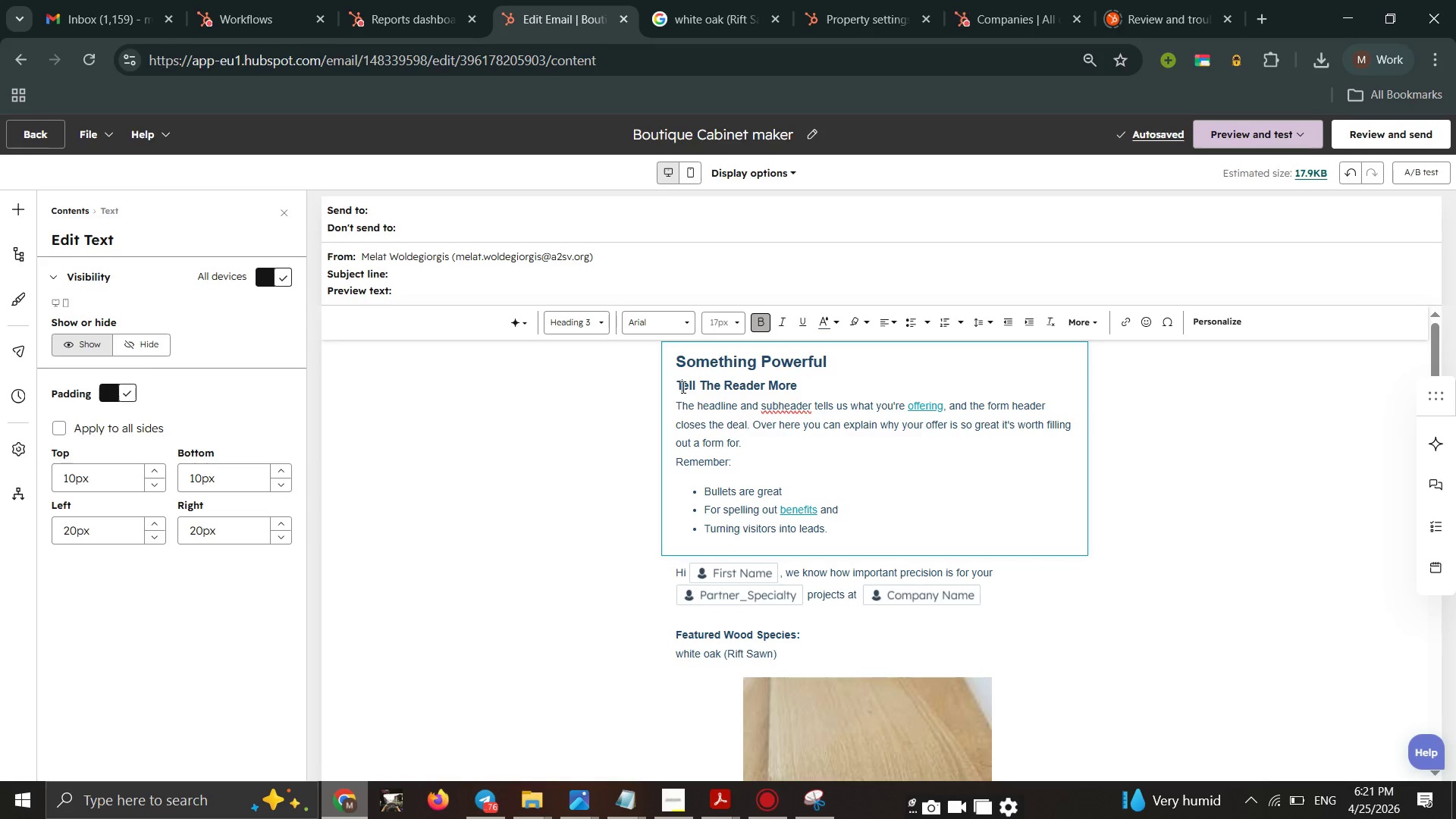 
key(Backspace)
 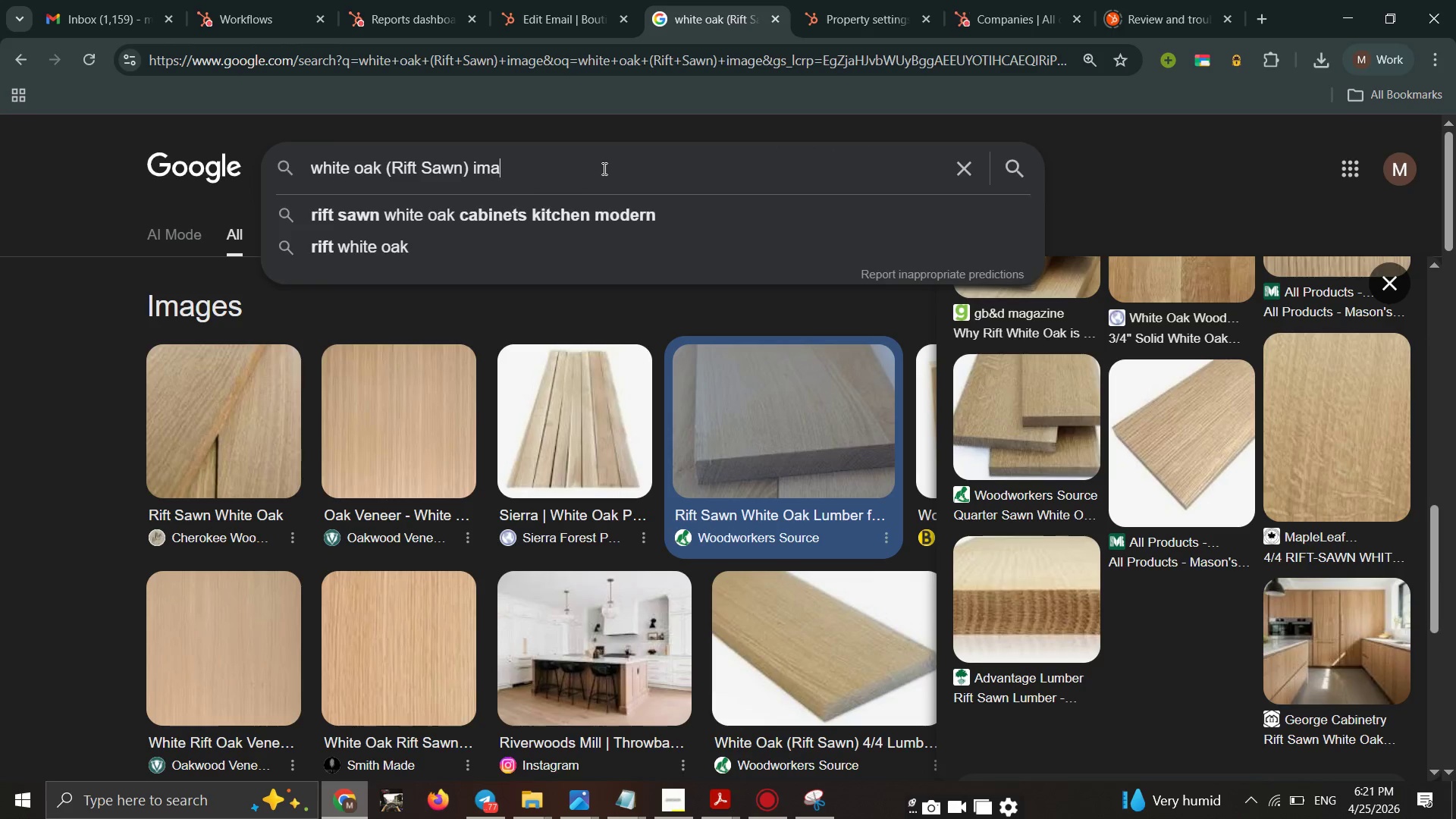 
key(Backspace)
 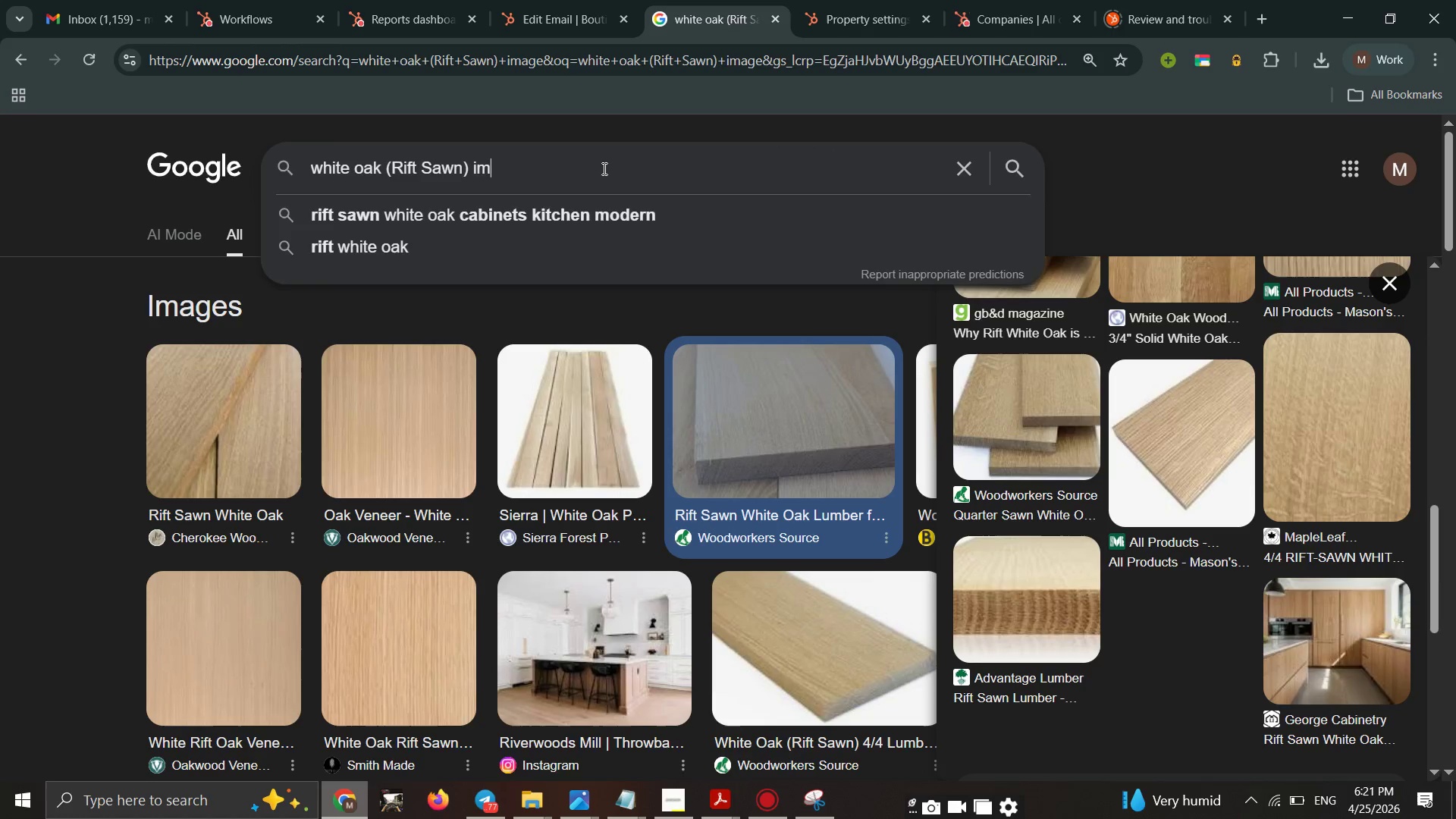 
key(Backspace)
 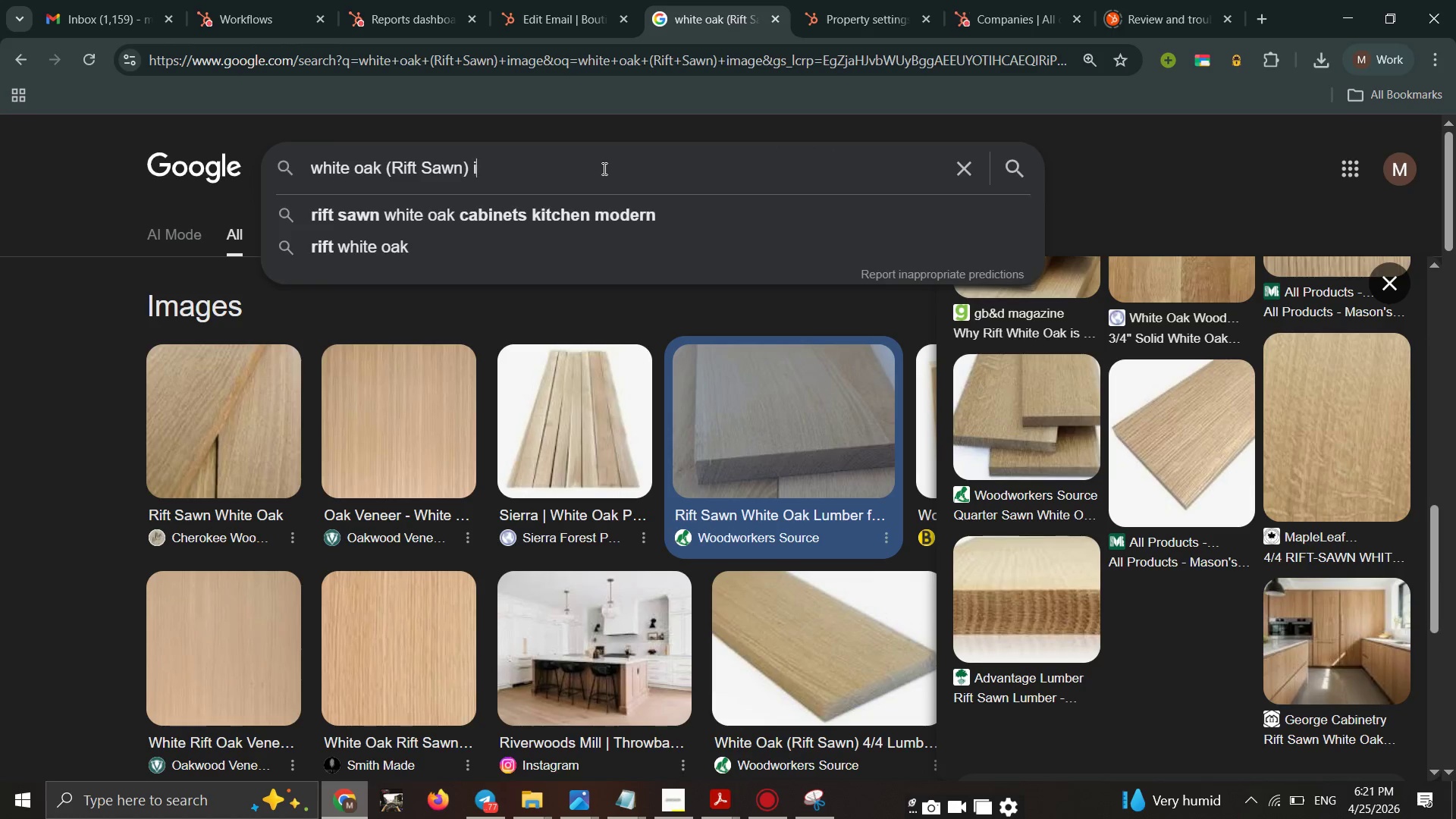 
key(Backspace)
 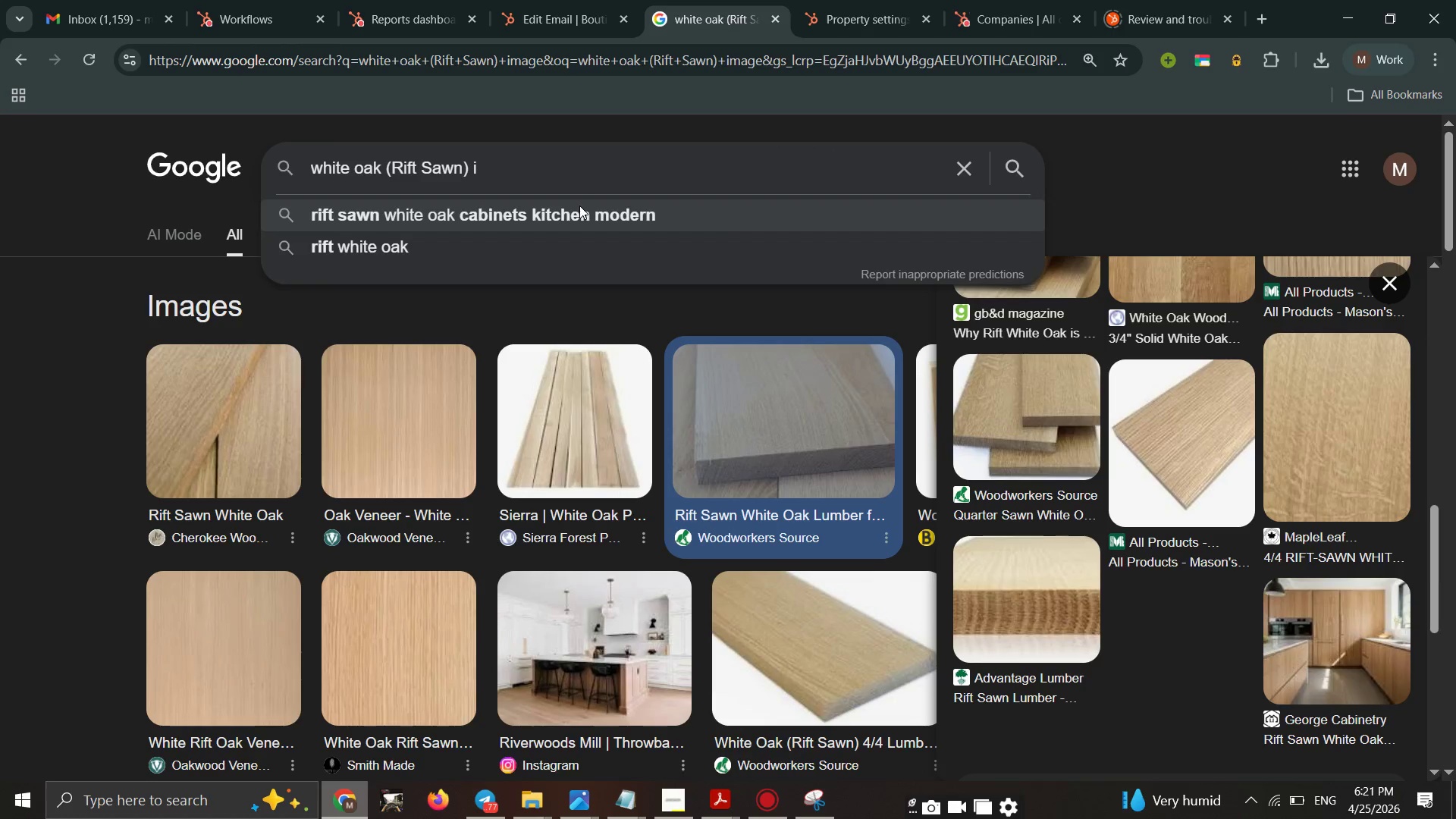 
left_click([579, 206])
 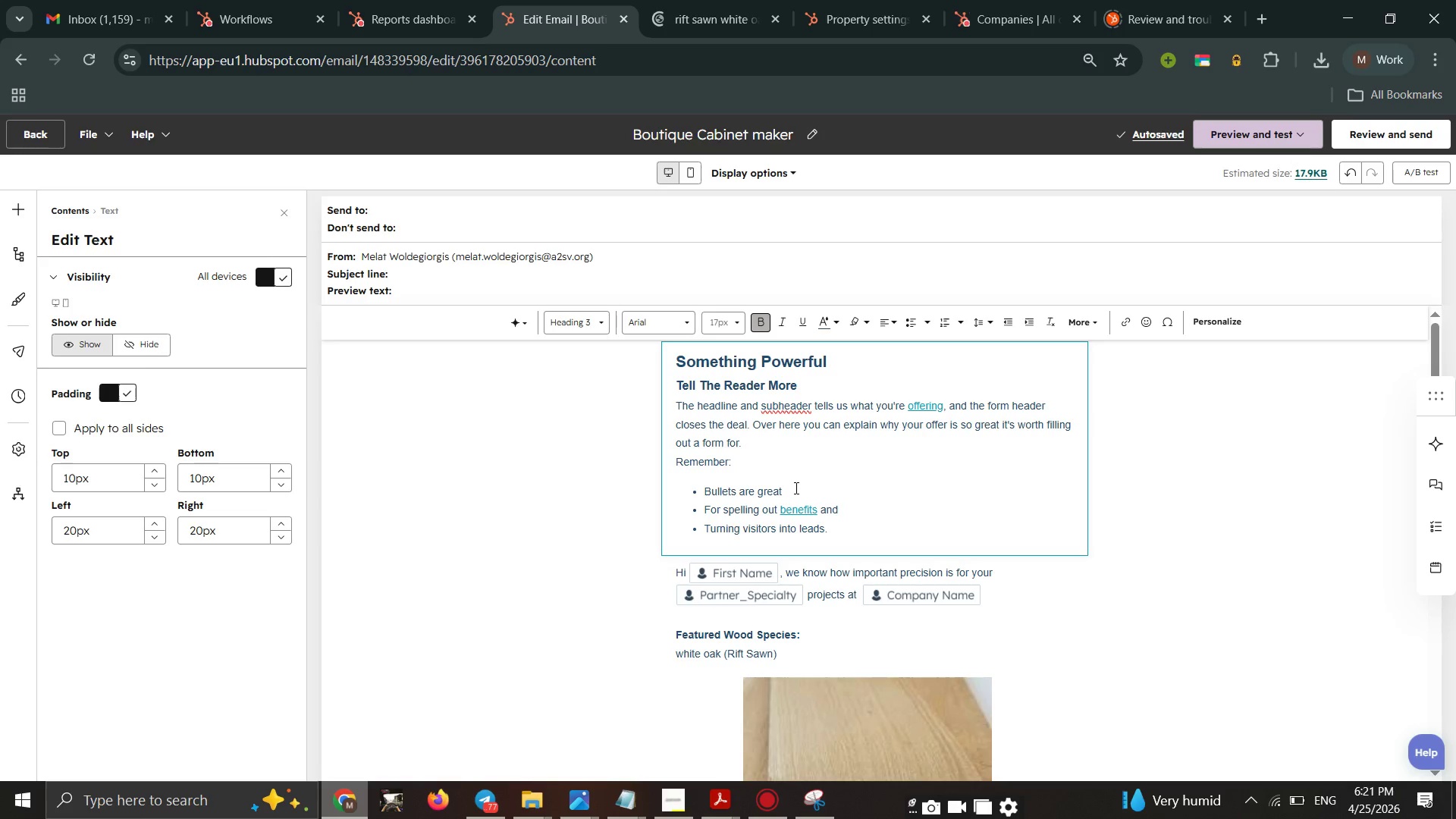 
key(Control+A)
 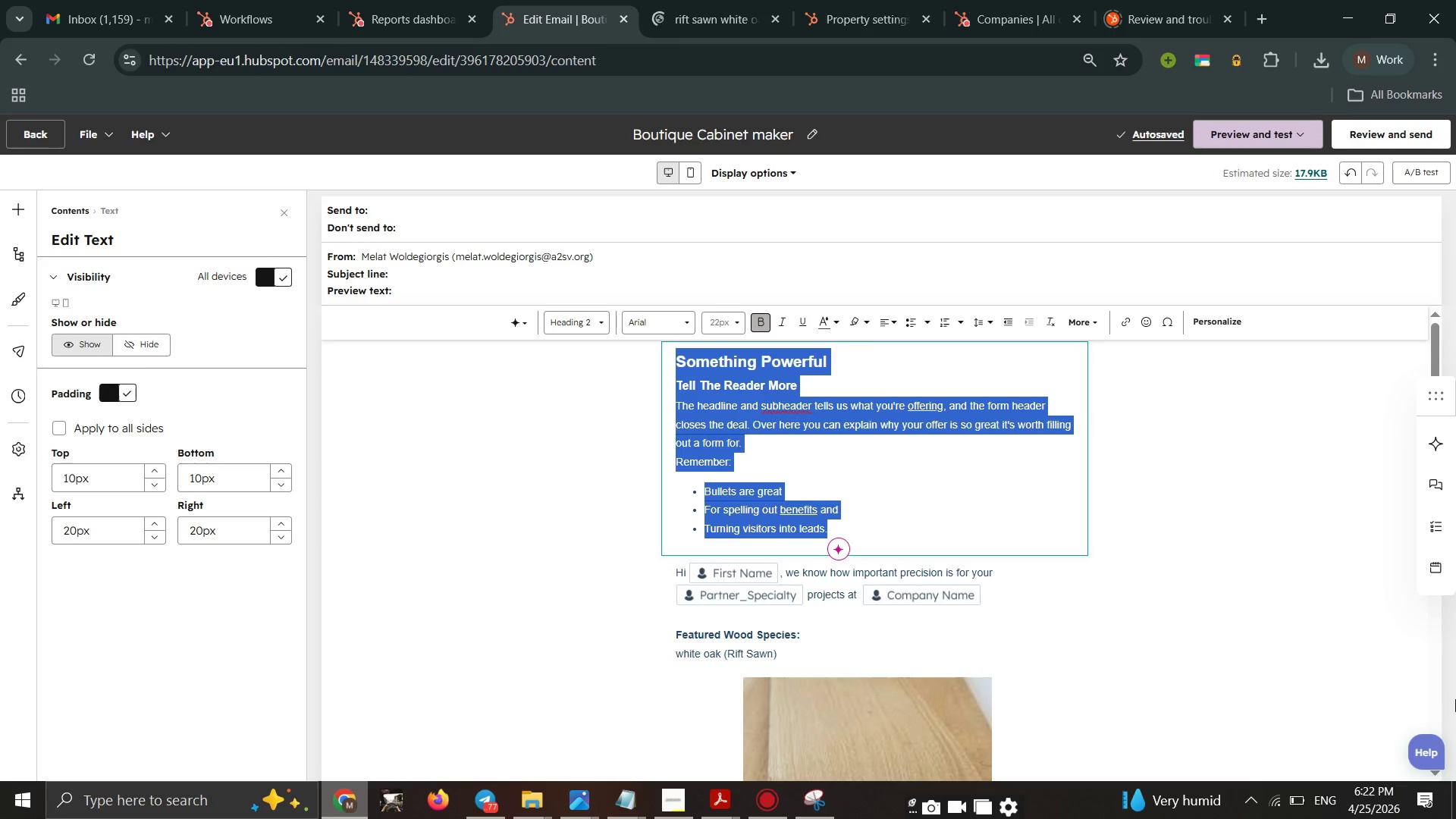 
wait(25.56)
 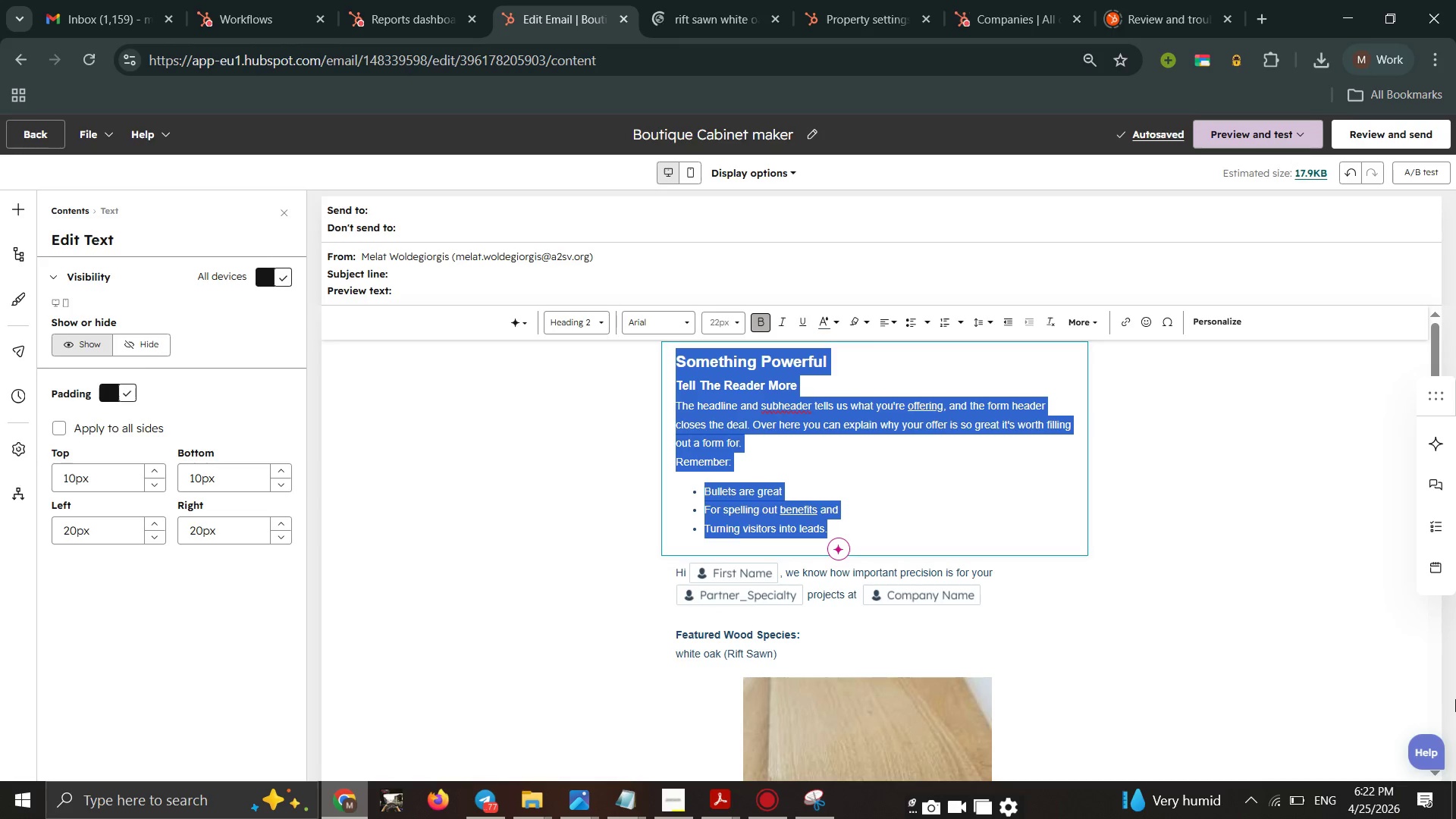 
type(Hearitage Heartwood )
 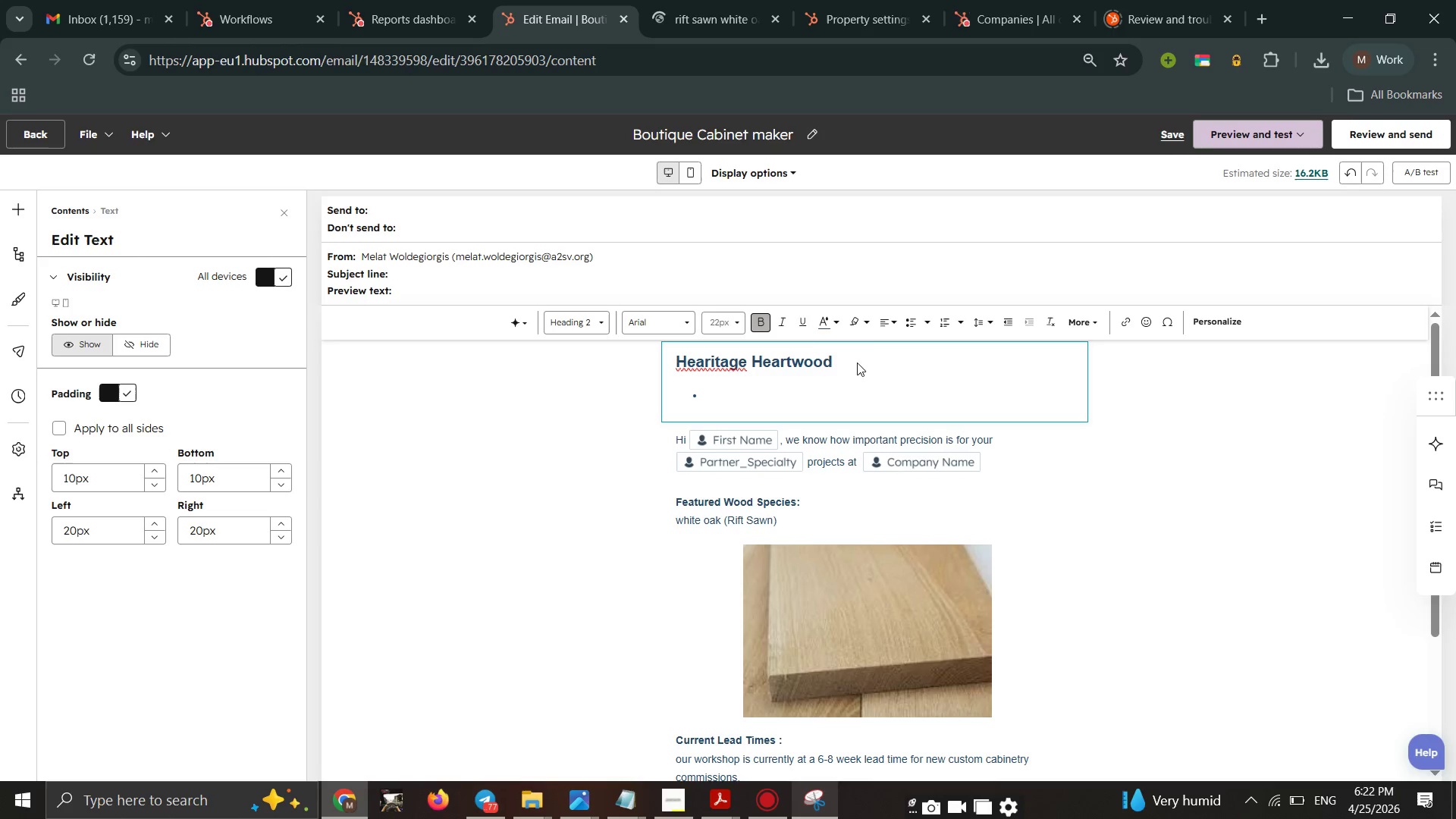 
wait(5.03)
 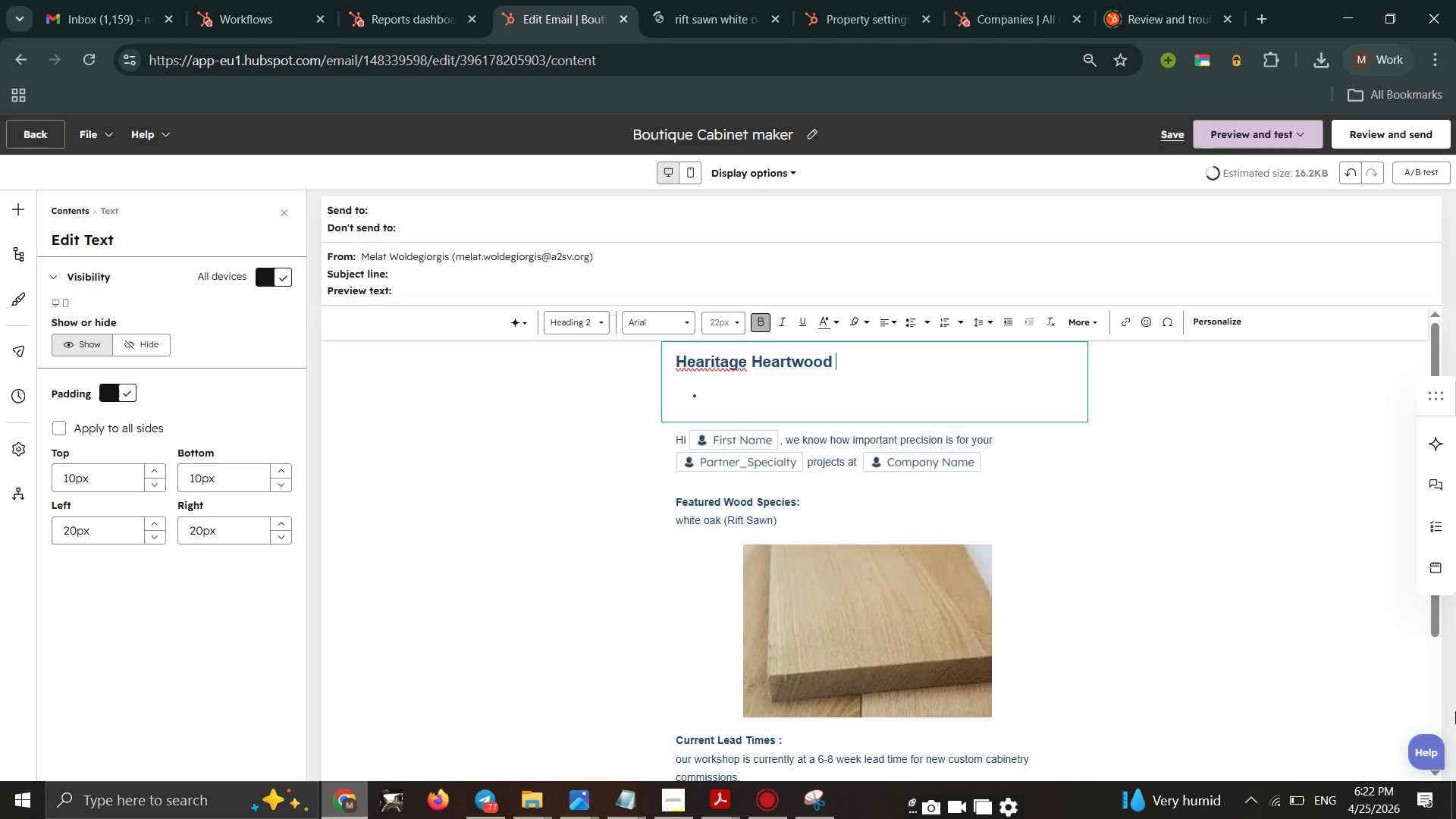 
right_click([695, 361])
 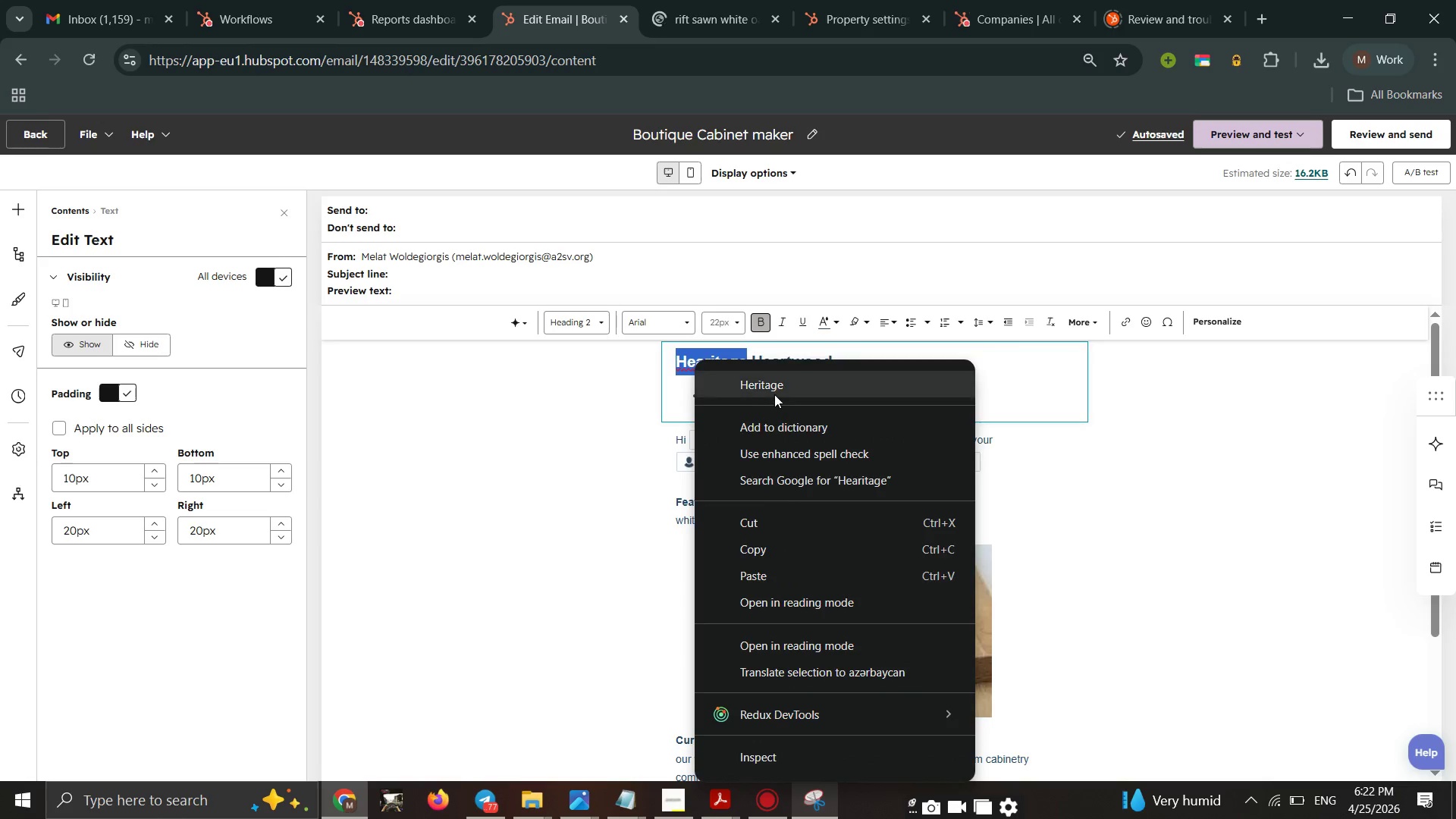 
left_click([776, 393])
 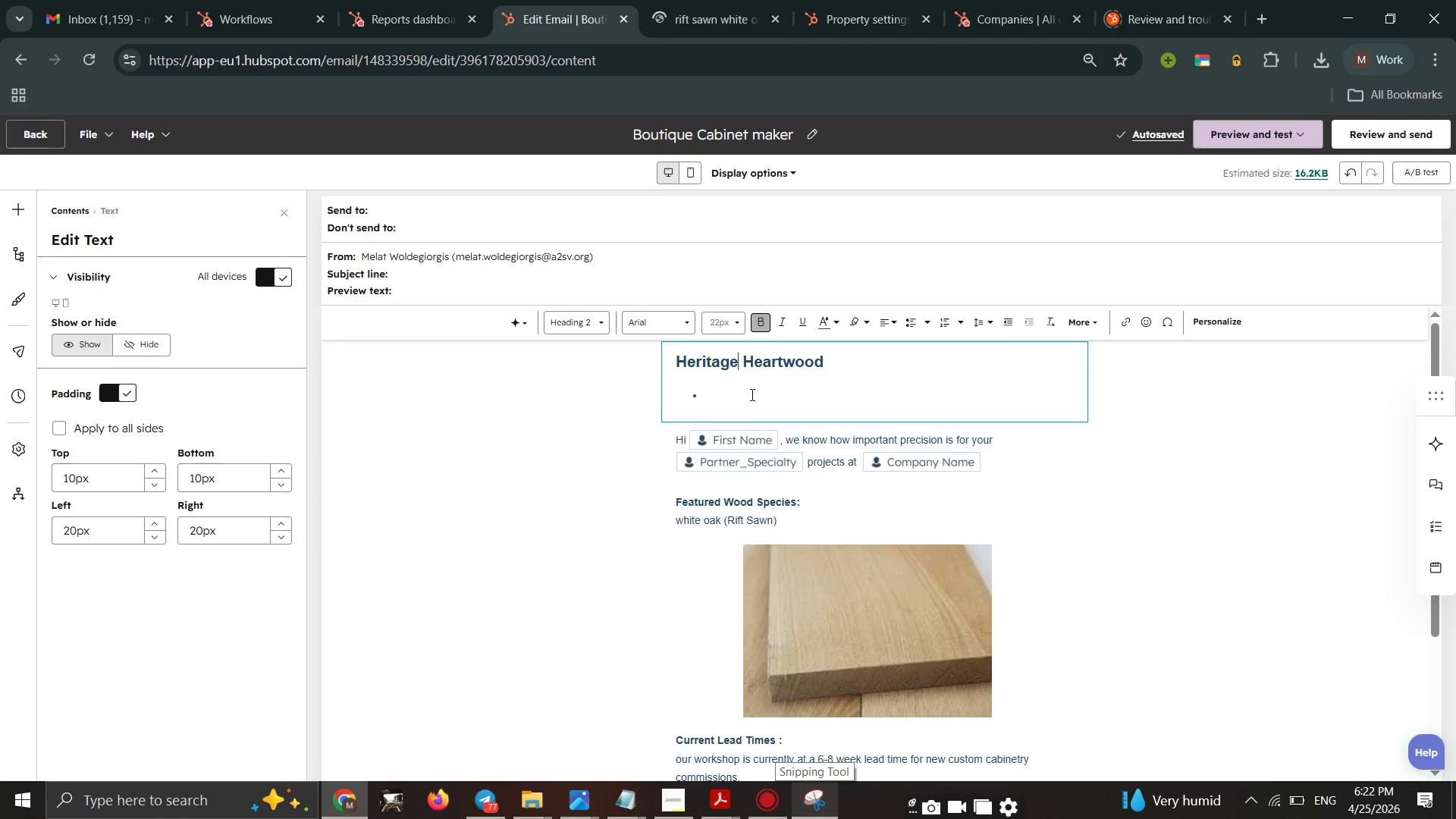 
left_click([751, 394])
 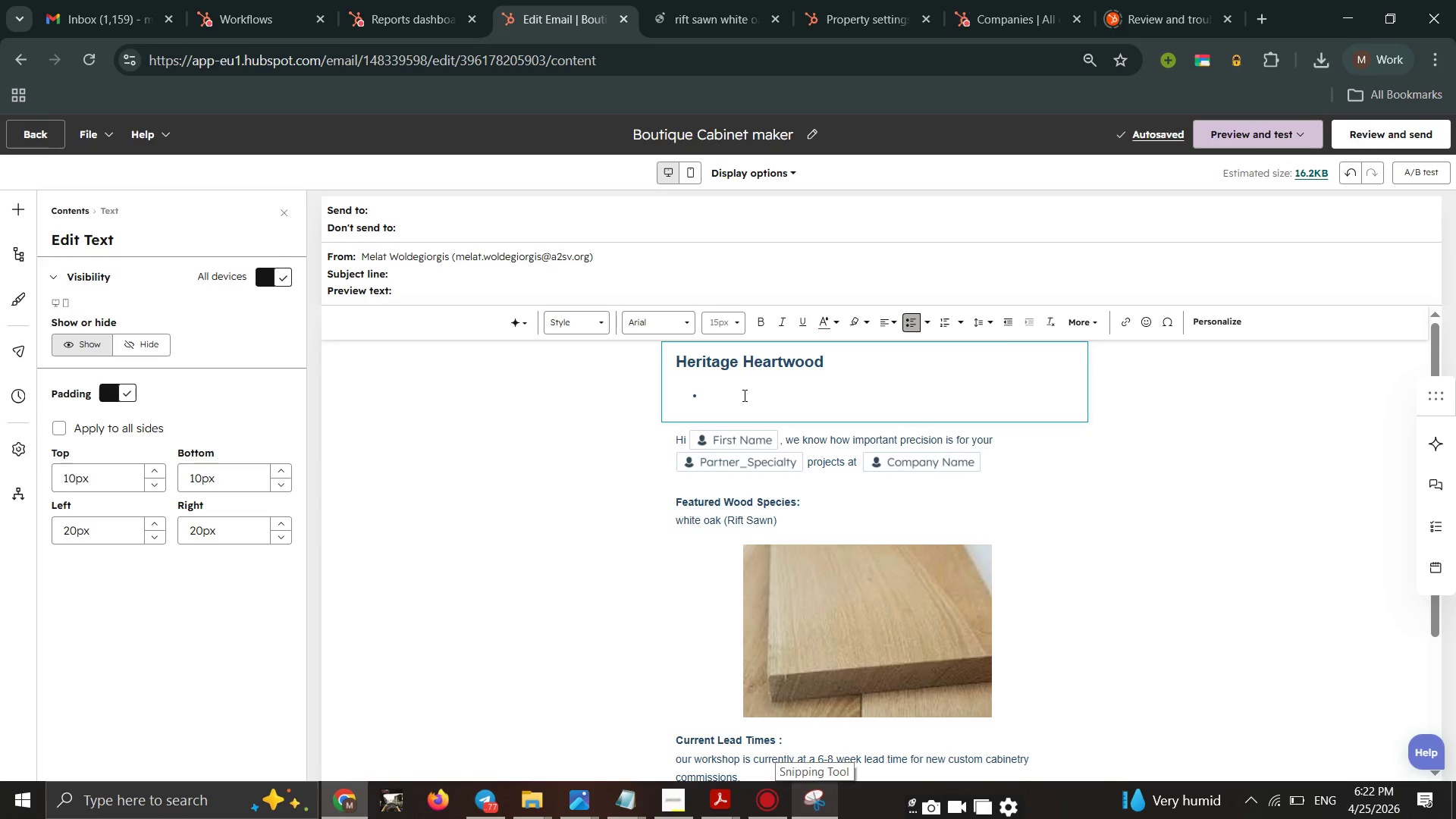 
key(Backspace)
 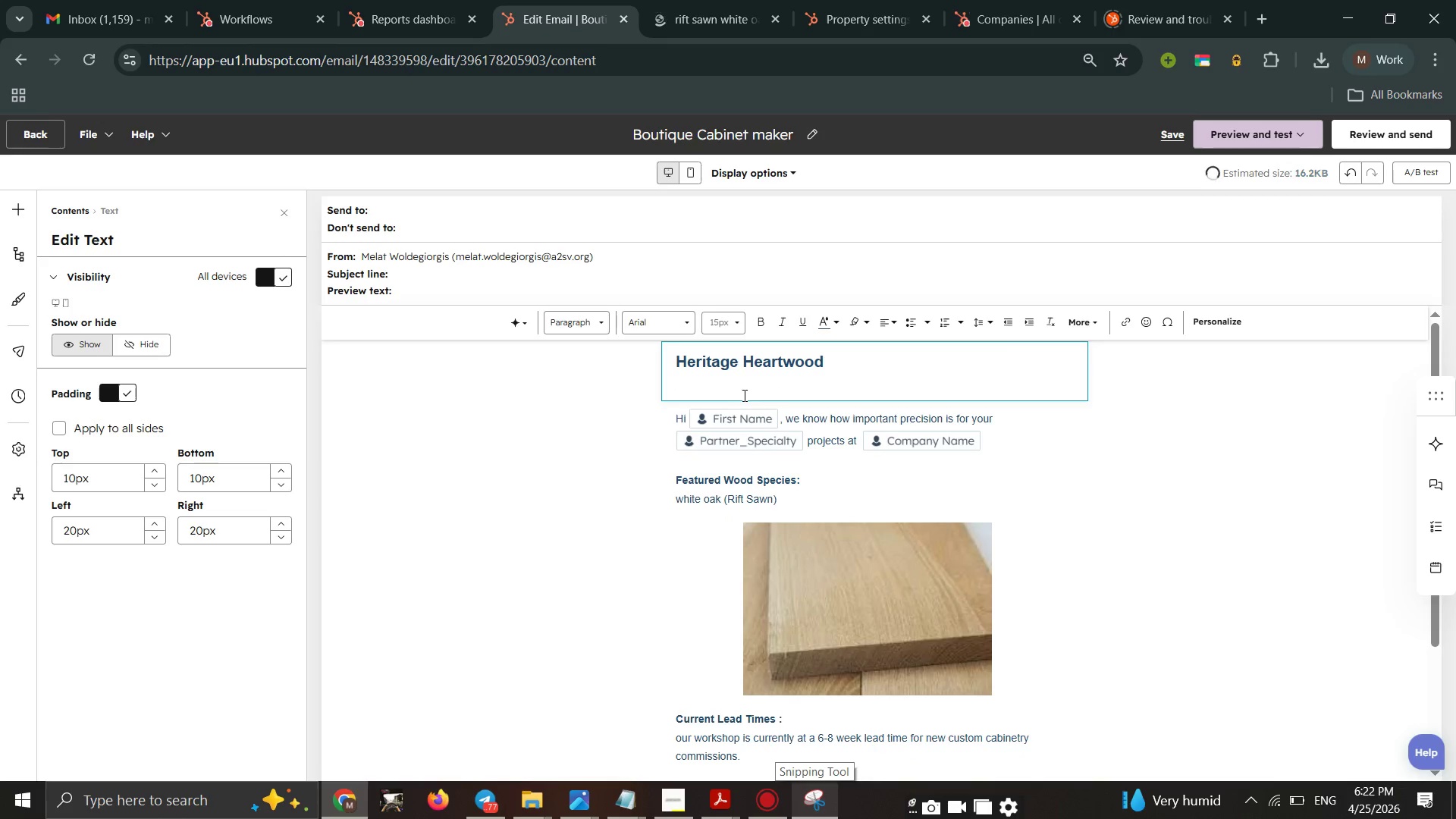 
key(Backspace)
 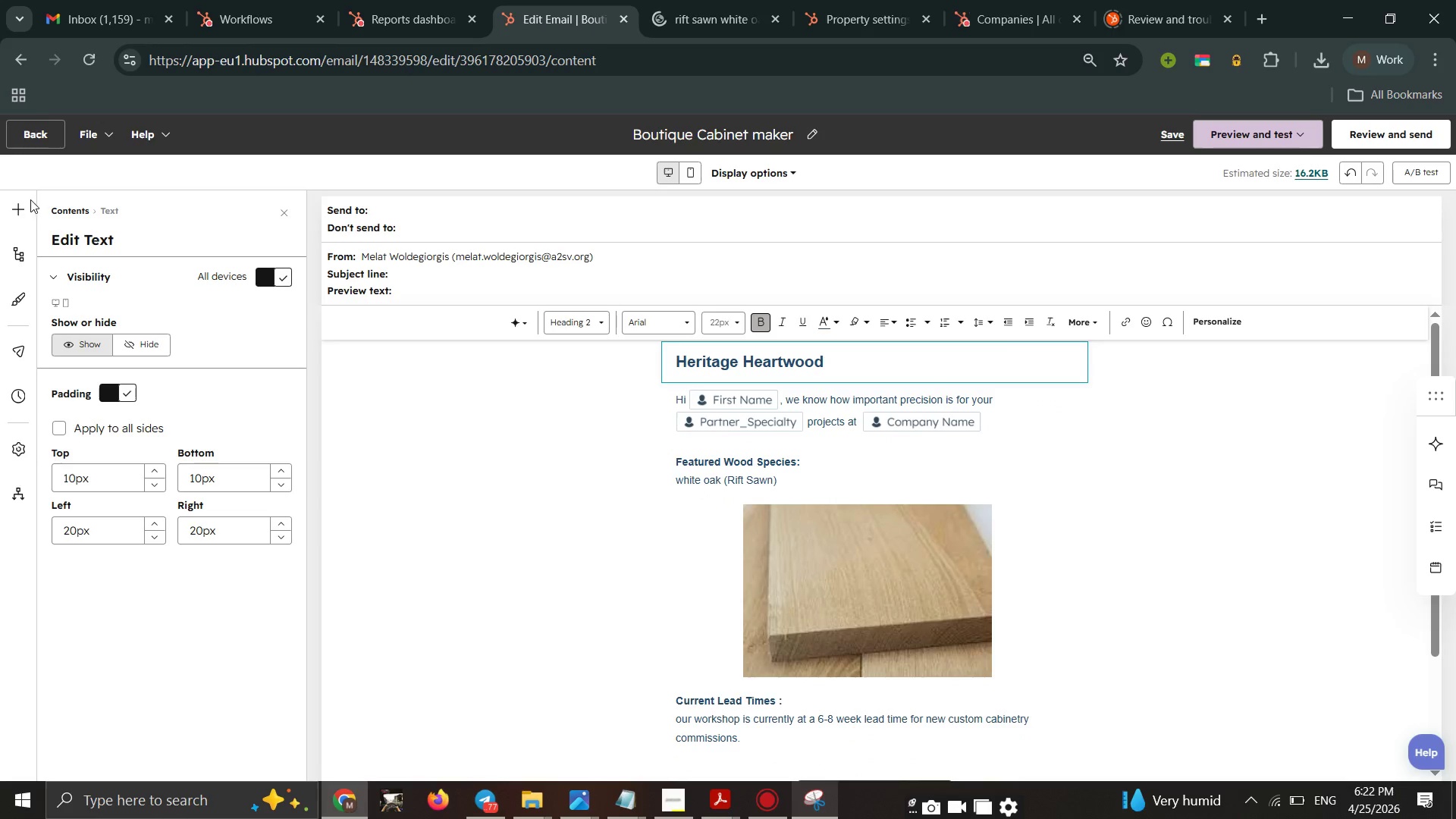 
left_click([17, 211])
 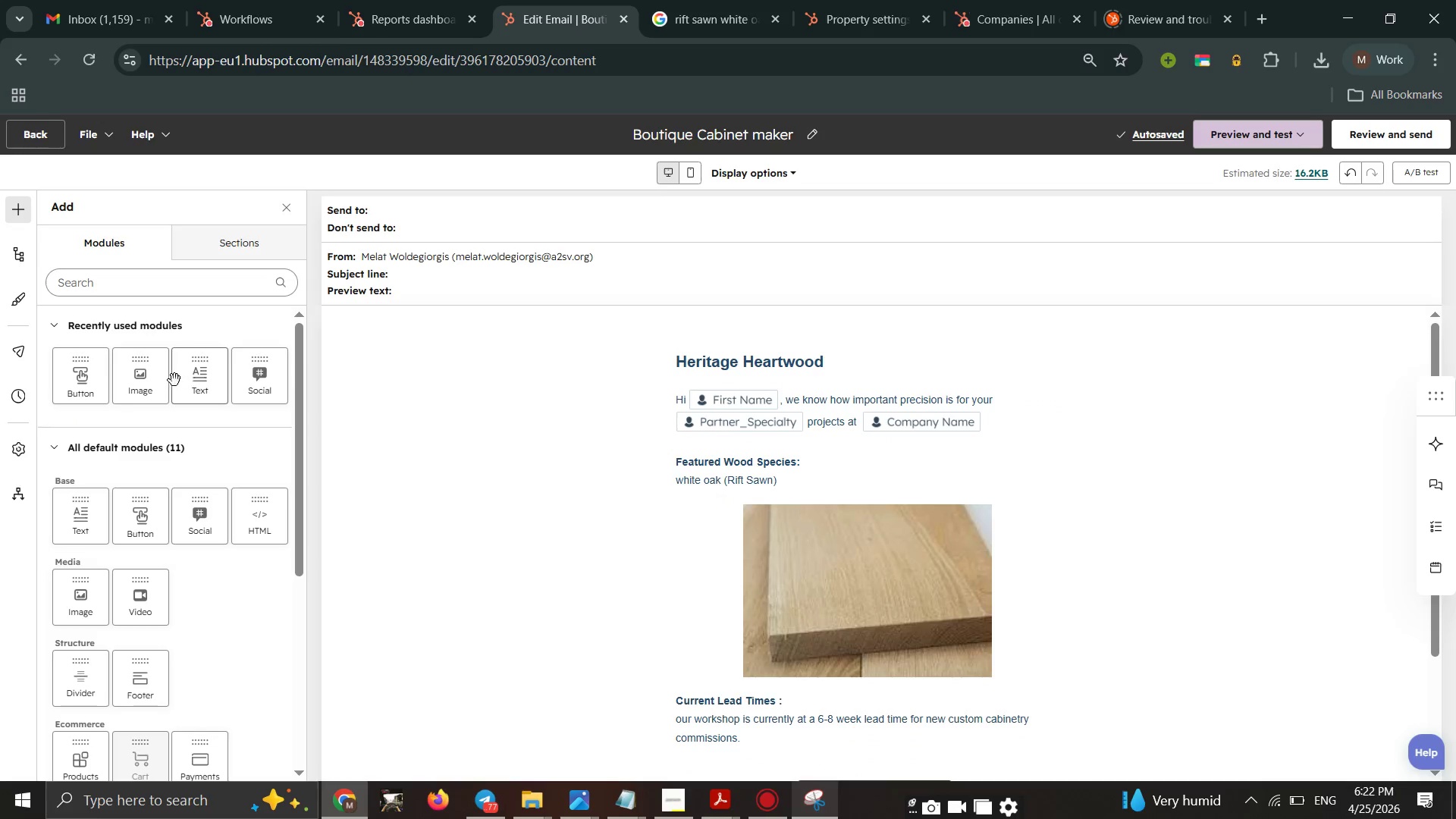 
left_click_drag(start_coordinate=[142, 382], to_coordinate=[674, 362])
 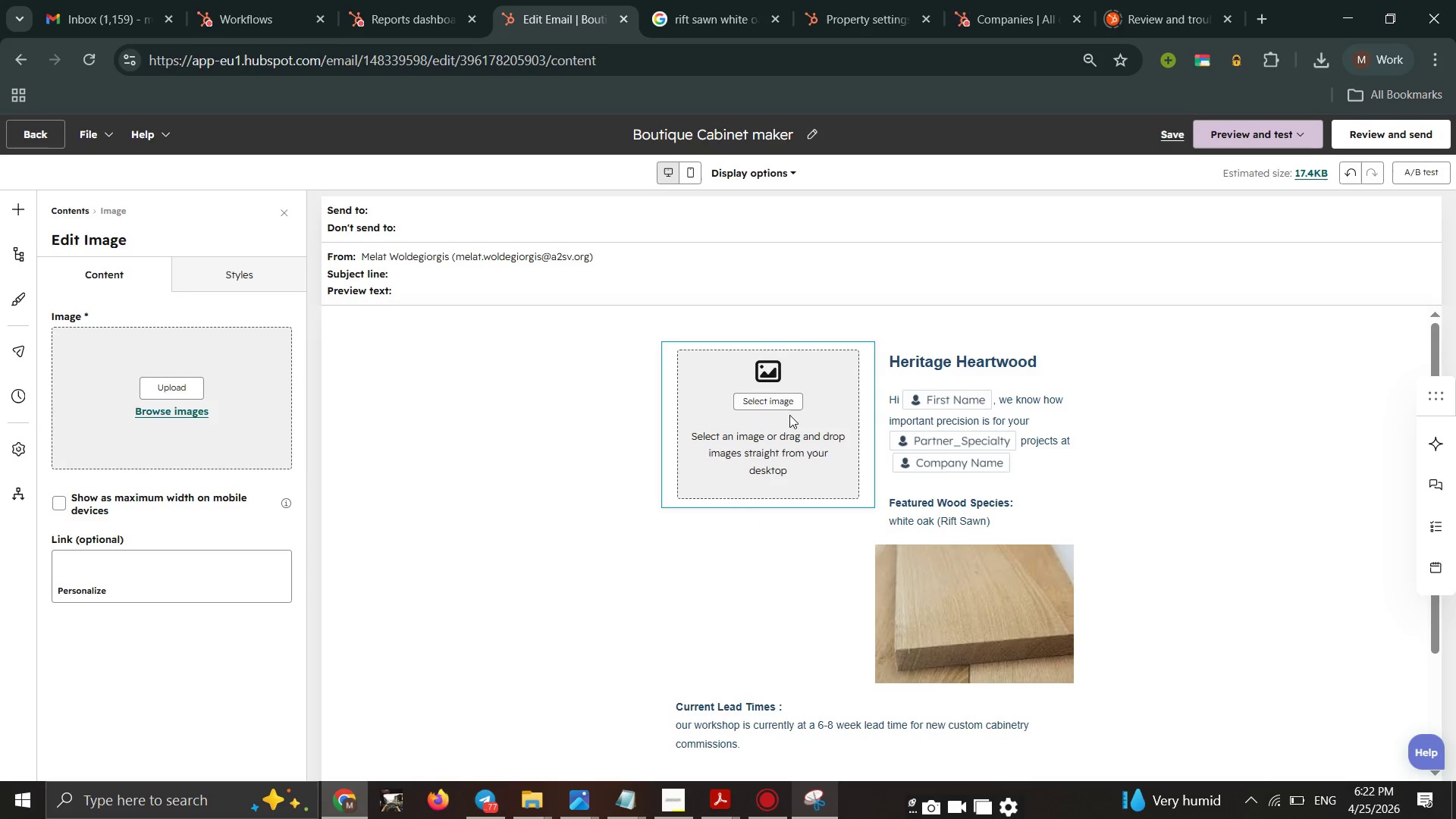 
key(Control+Z)
 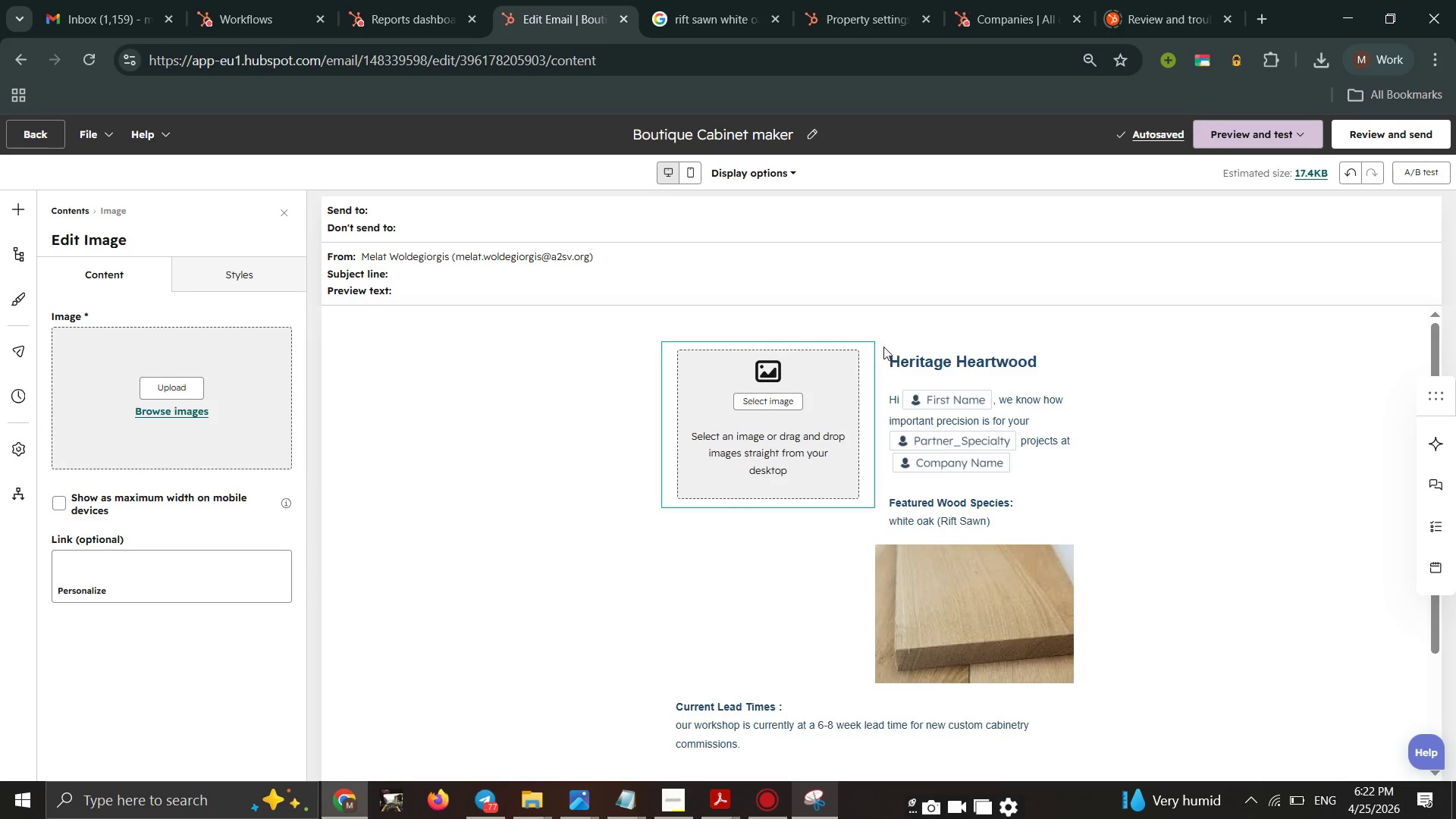 
double_click([883, 322])
 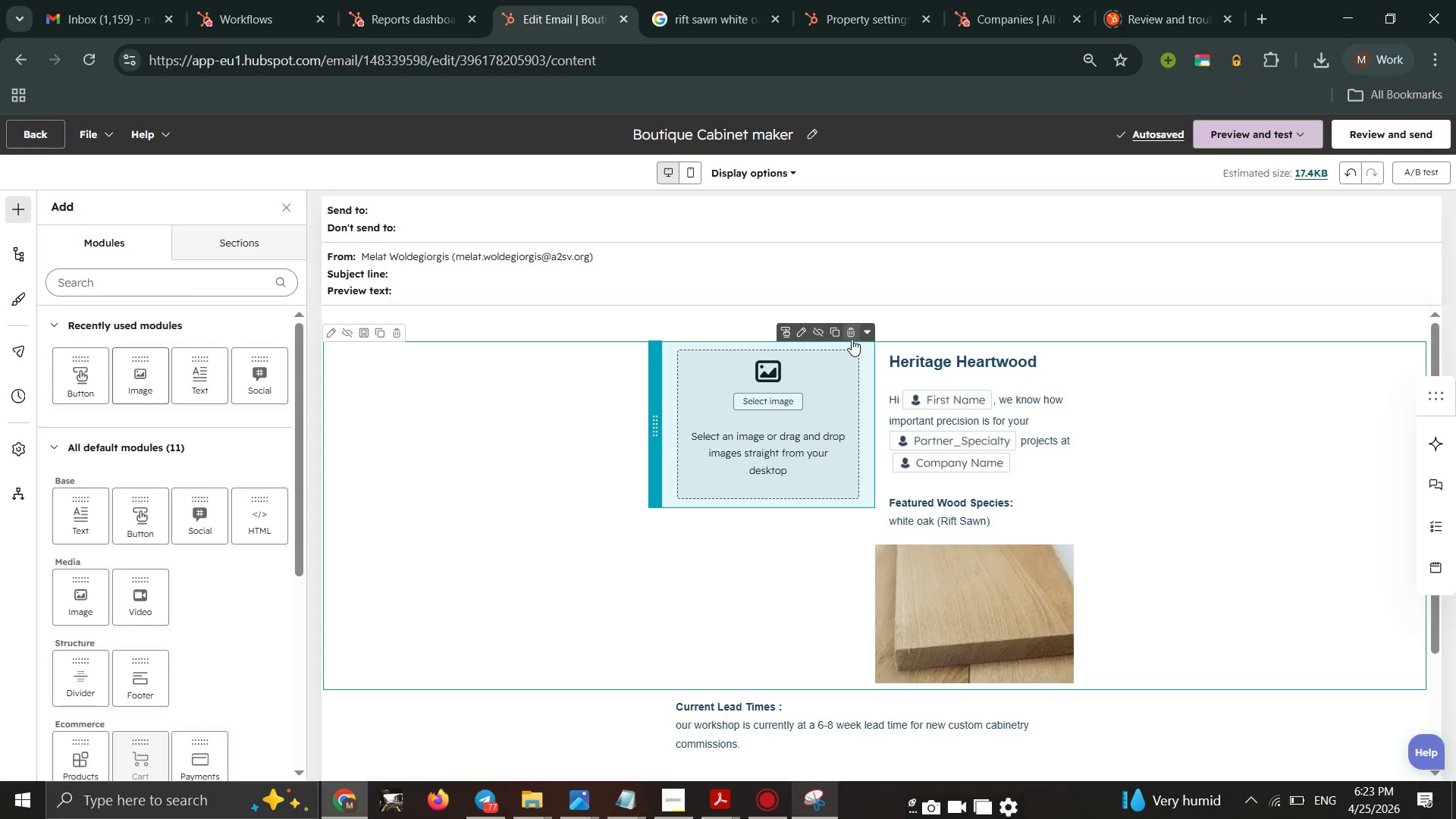 
left_click([852, 337])
 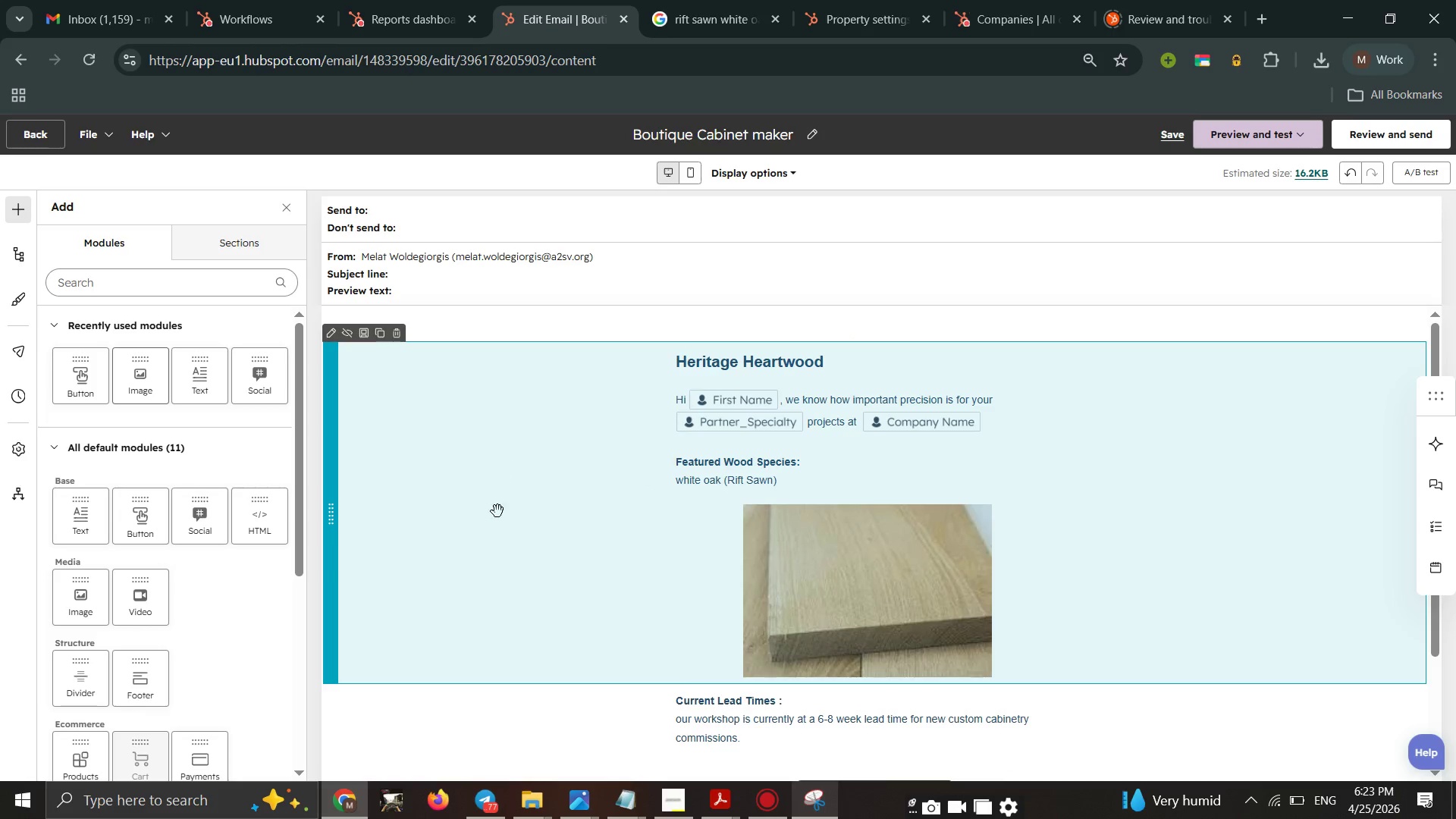 
scroll: coordinate [664, 604], scroll_direction: none, amount: 0.0
 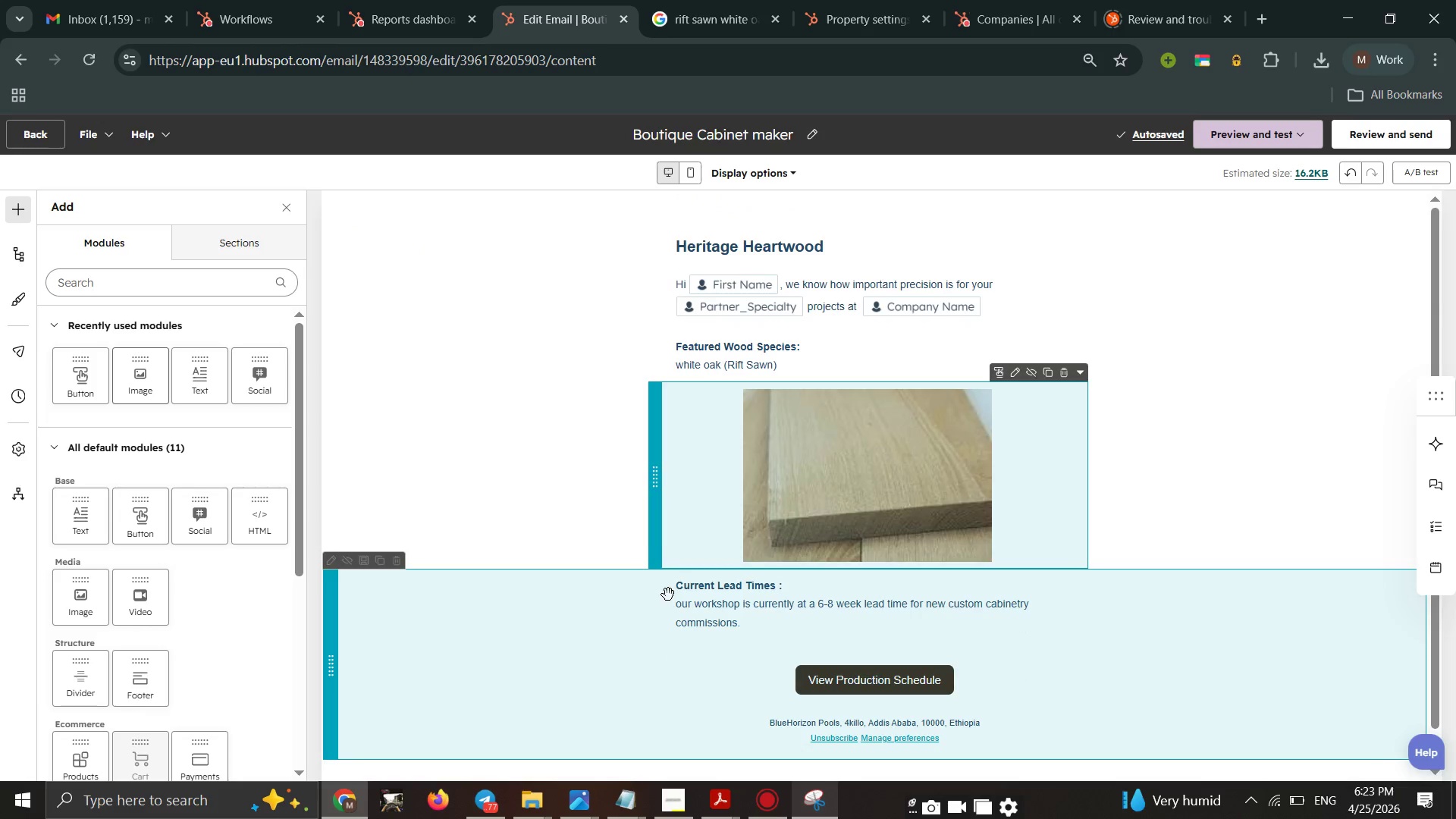 
scroll: coordinate [668, 592], scroll_direction: up, amount: 3.0
 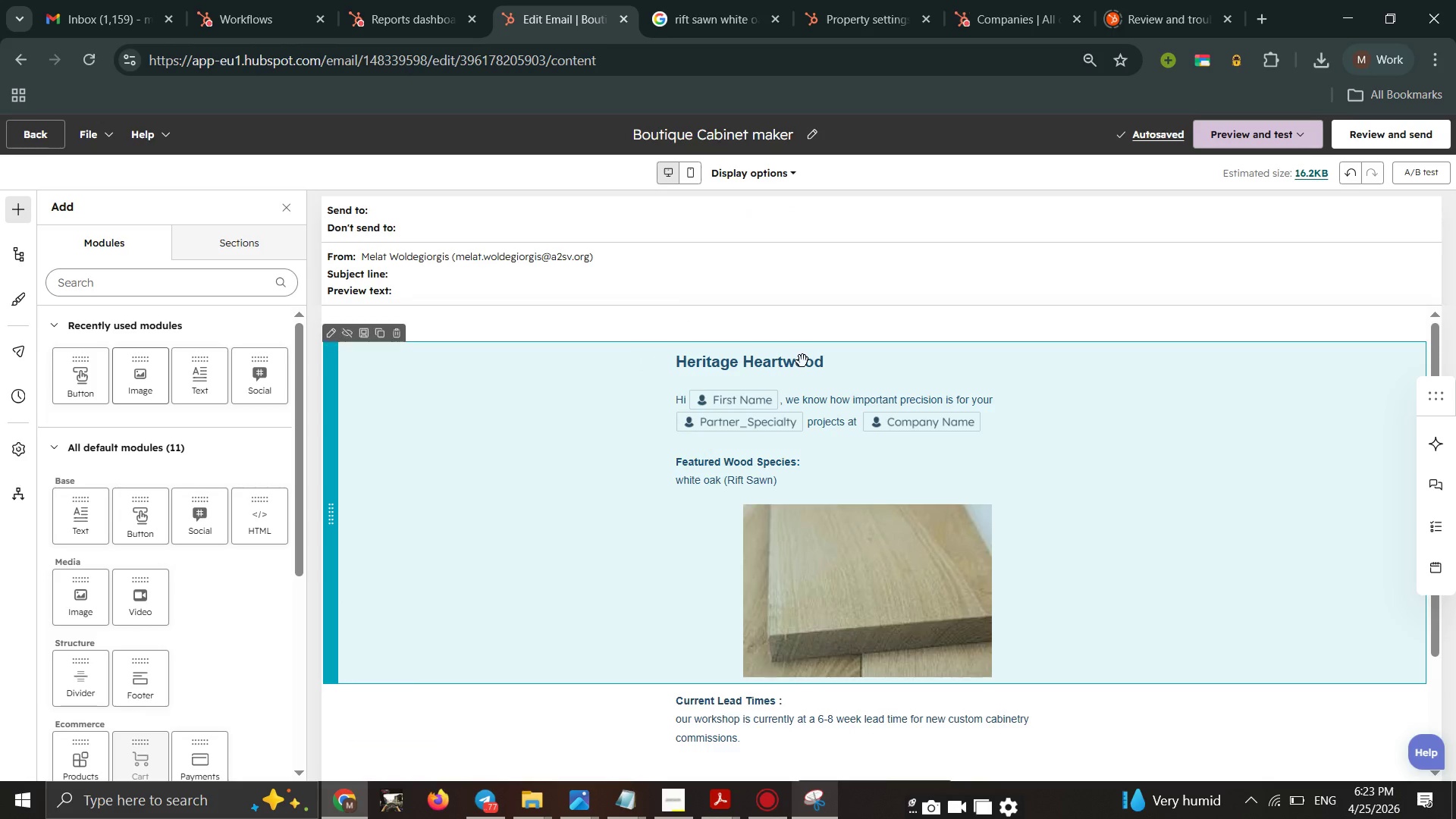 
left_click([802, 361])
 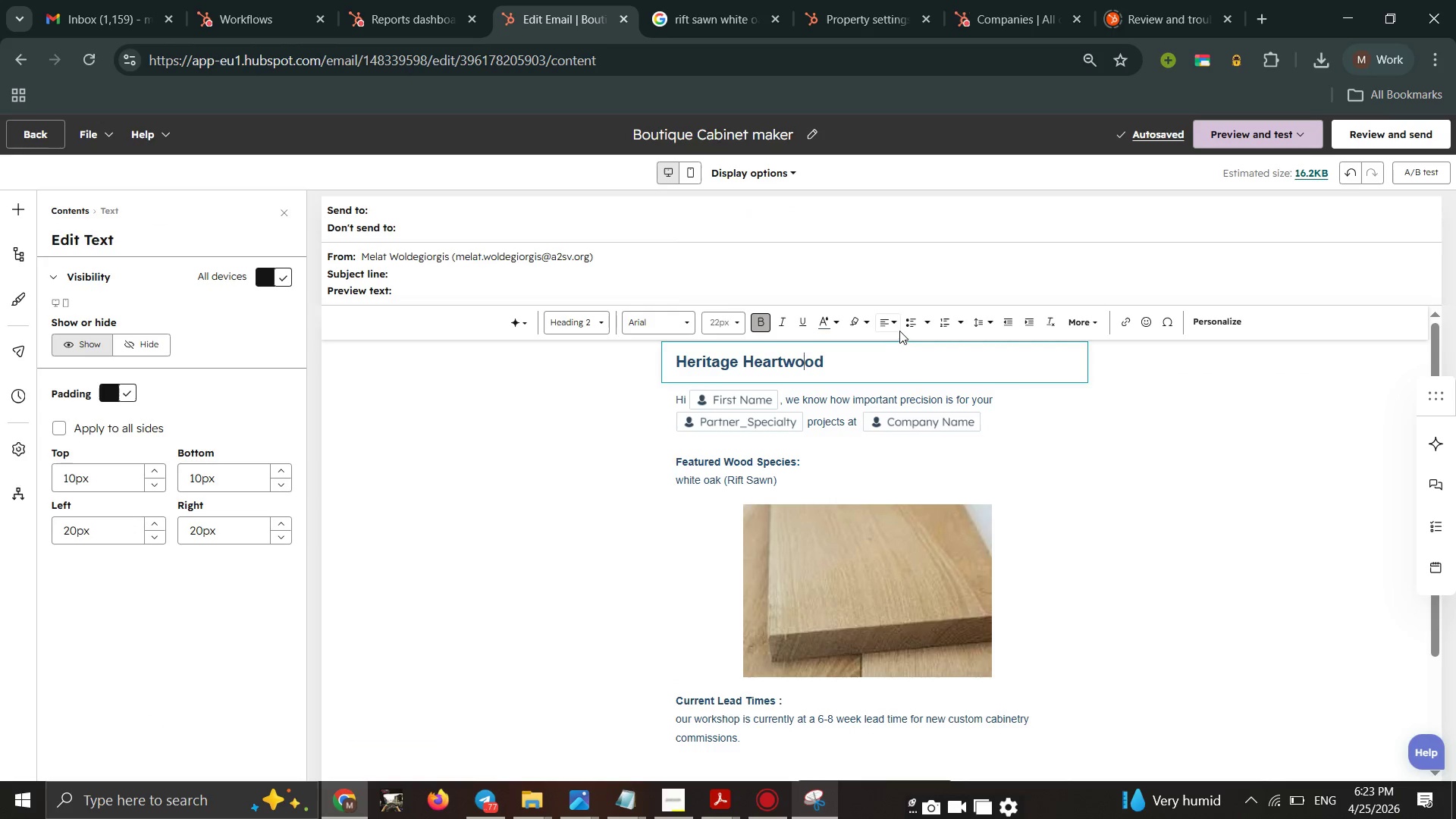 
left_click([899, 331])
 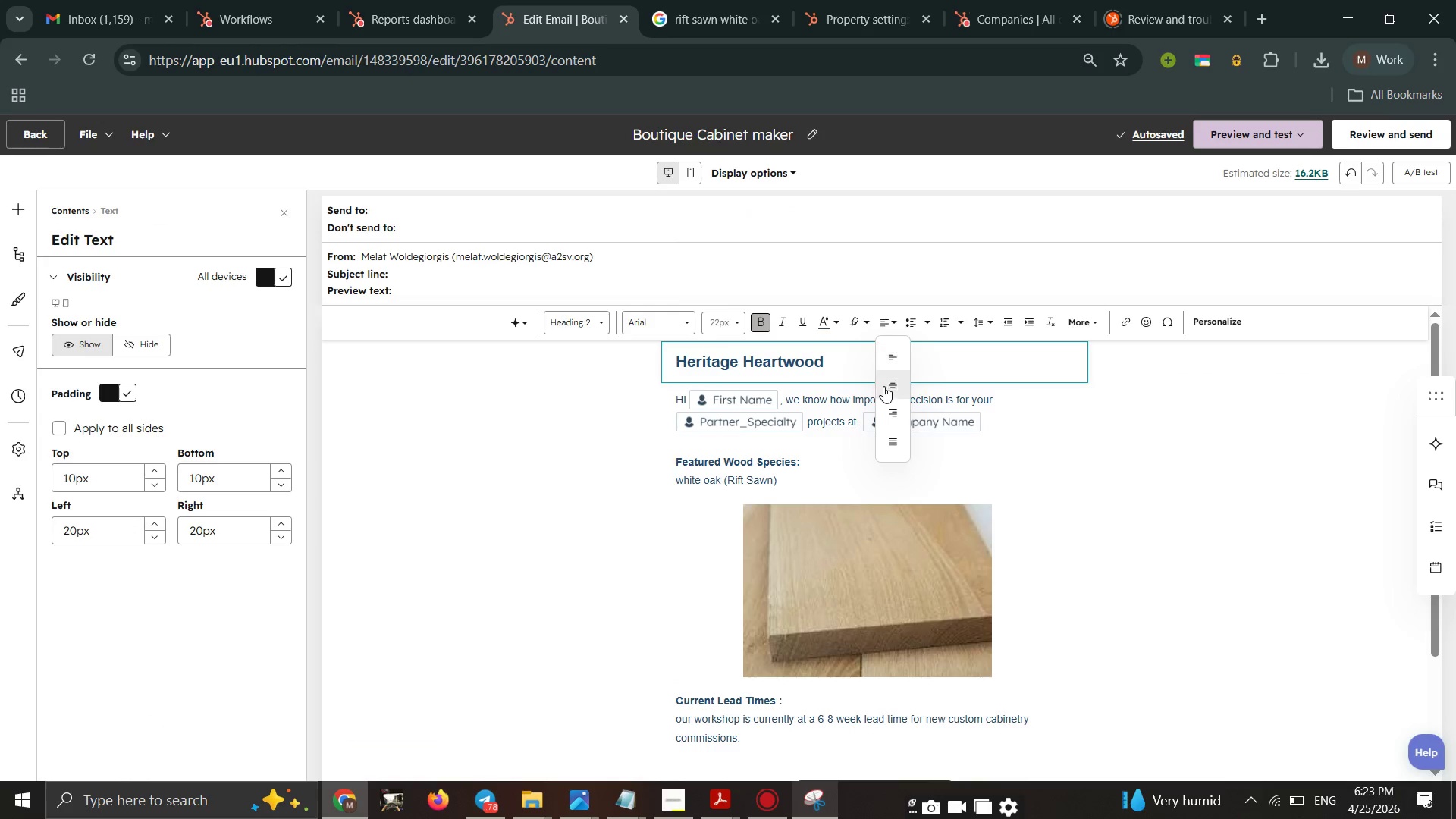 
left_click([883, 387])
 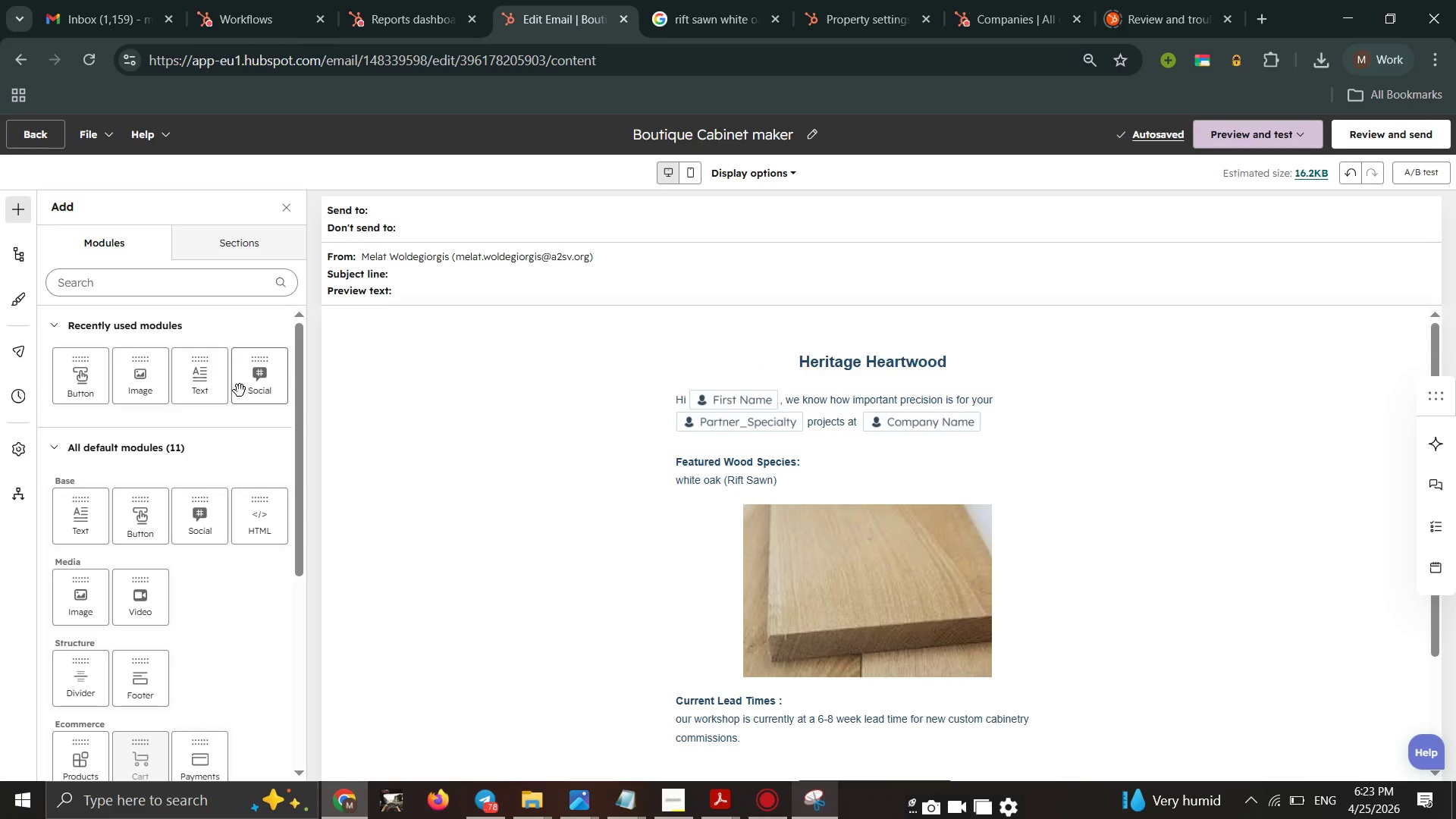 
wait(5.89)
 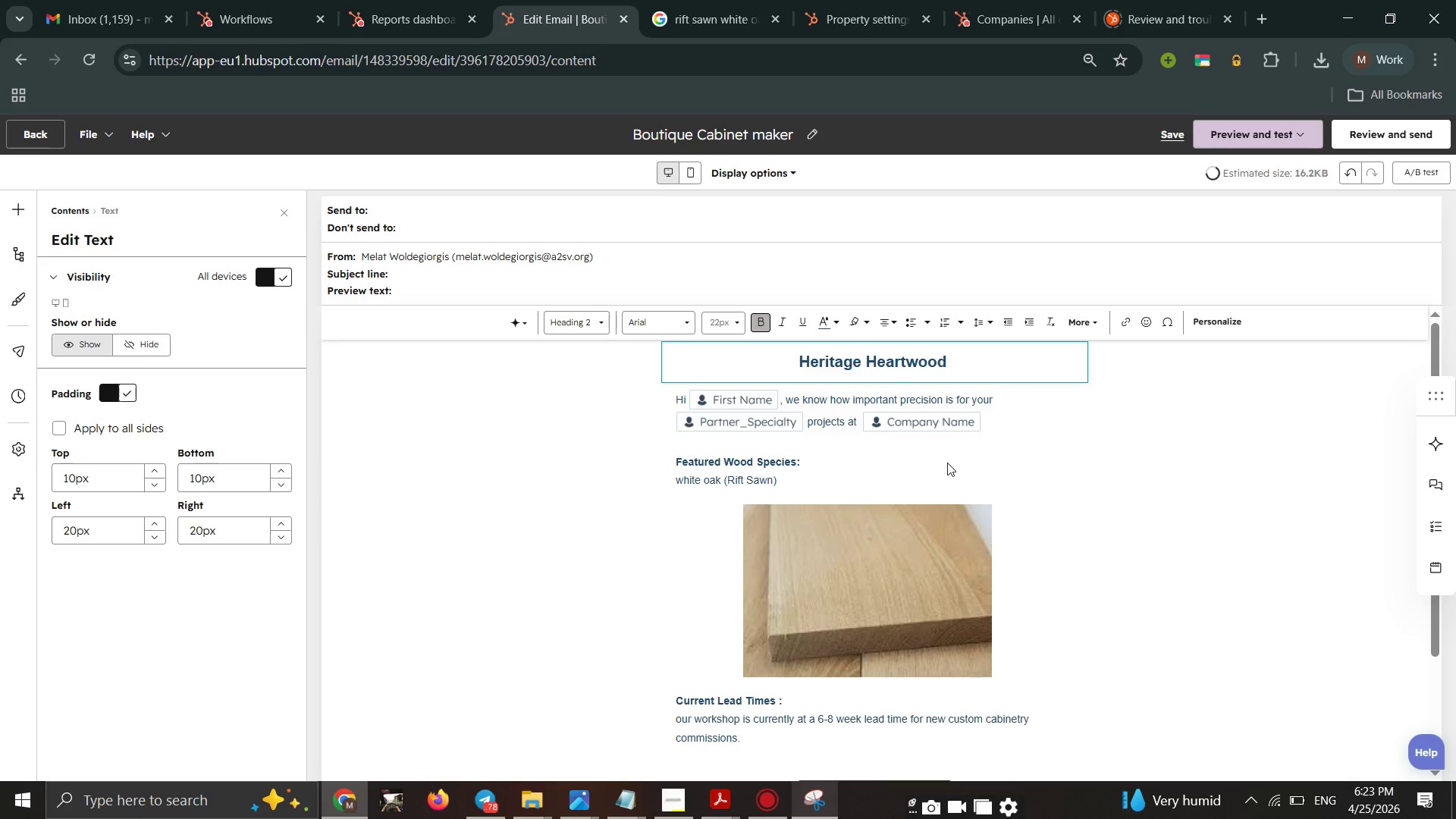 
left_click([256, 243])
 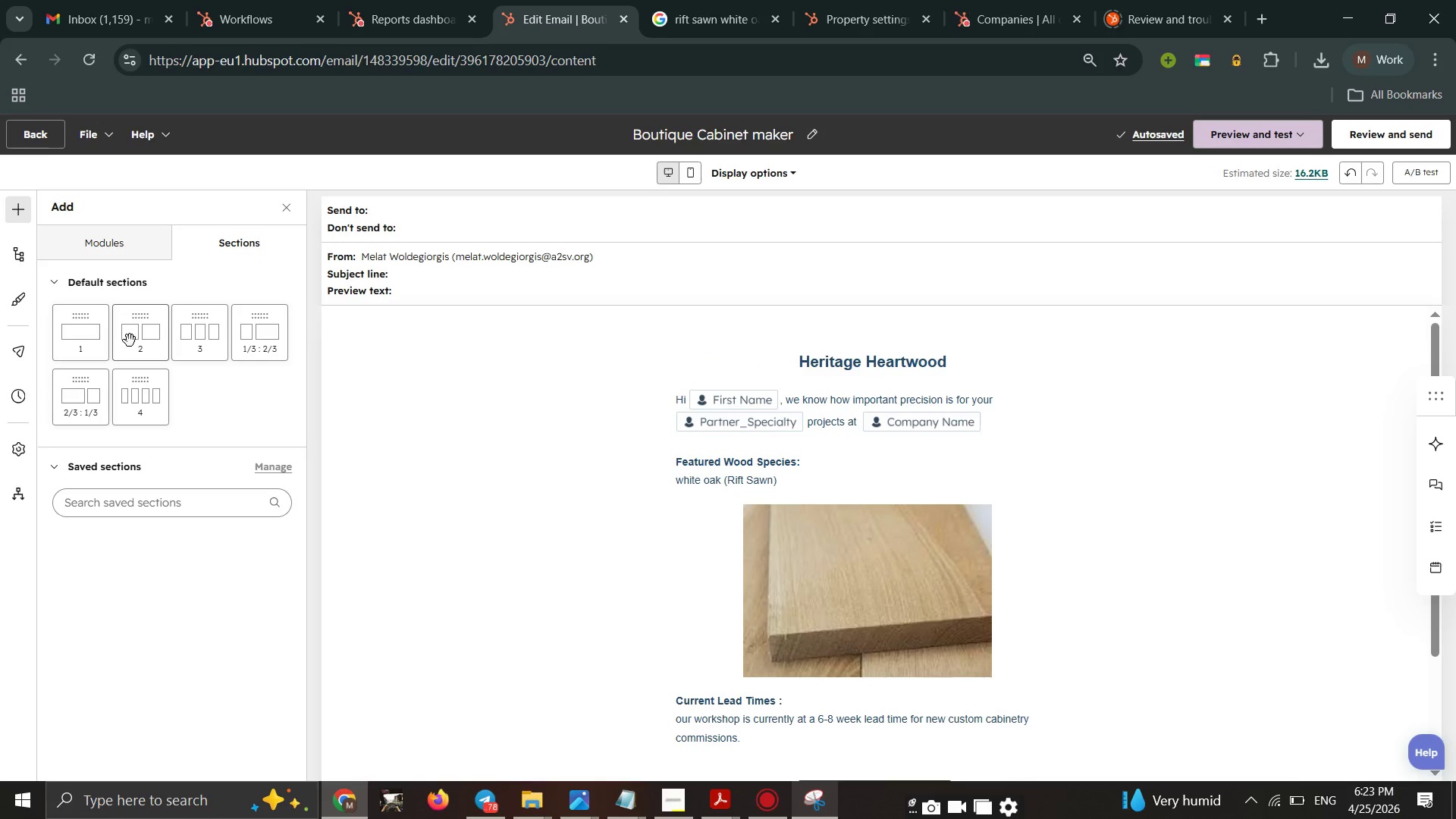 
left_click_drag(start_coordinate=[136, 347], to_coordinate=[814, 347])
 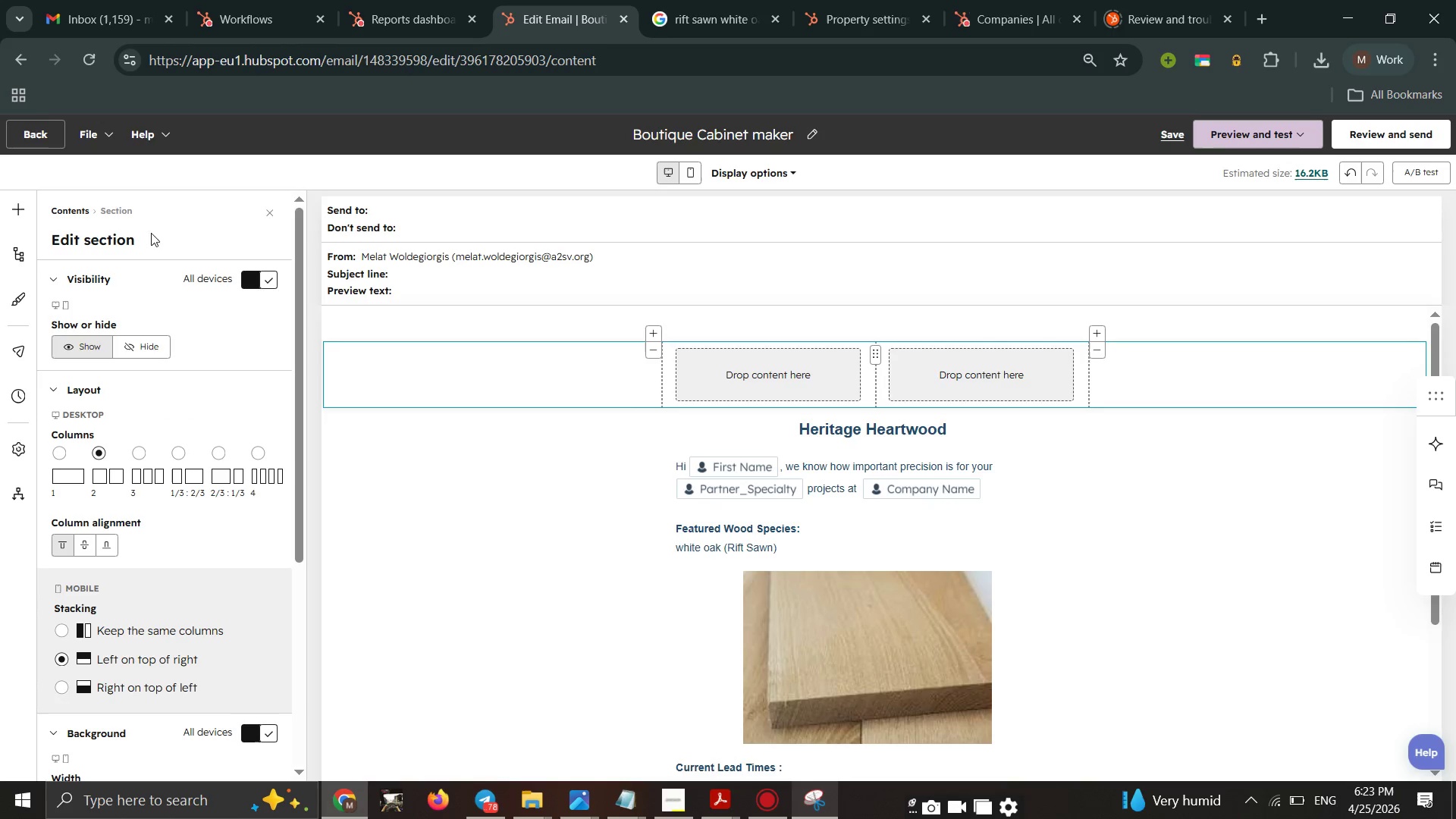 
left_click([10, 212])
 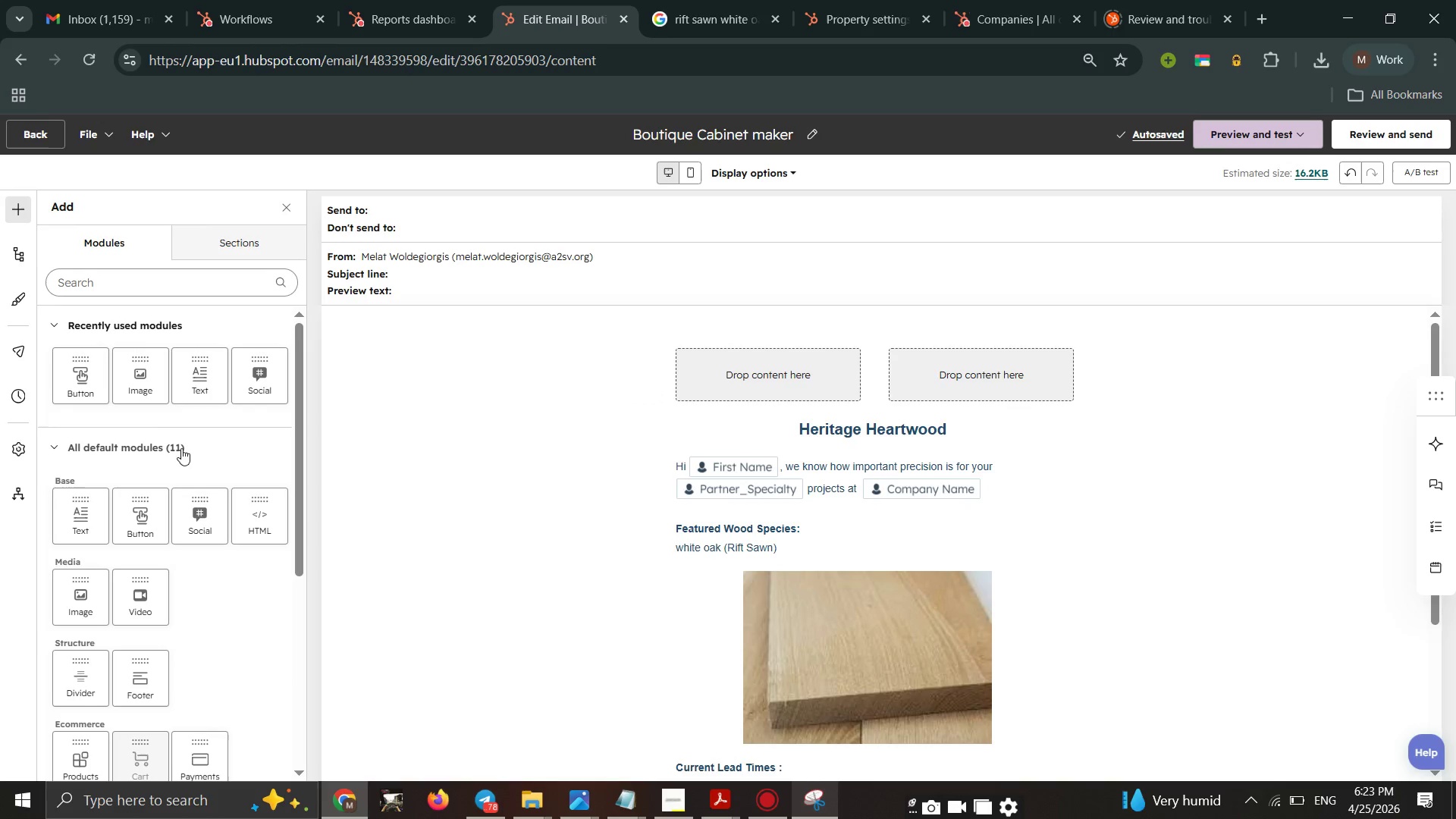 
left_click([137, 388])
 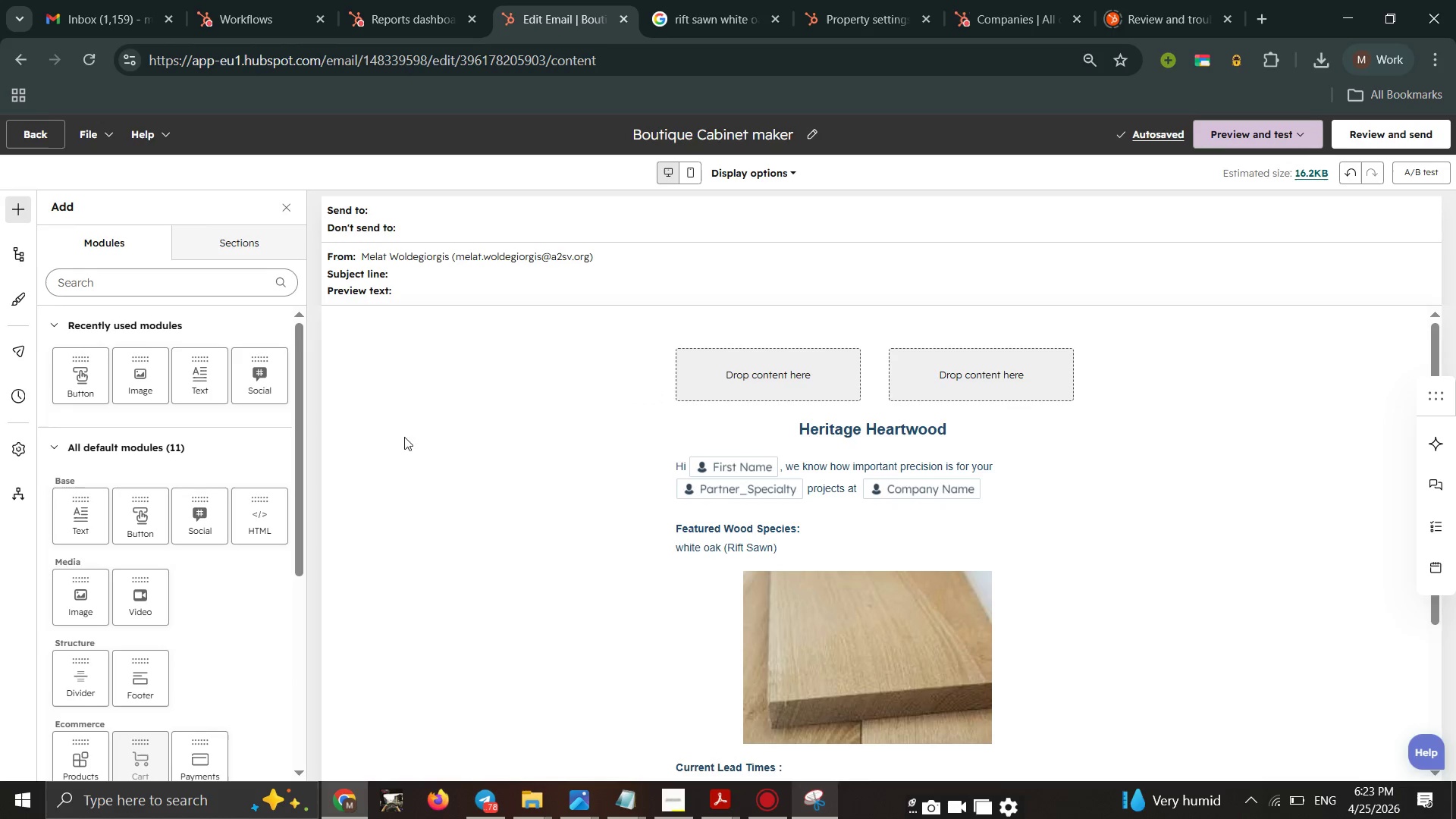 
left_click_drag(start_coordinate=[137, 388], to_coordinate=[755, 385])
 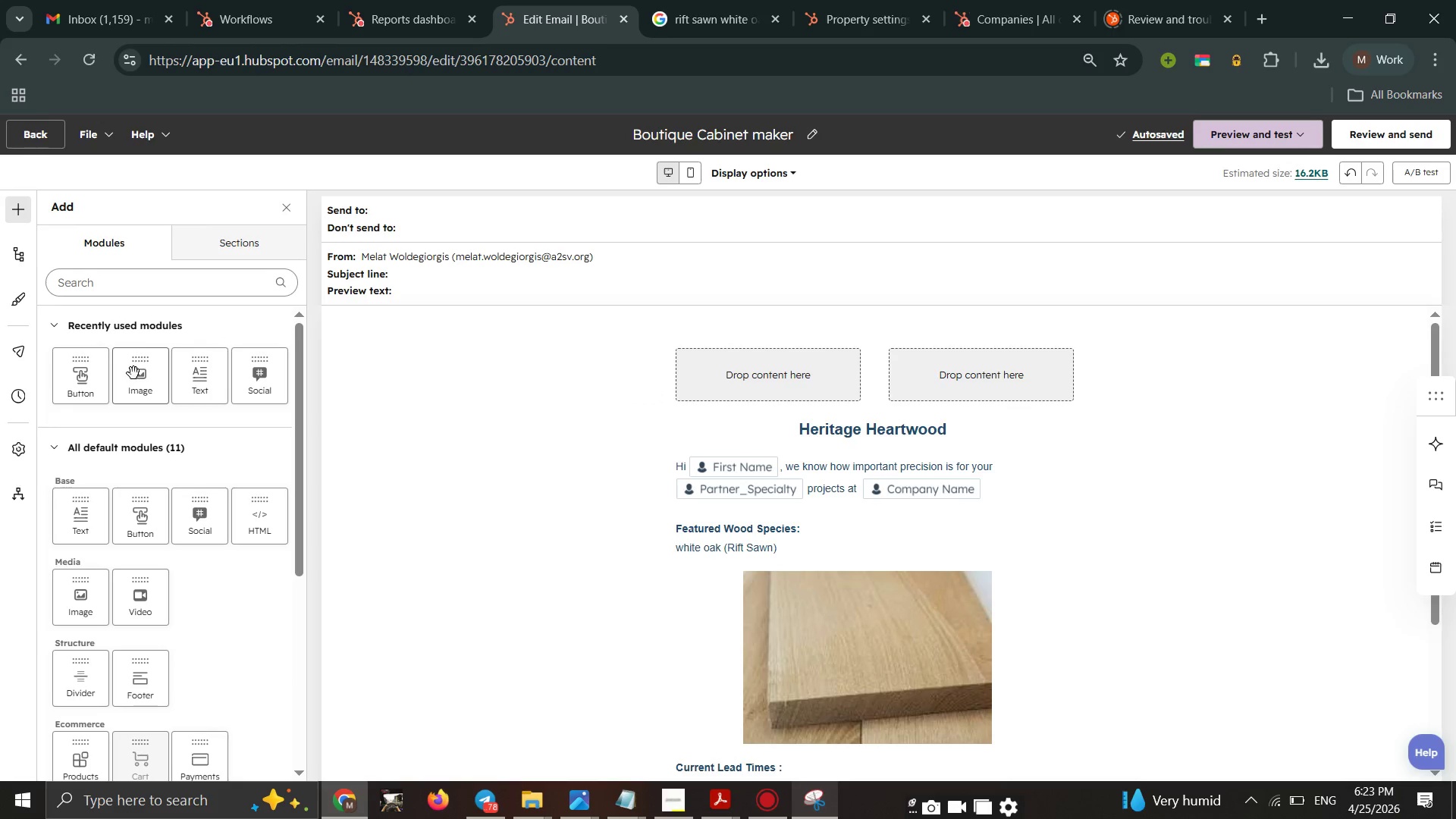 
left_click_drag(start_coordinate=[133, 377], to_coordinate=[734, 370])
 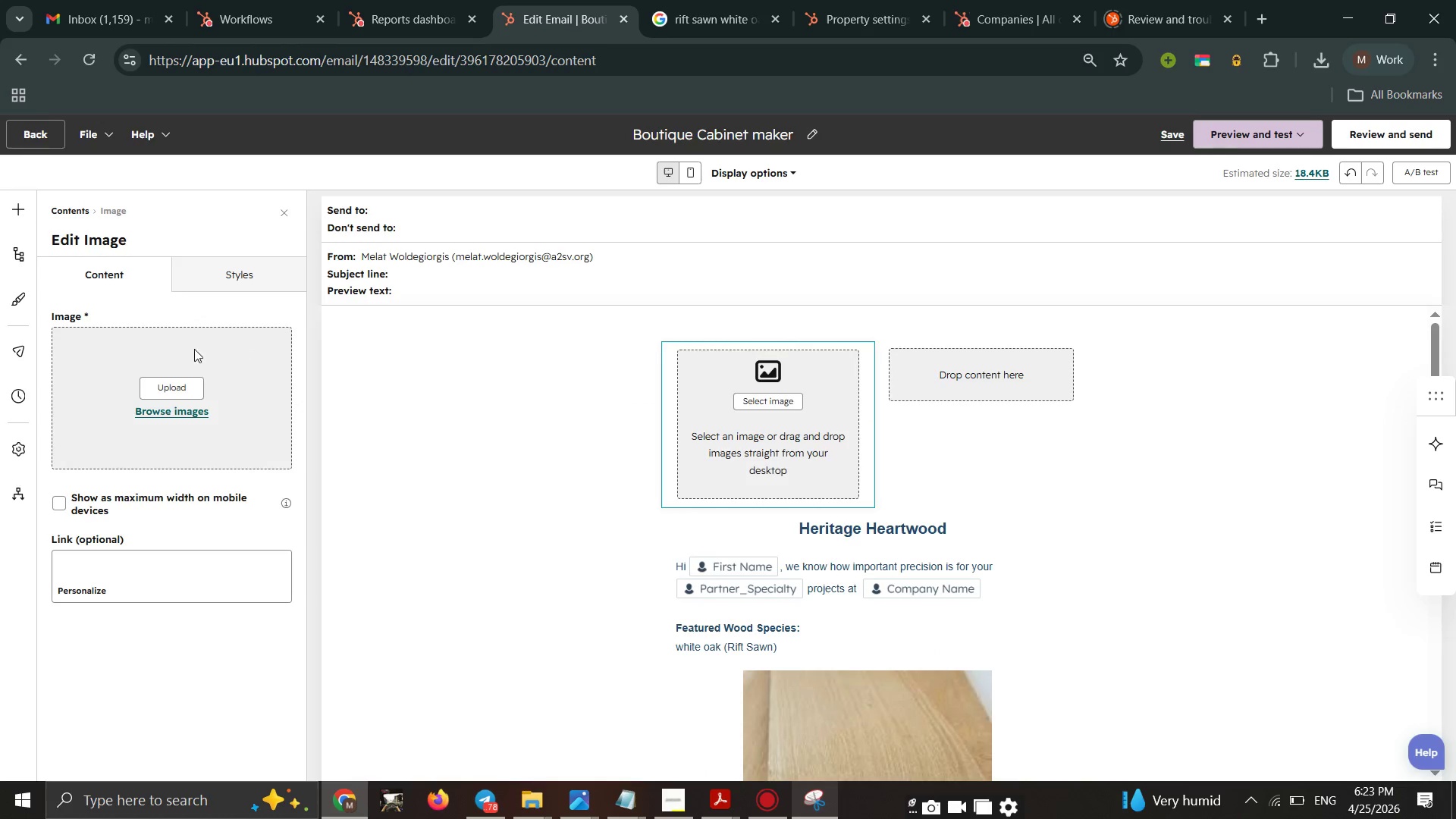 
left_click([190, 387])
 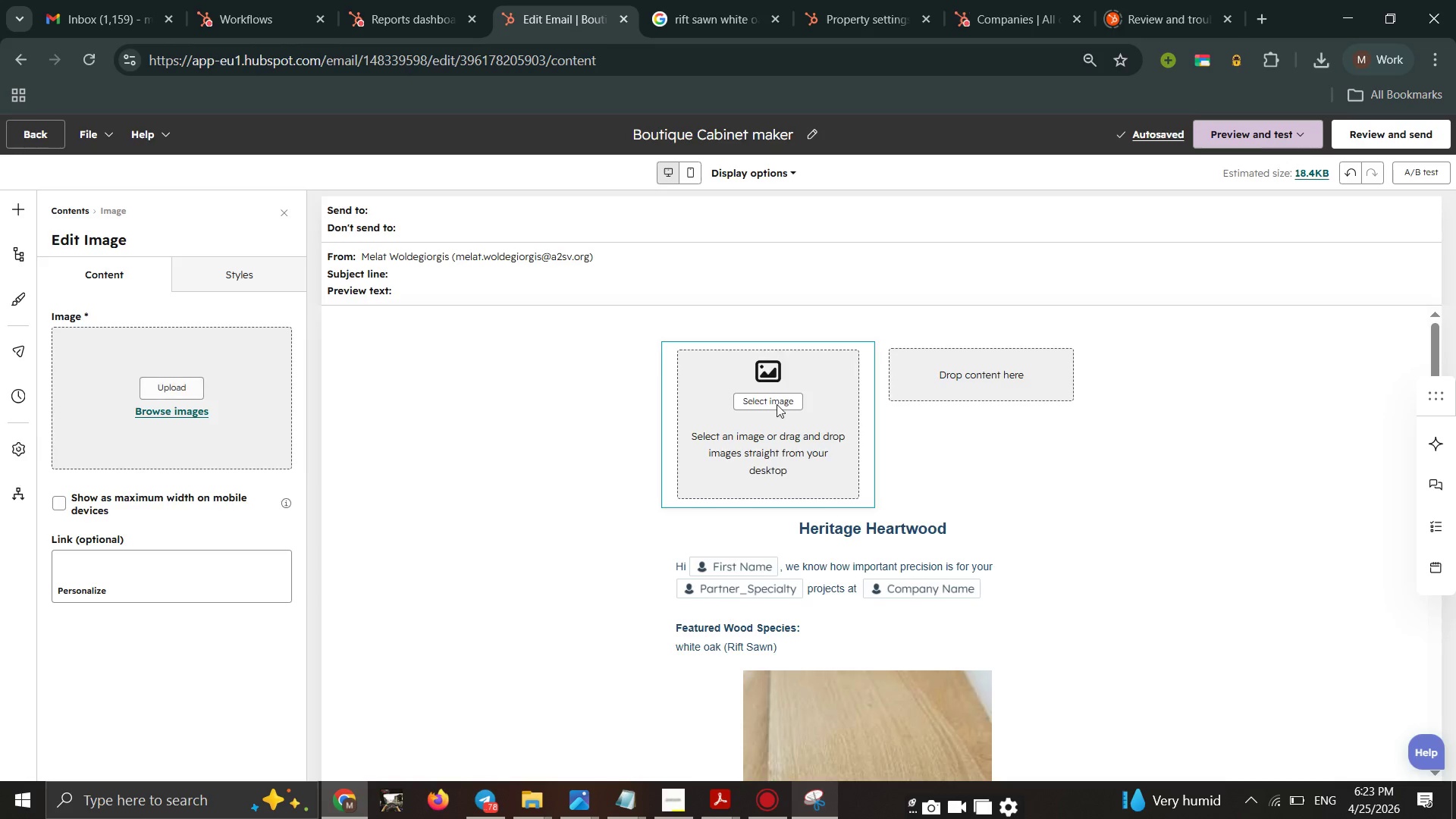 
wait(7.22)
 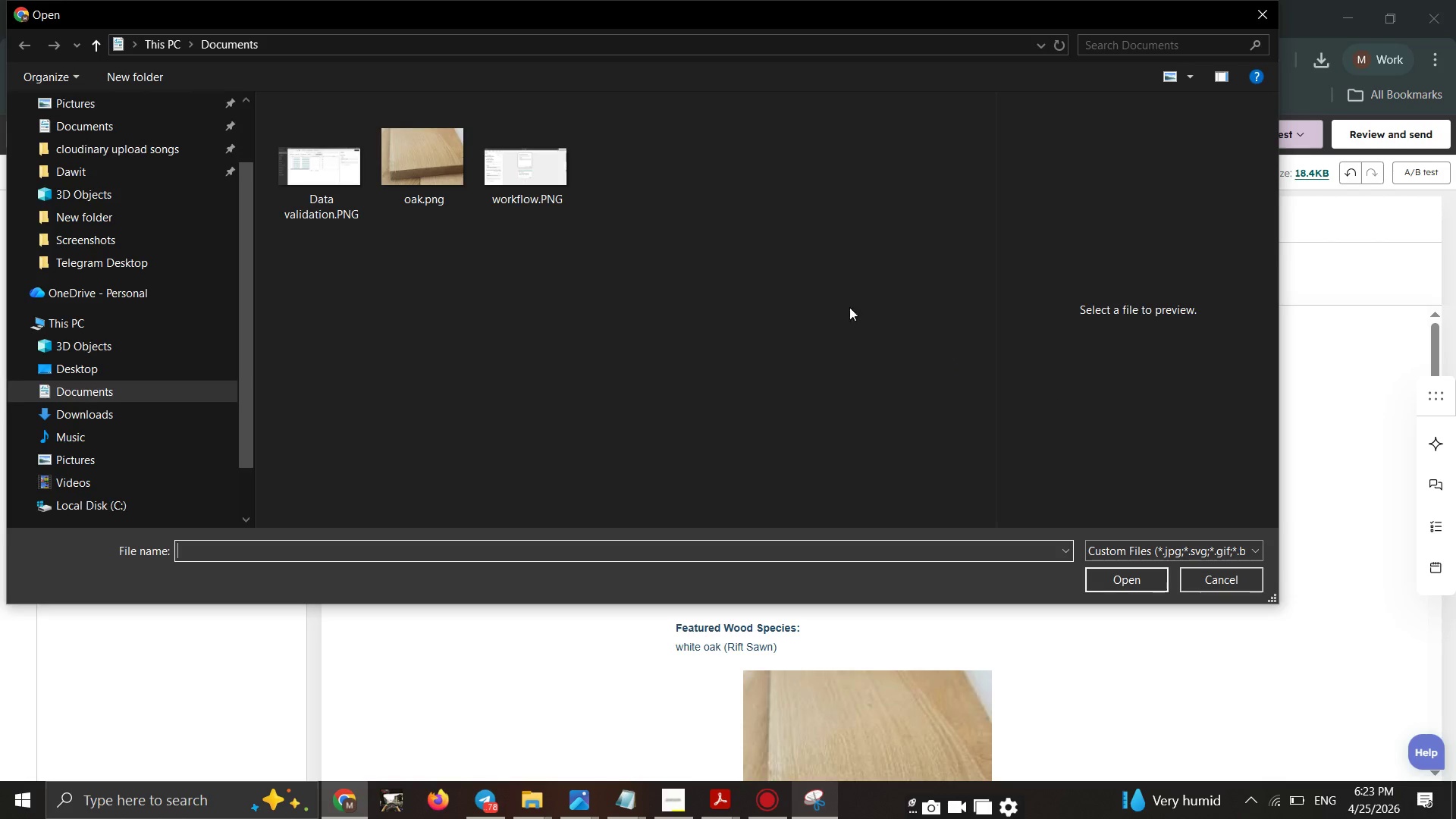 
double_click([180, 405])
 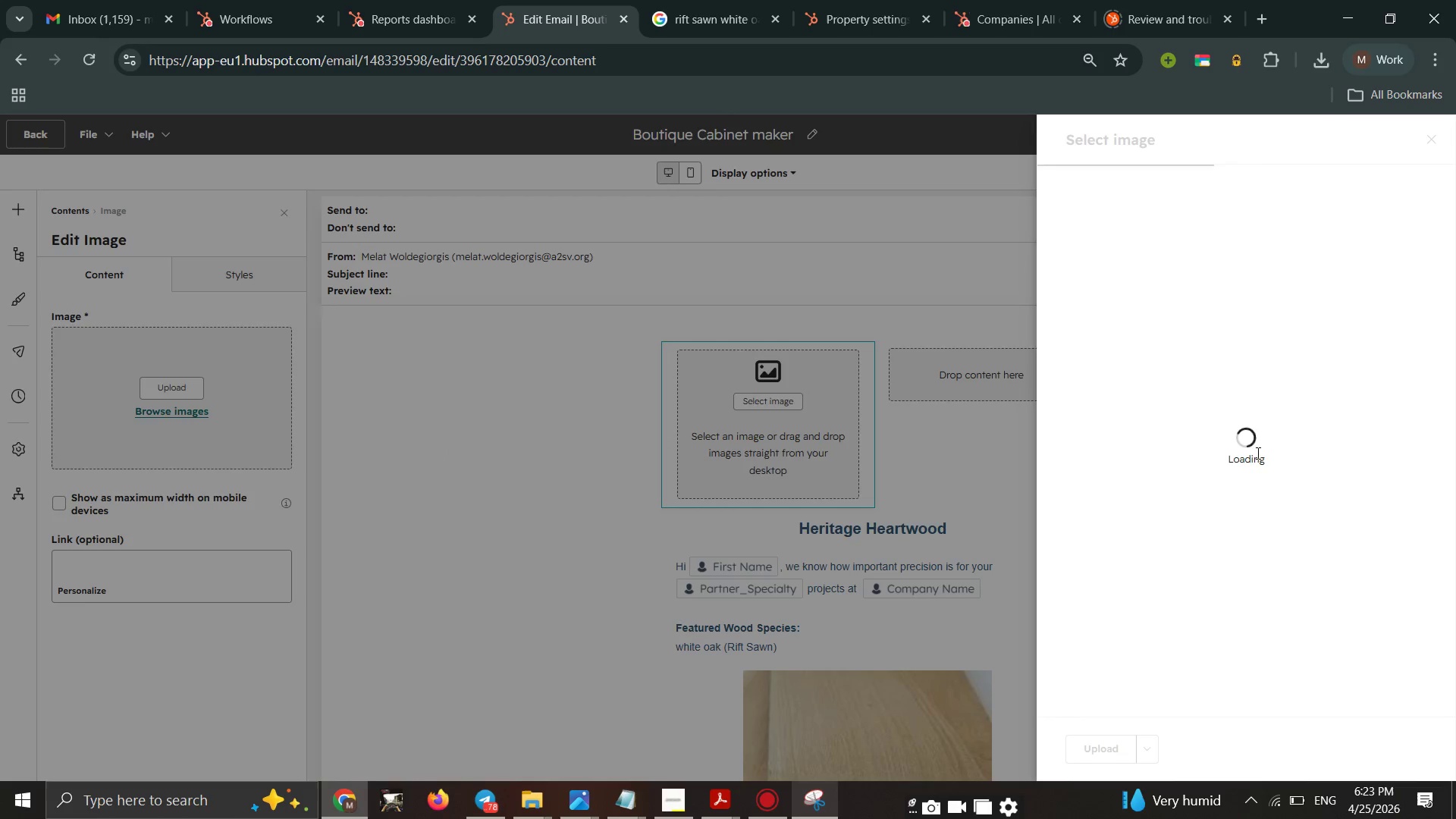 
mouse_move([1221, 429])
 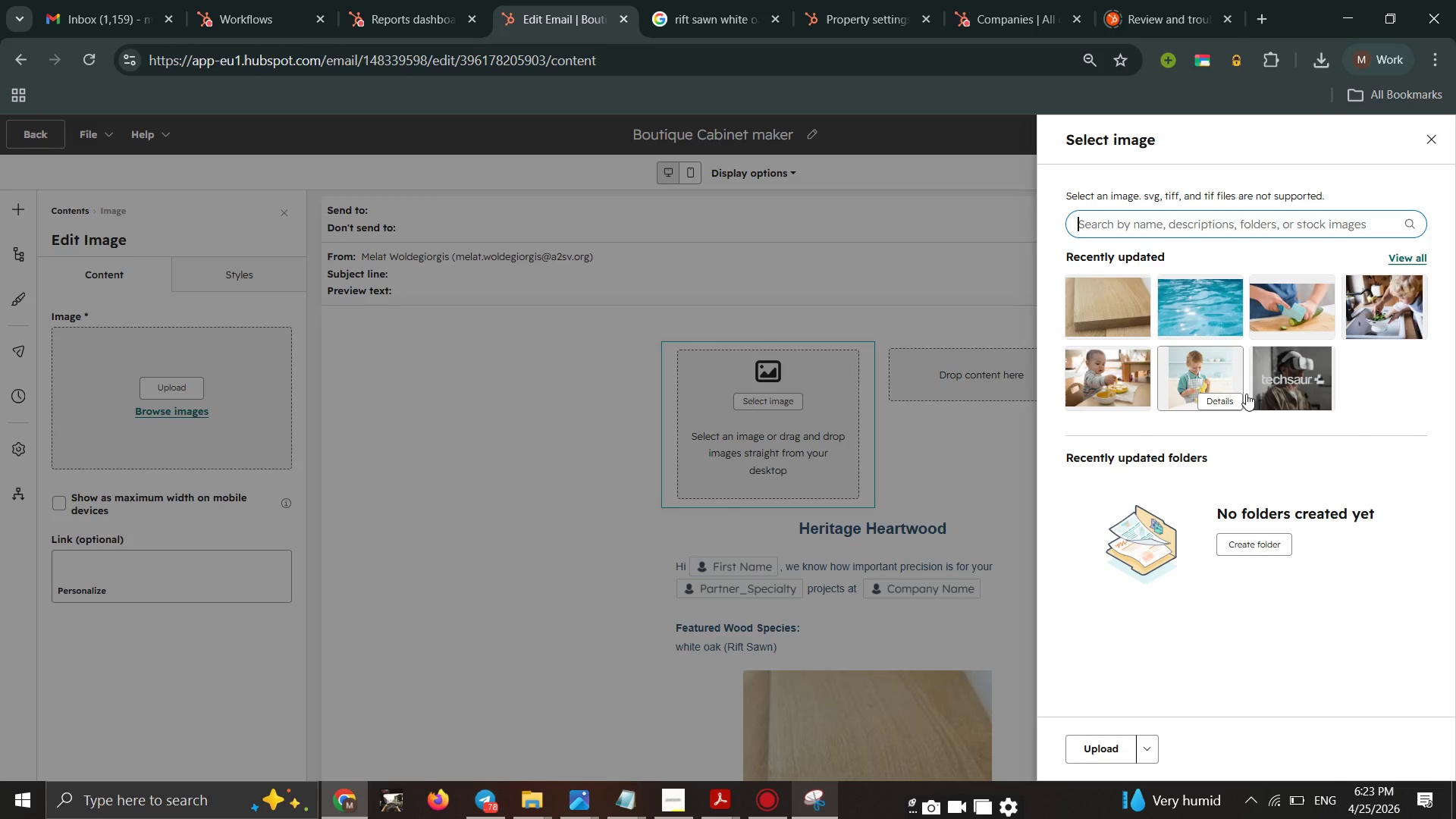 
left_click([1274, 396])
 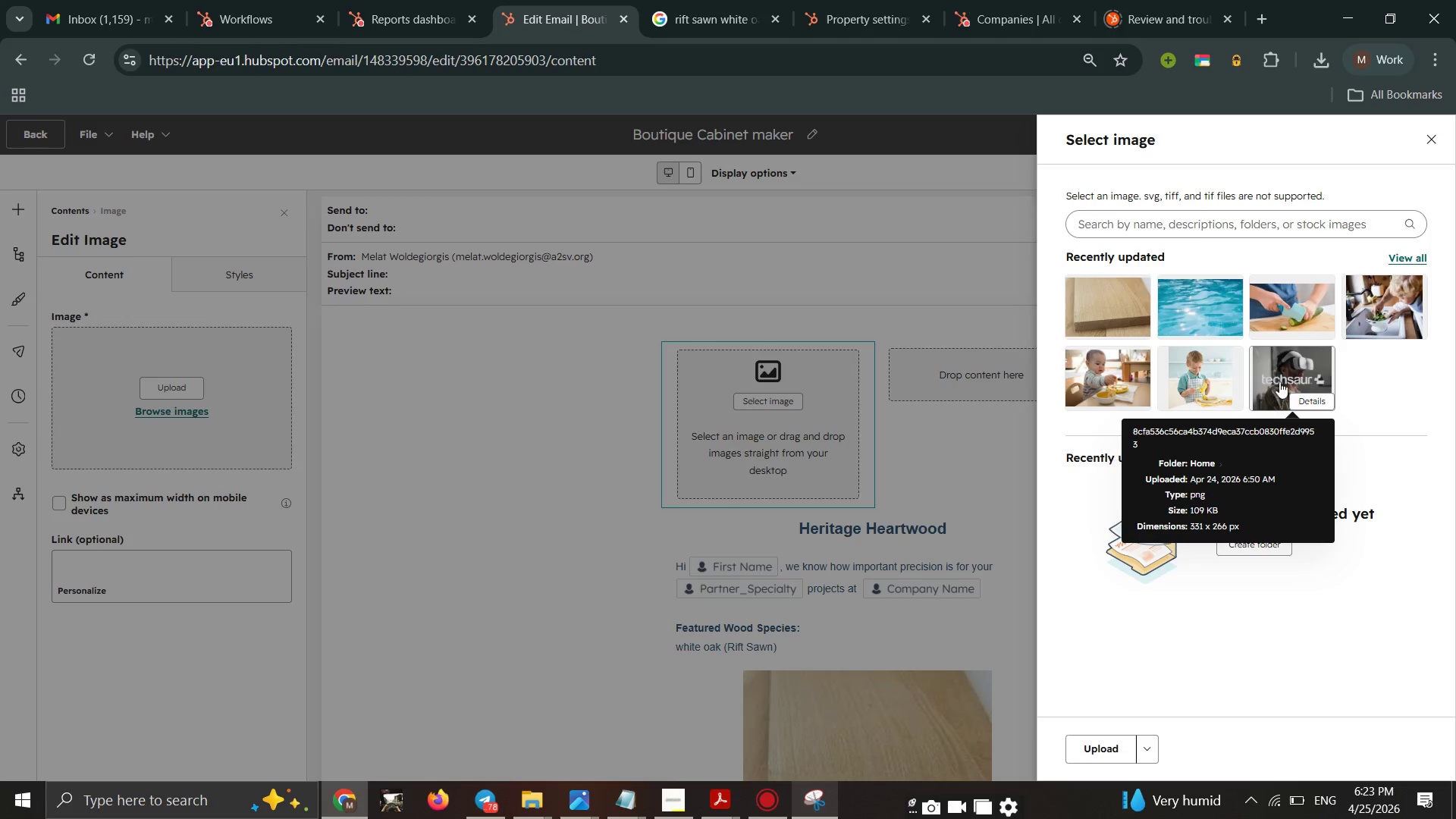 
left_click([1282, 376])
 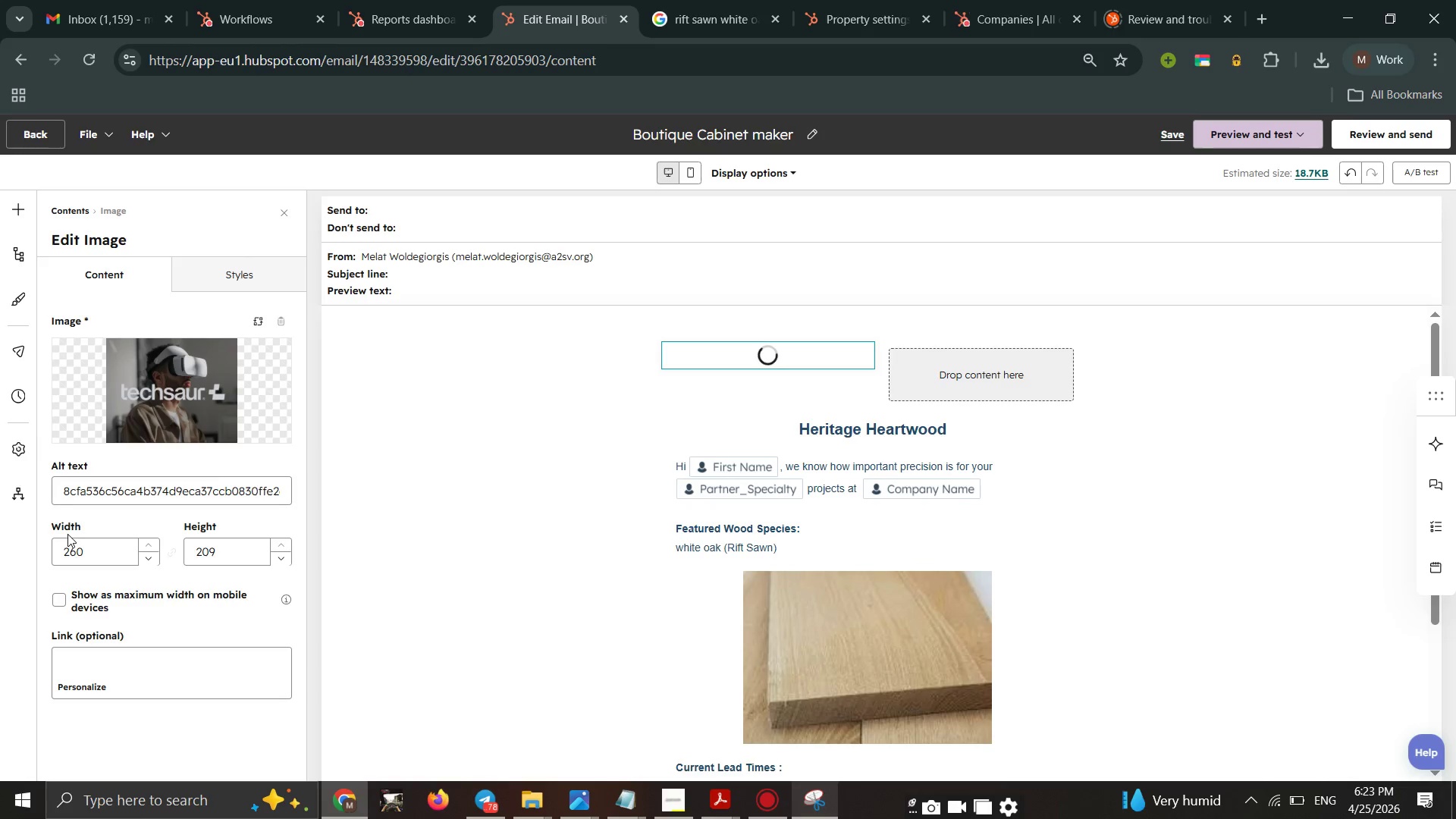 
left_click_drag(start_coordinate=[85, 543], to_coordinate=[24, 531])
 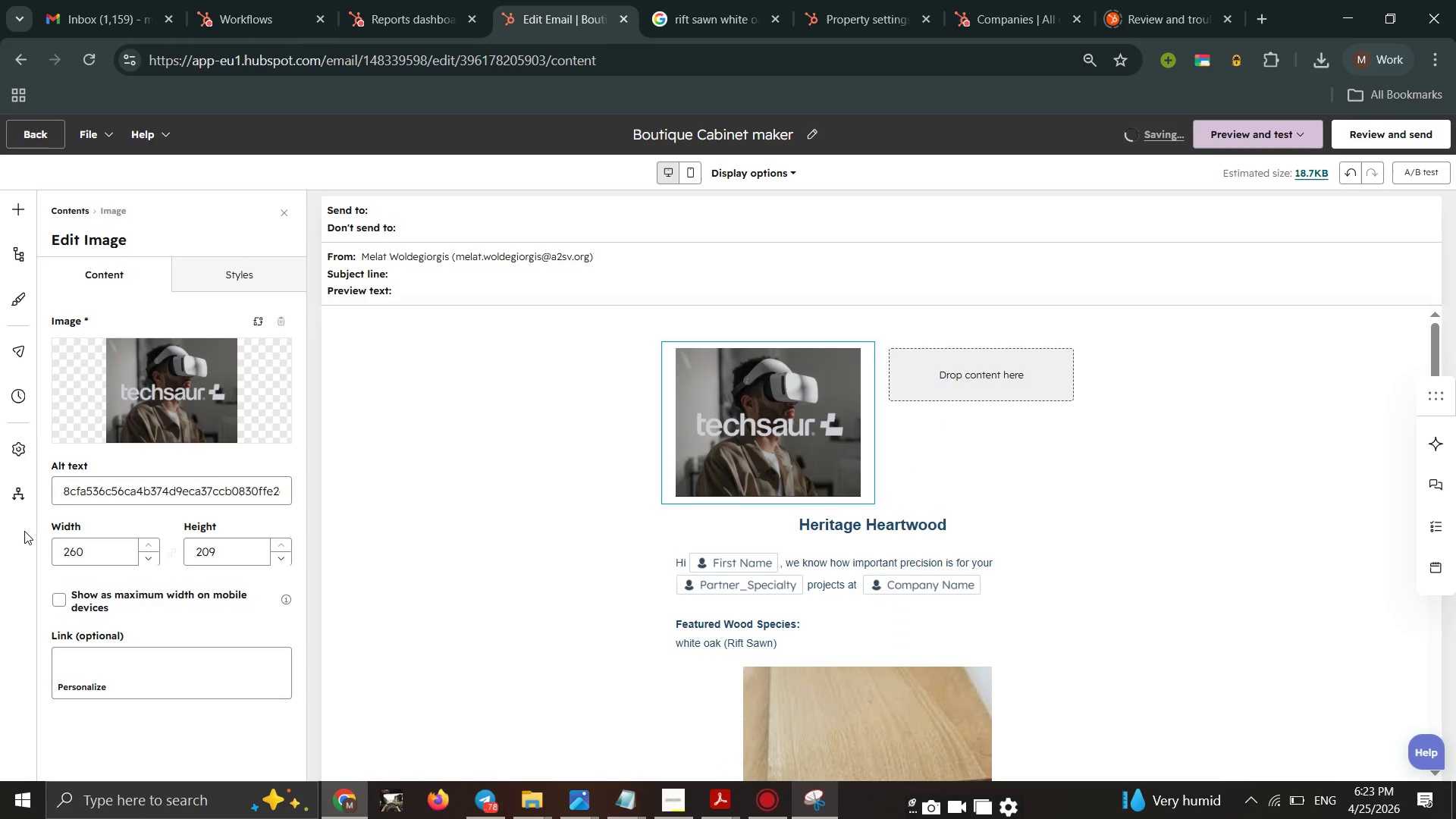 
left_click([24, 531])
 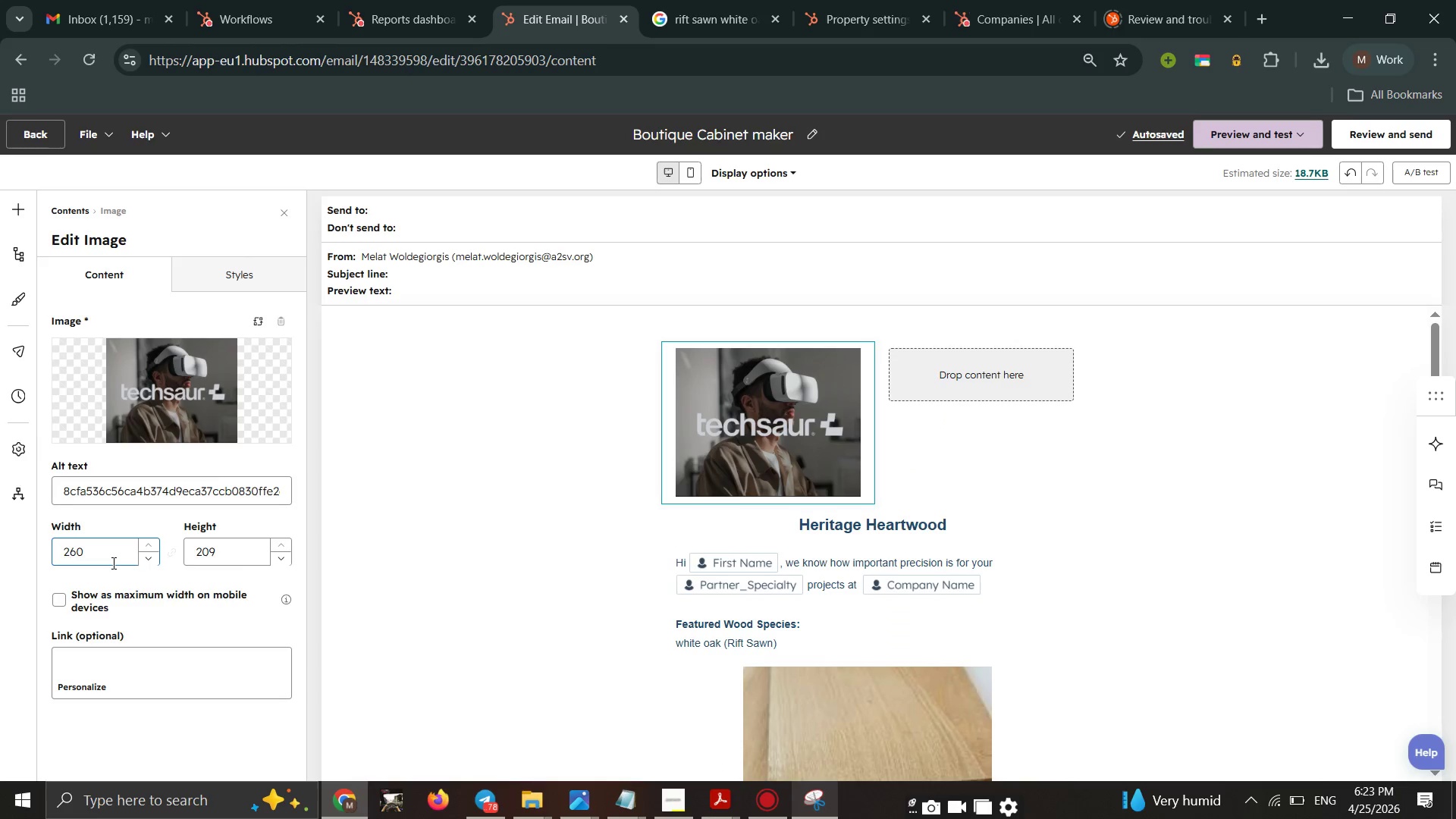 
double_click([112, 563])
 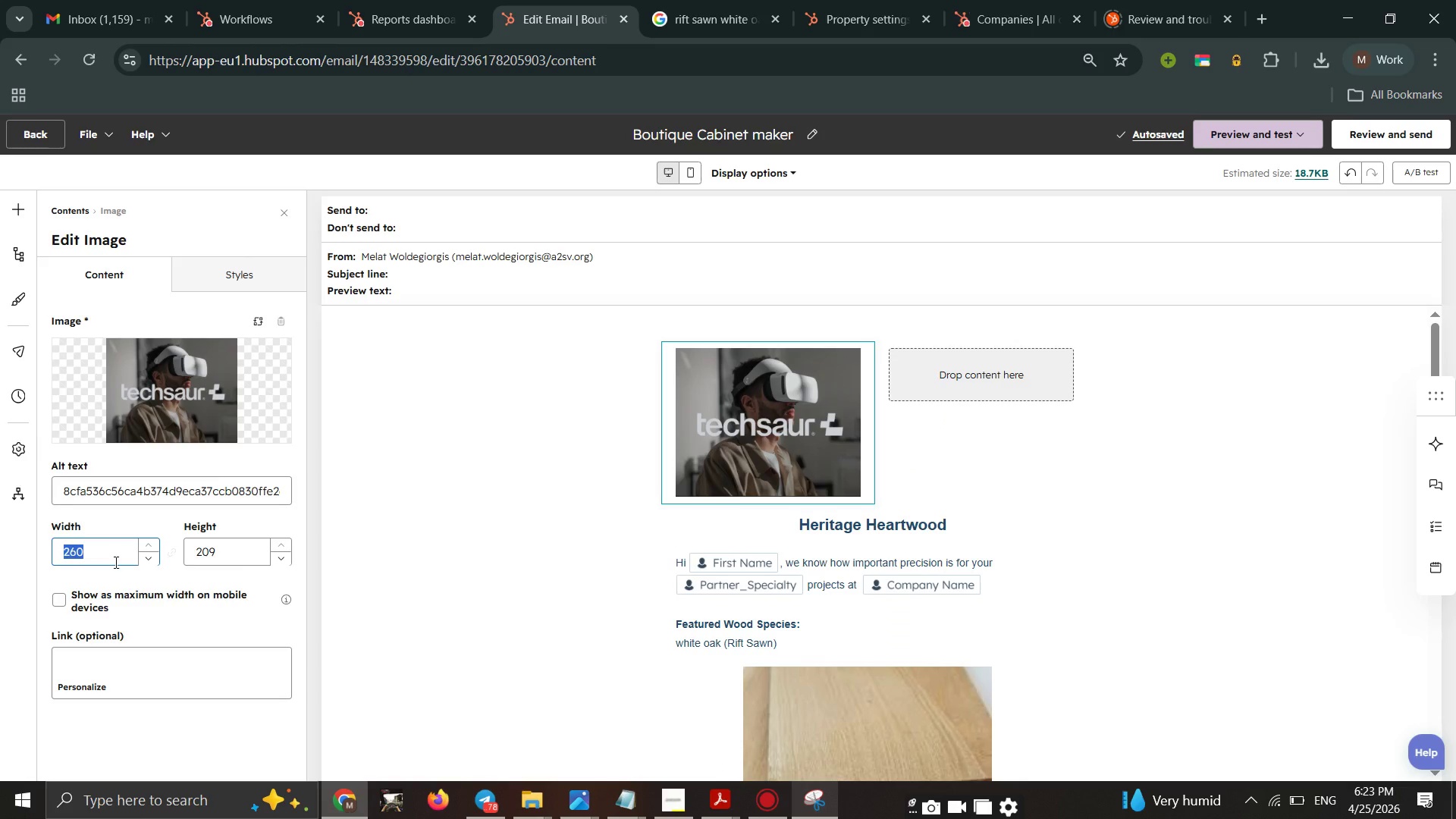 
type(100)
 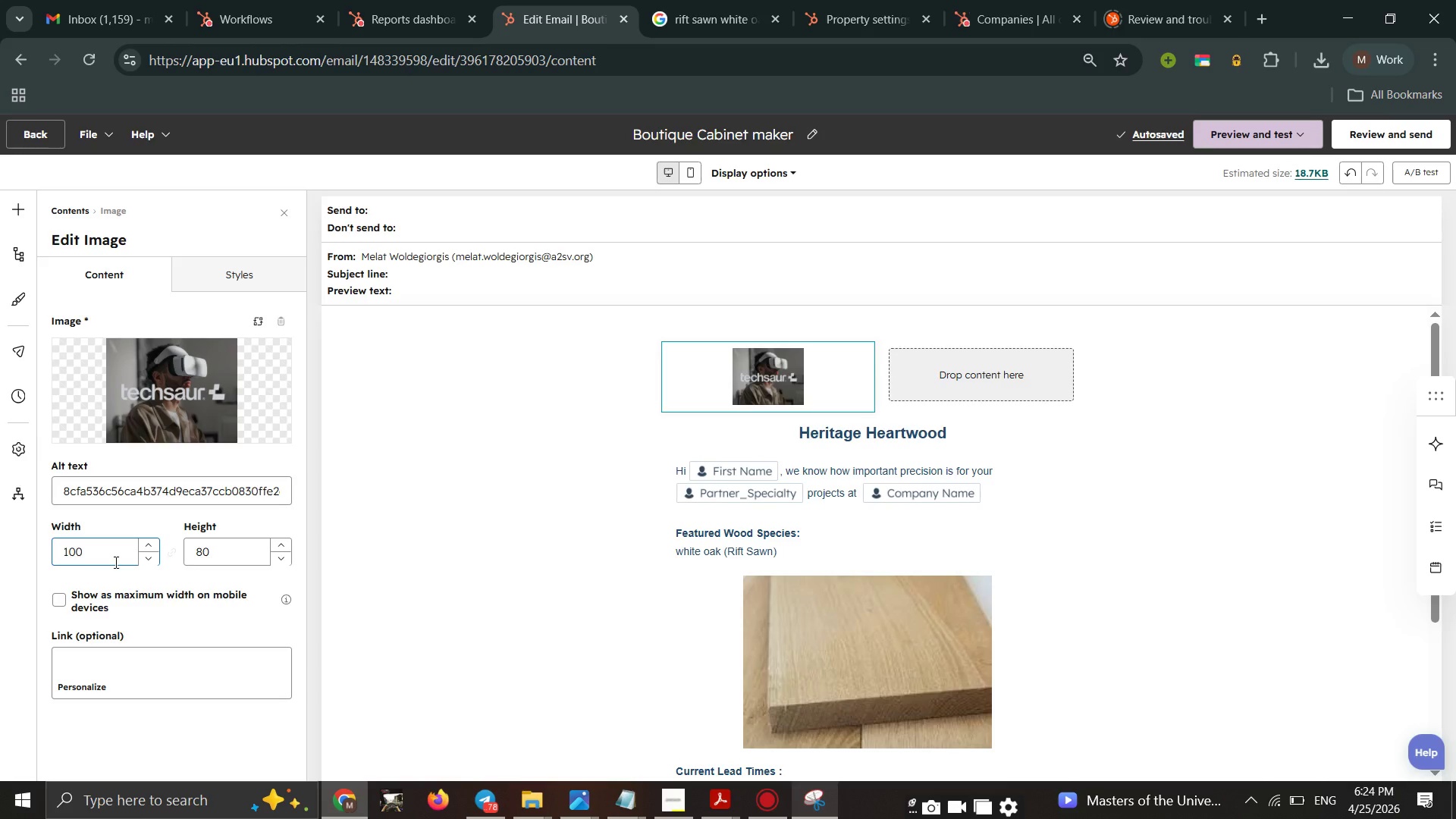 
wait(12.77)
 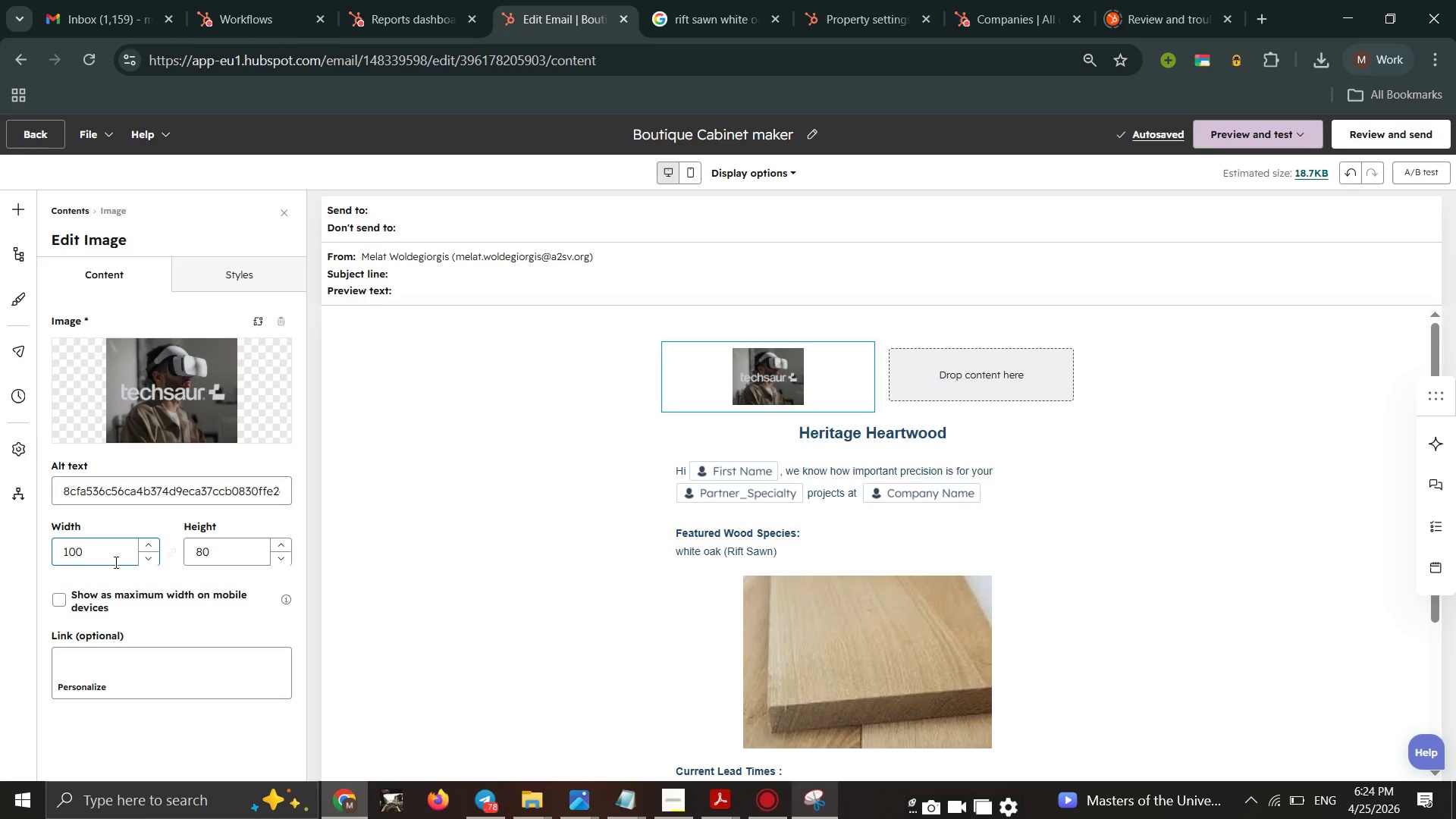 
key(Backspace)
key(Backspace)
key(Backspace)
key(Backspace)
type(50)
 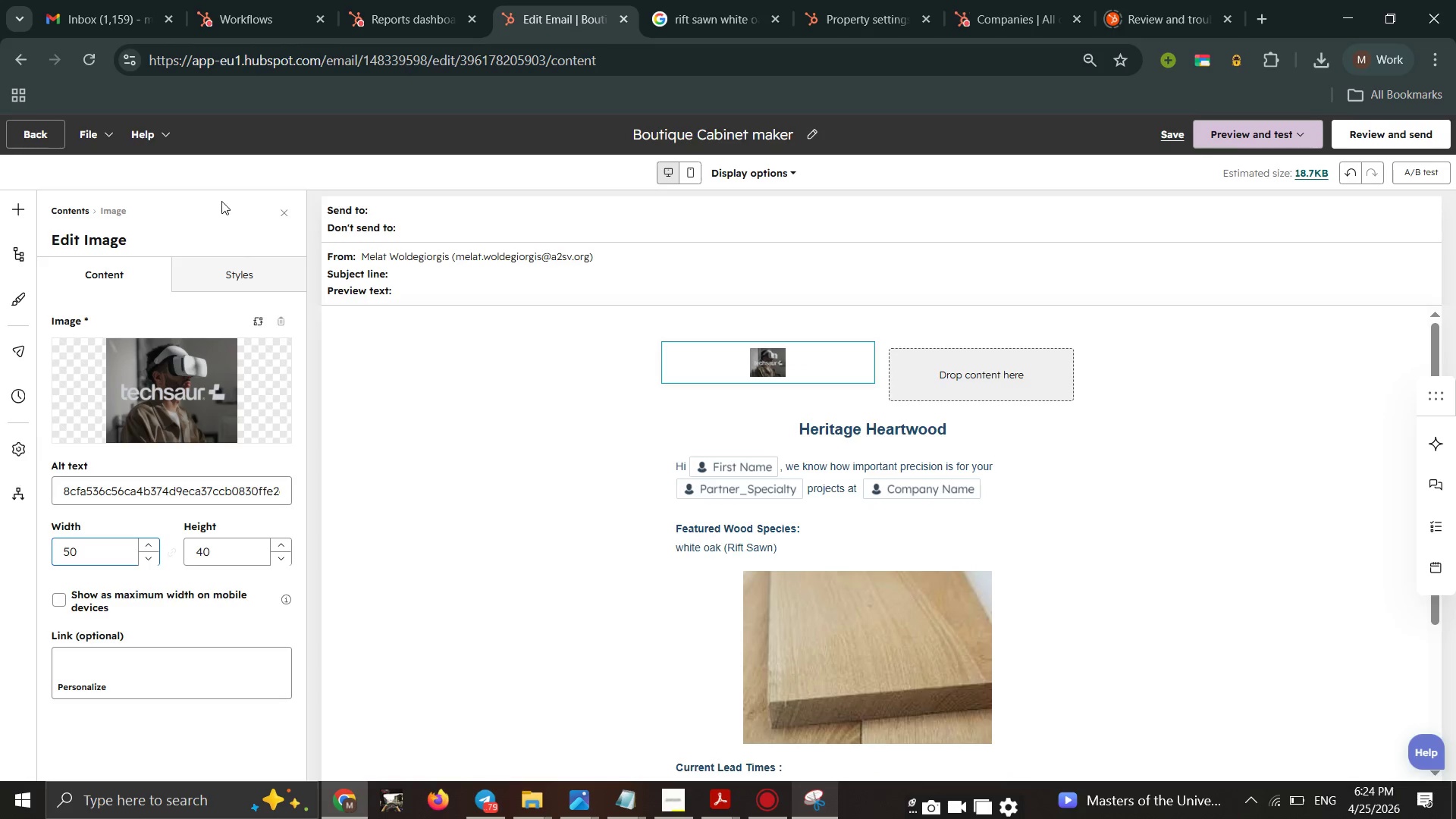 
left_click([238, 271])
 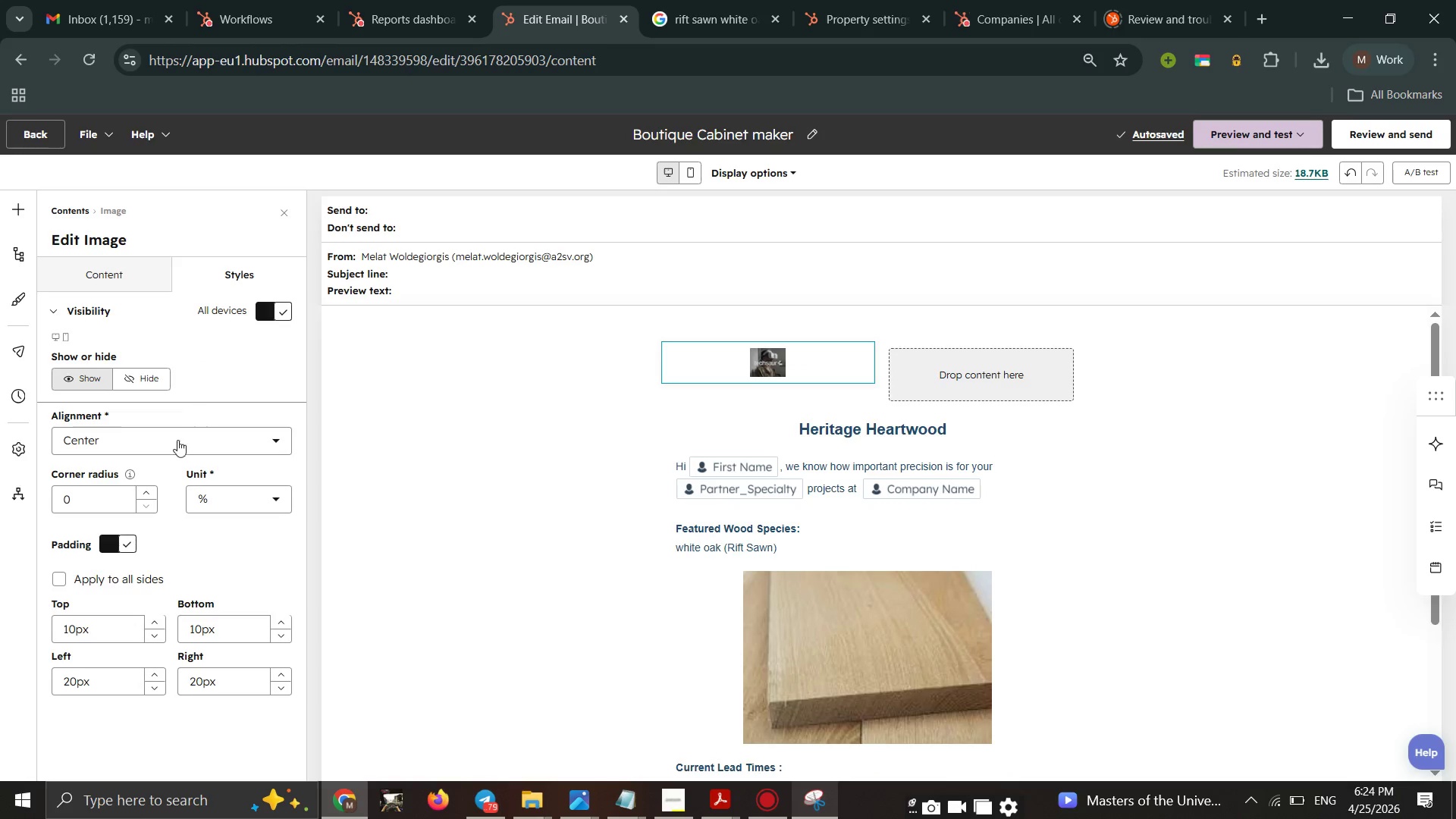 
scroll: coordinate [166, 475], scroll_direction: down, amount: 2.0
 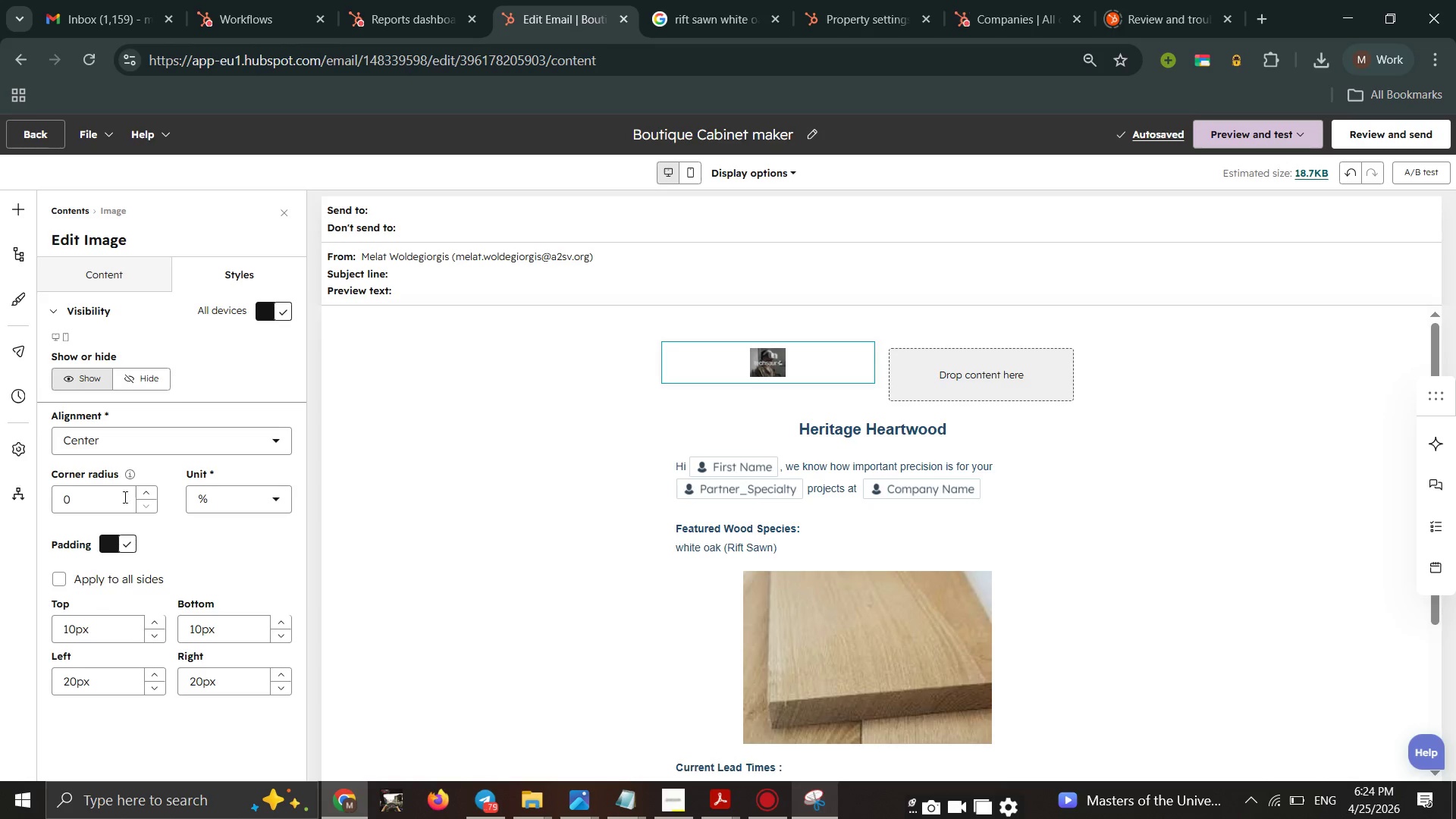 
scroll: coordinate [140, 454], scroll_direction: up, amount: 3.0
 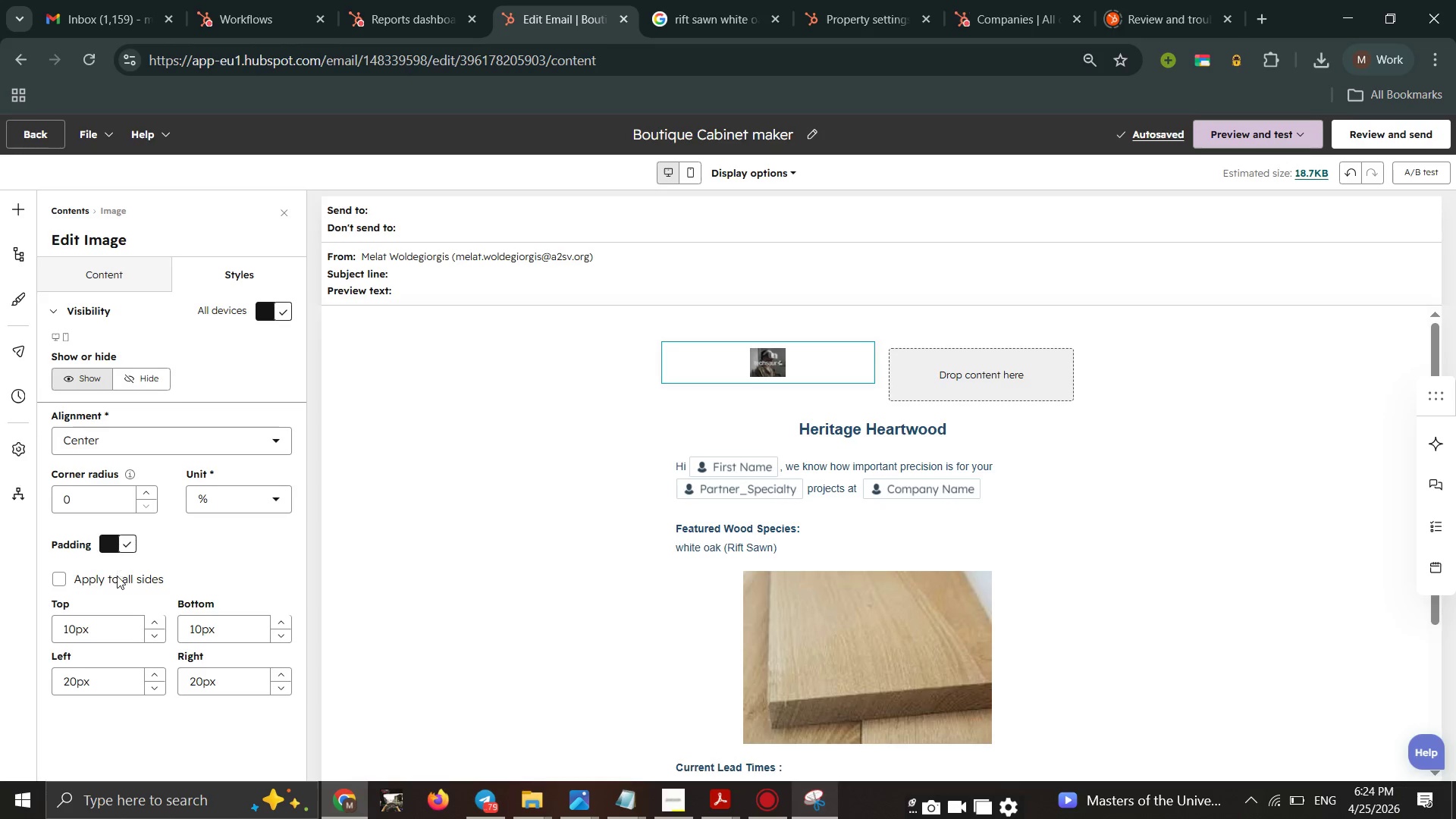 
left_click_drag(start_coordinate=[95, 678], to_coordinate=[32, 669])
 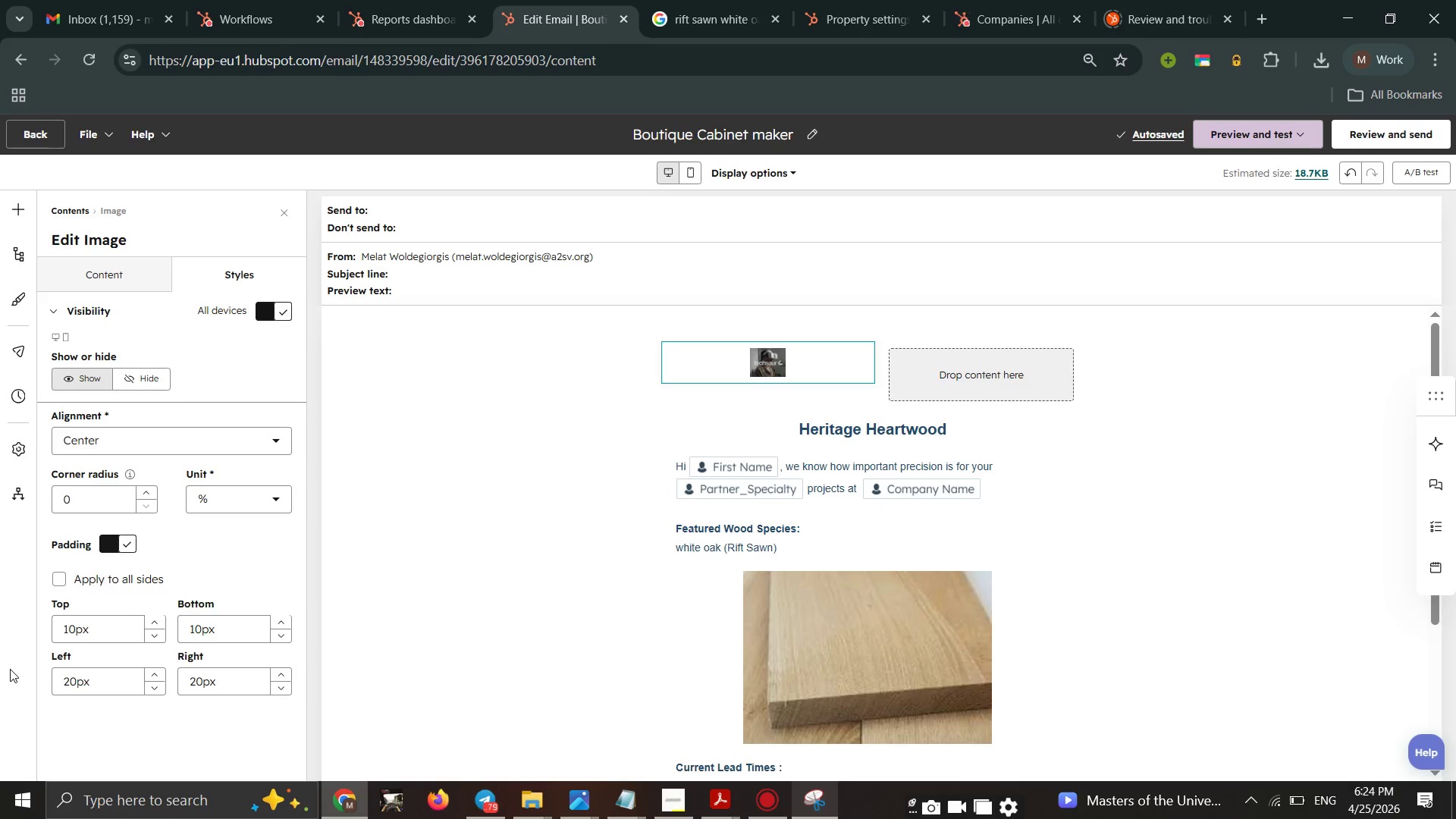 
left_click([30, 669])
 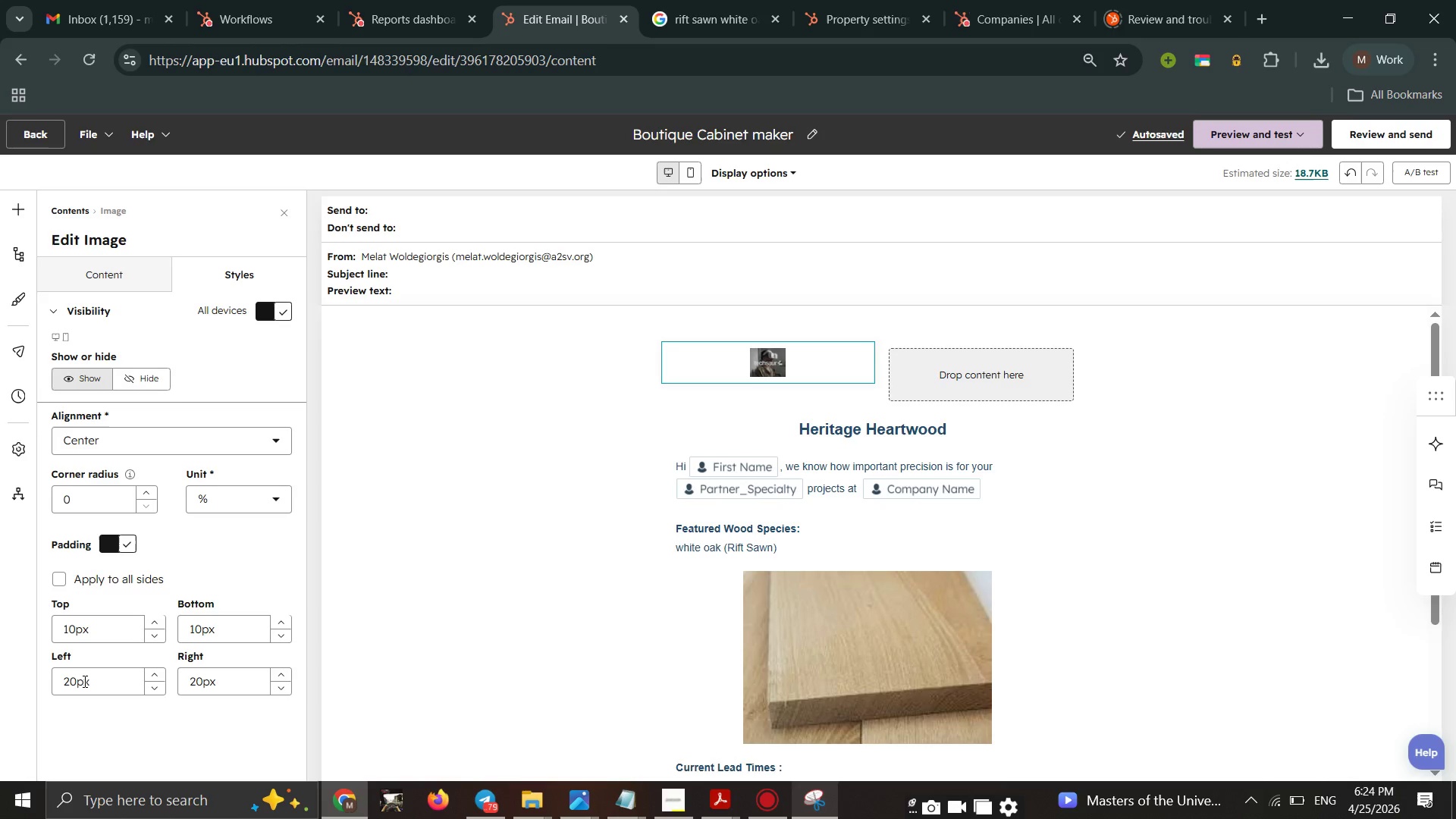 
left_click([83, 681])
 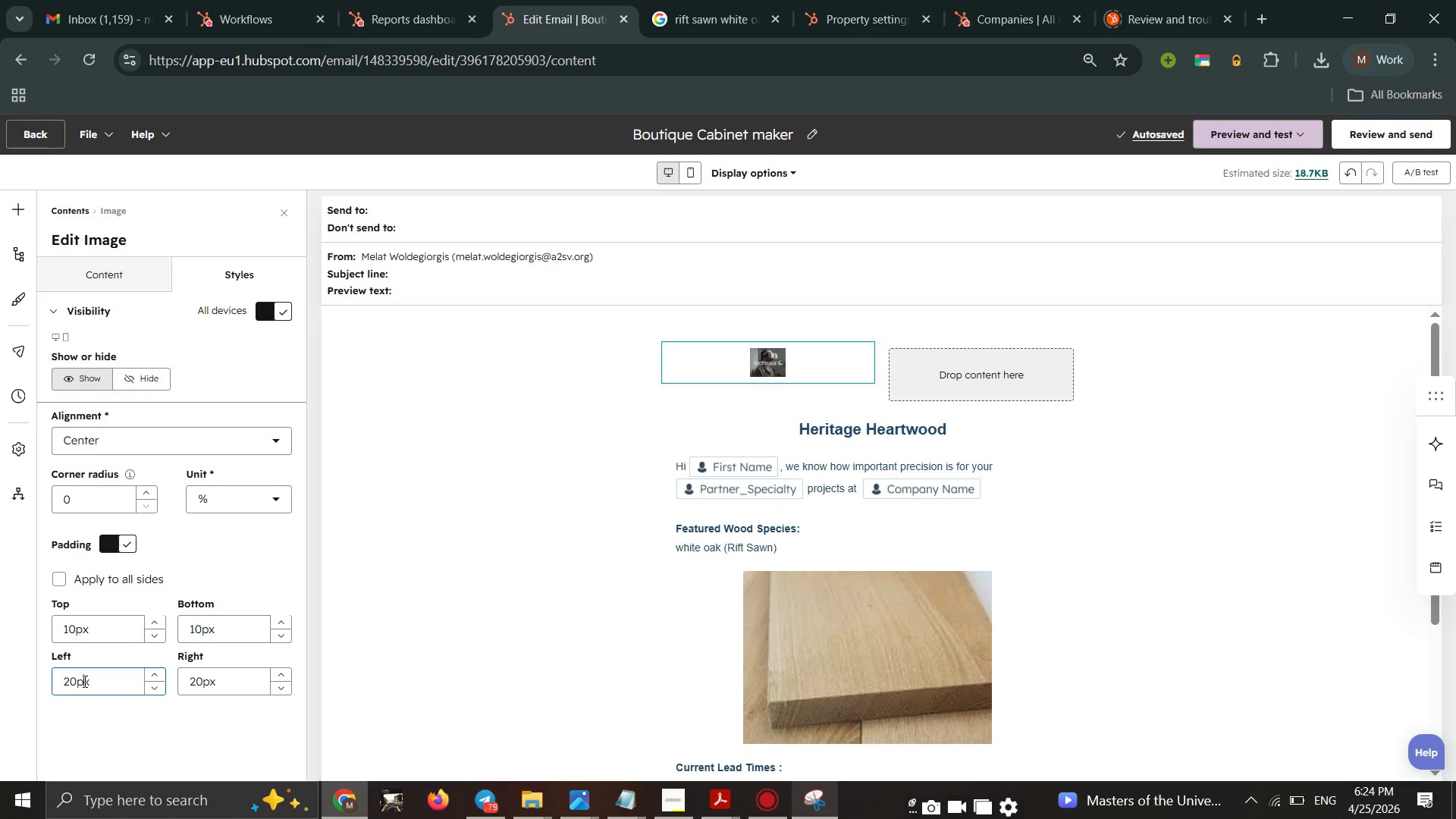 
key(ArrowRight)
 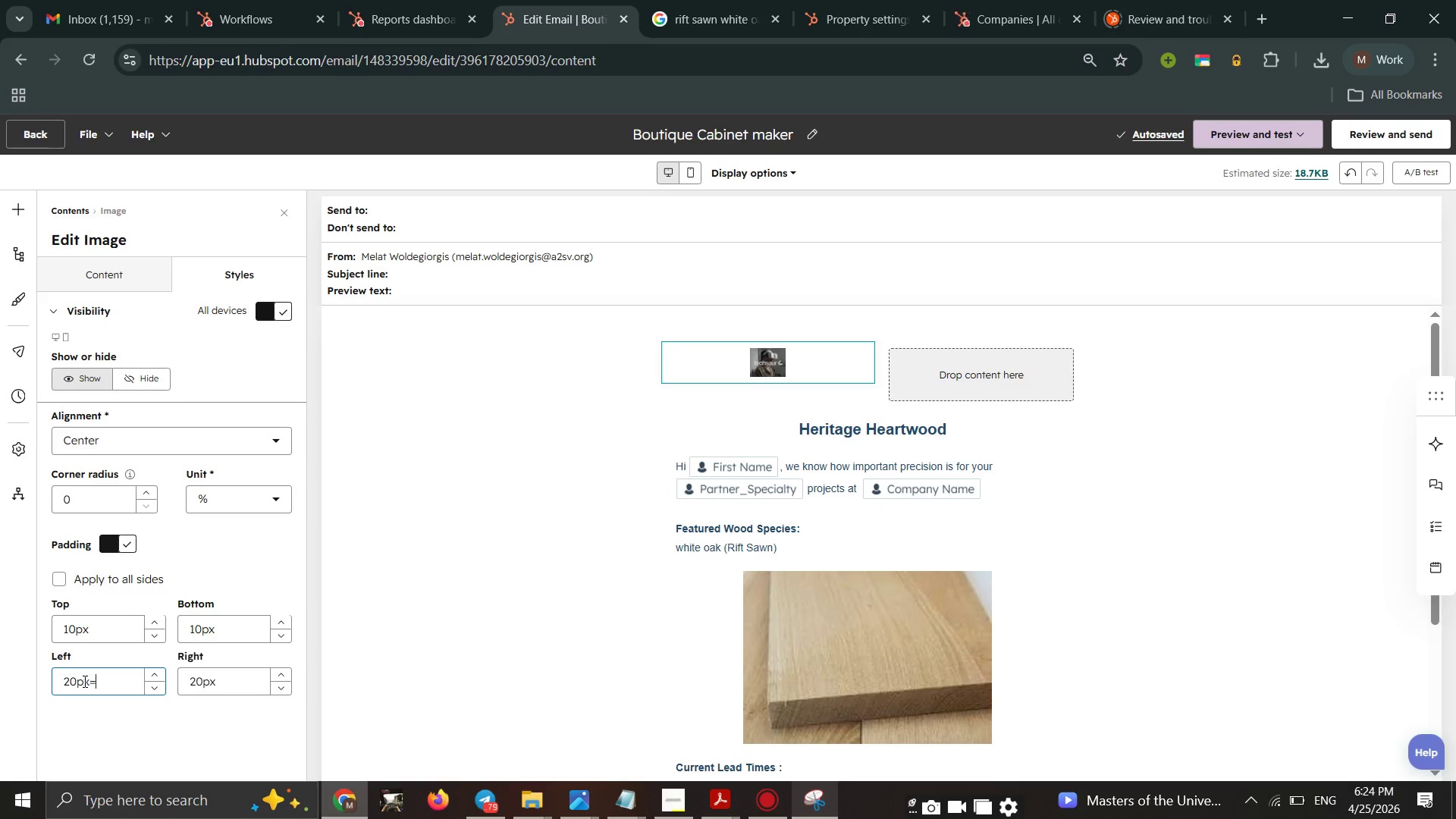 
key(Equal)
 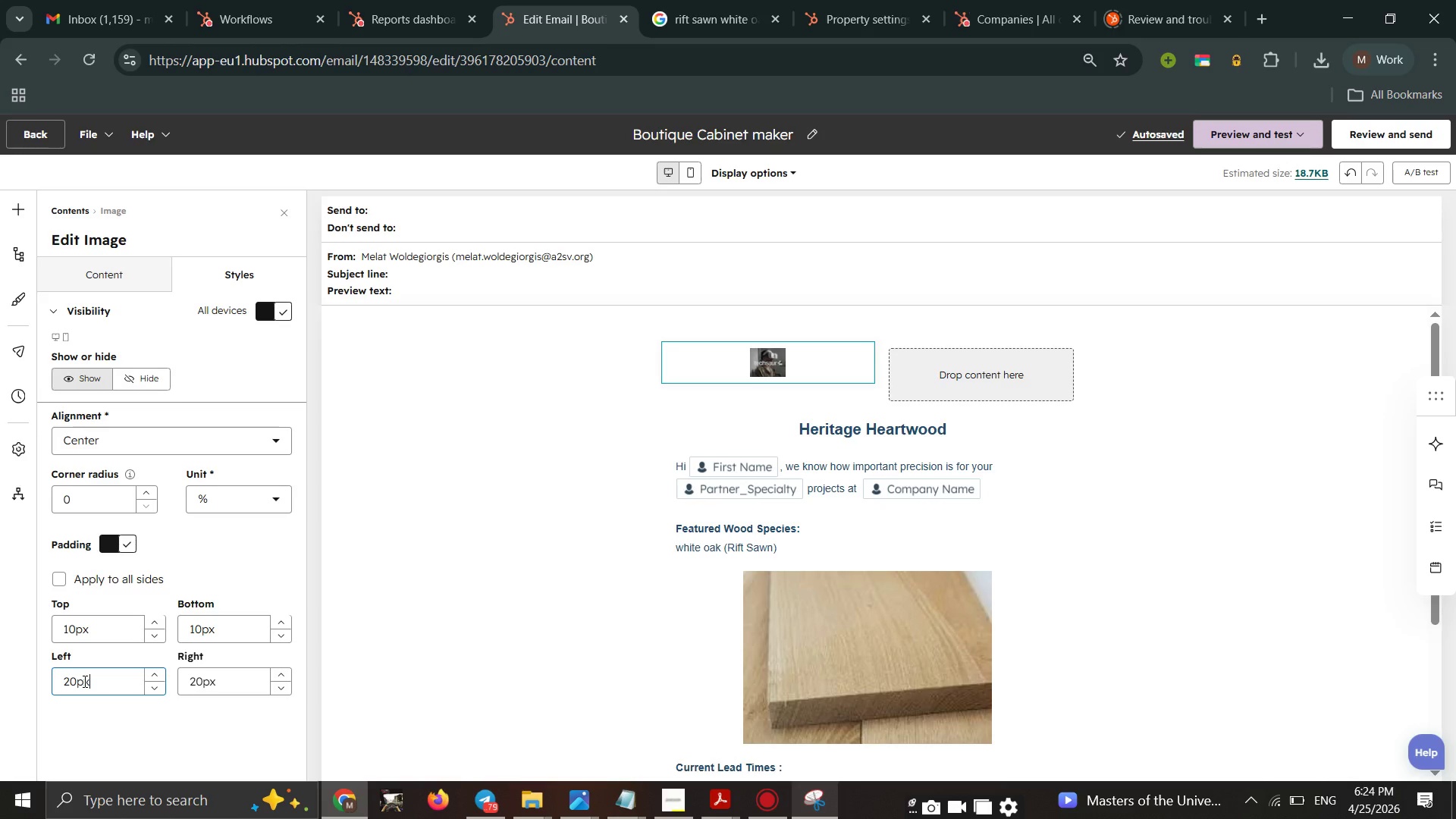 
hold_key(key=Backspace, duration=1.12)
 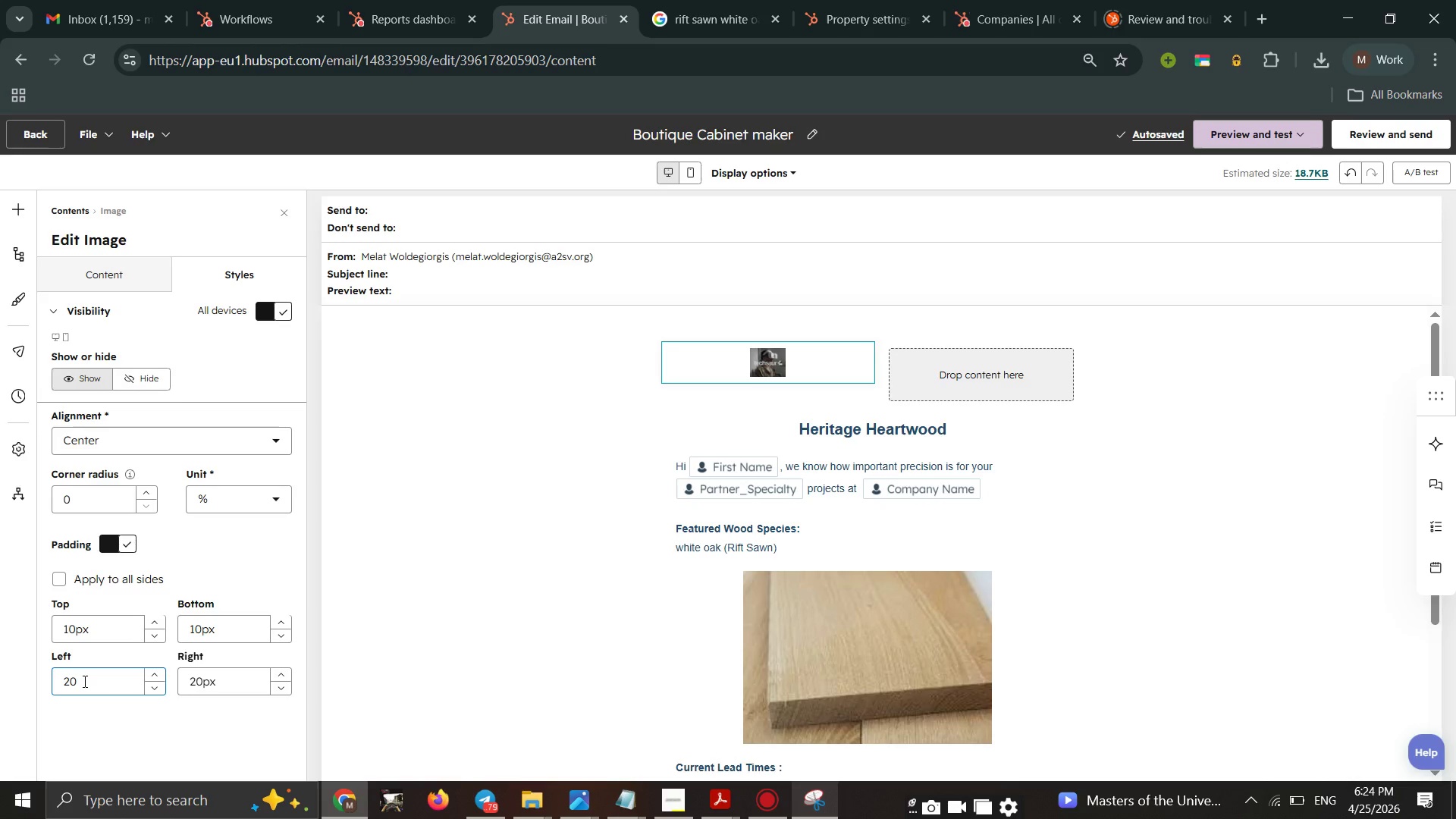 
key(Backspace)
 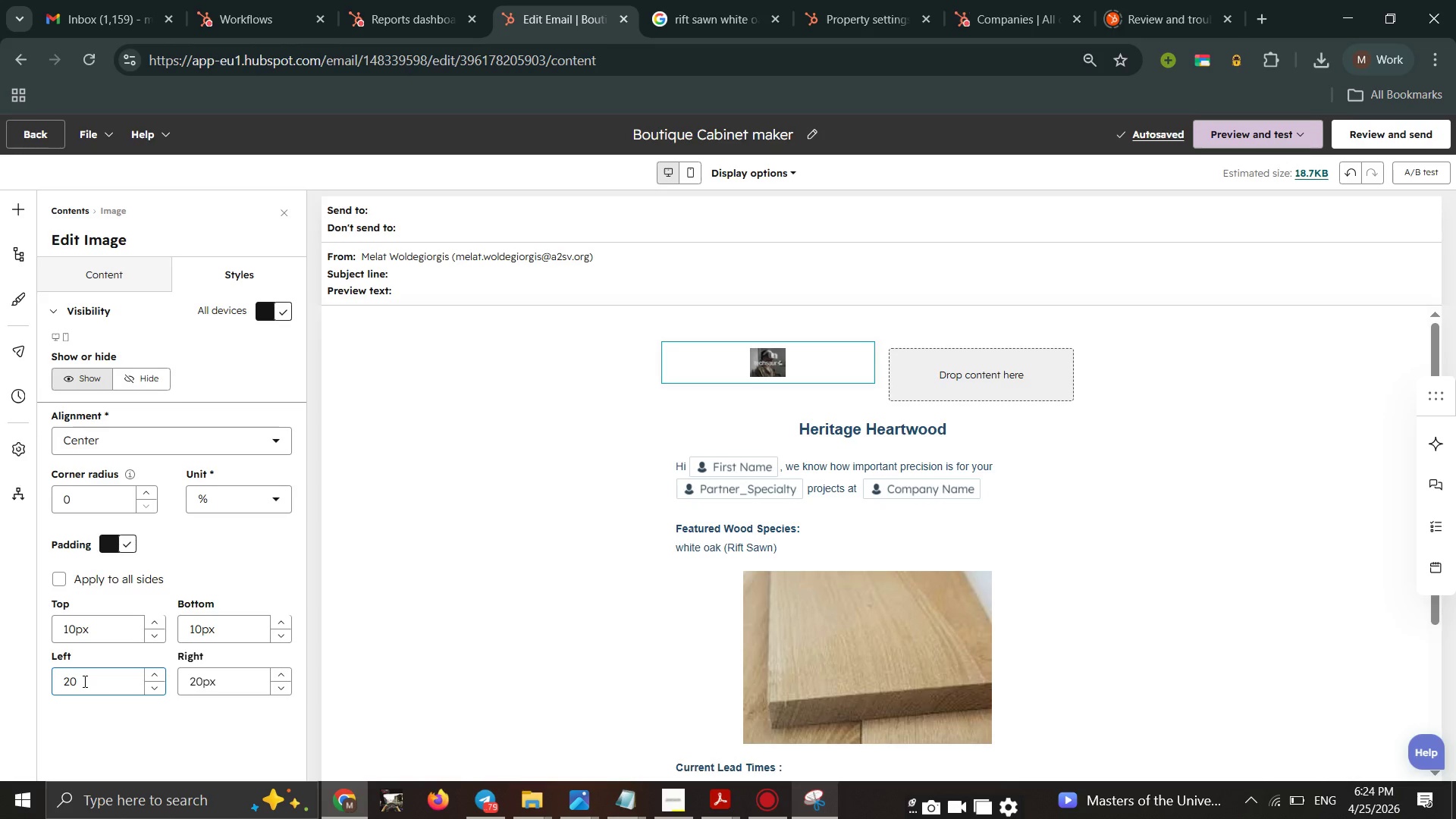 
key(Backspace)
 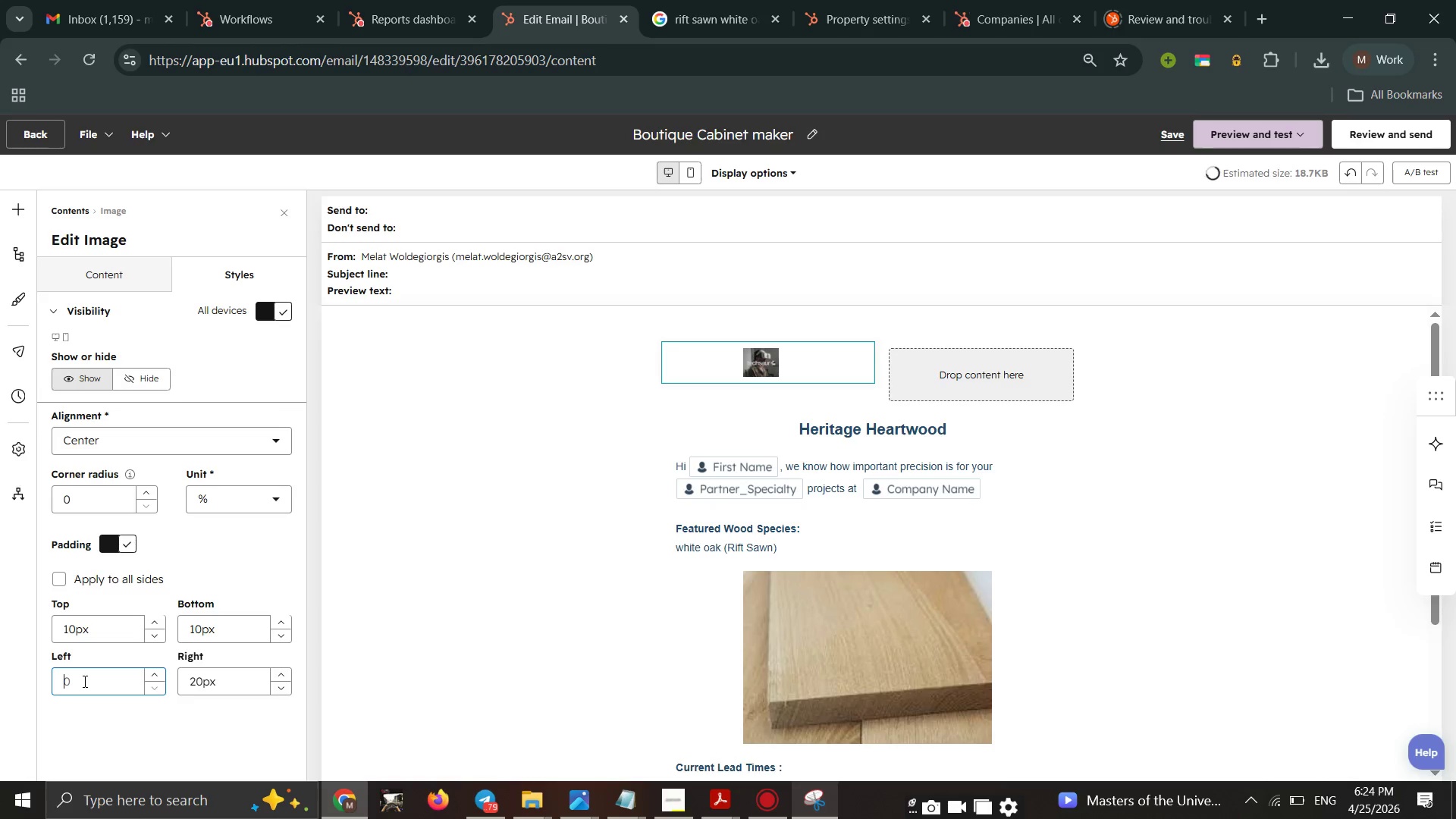 
key(0)
 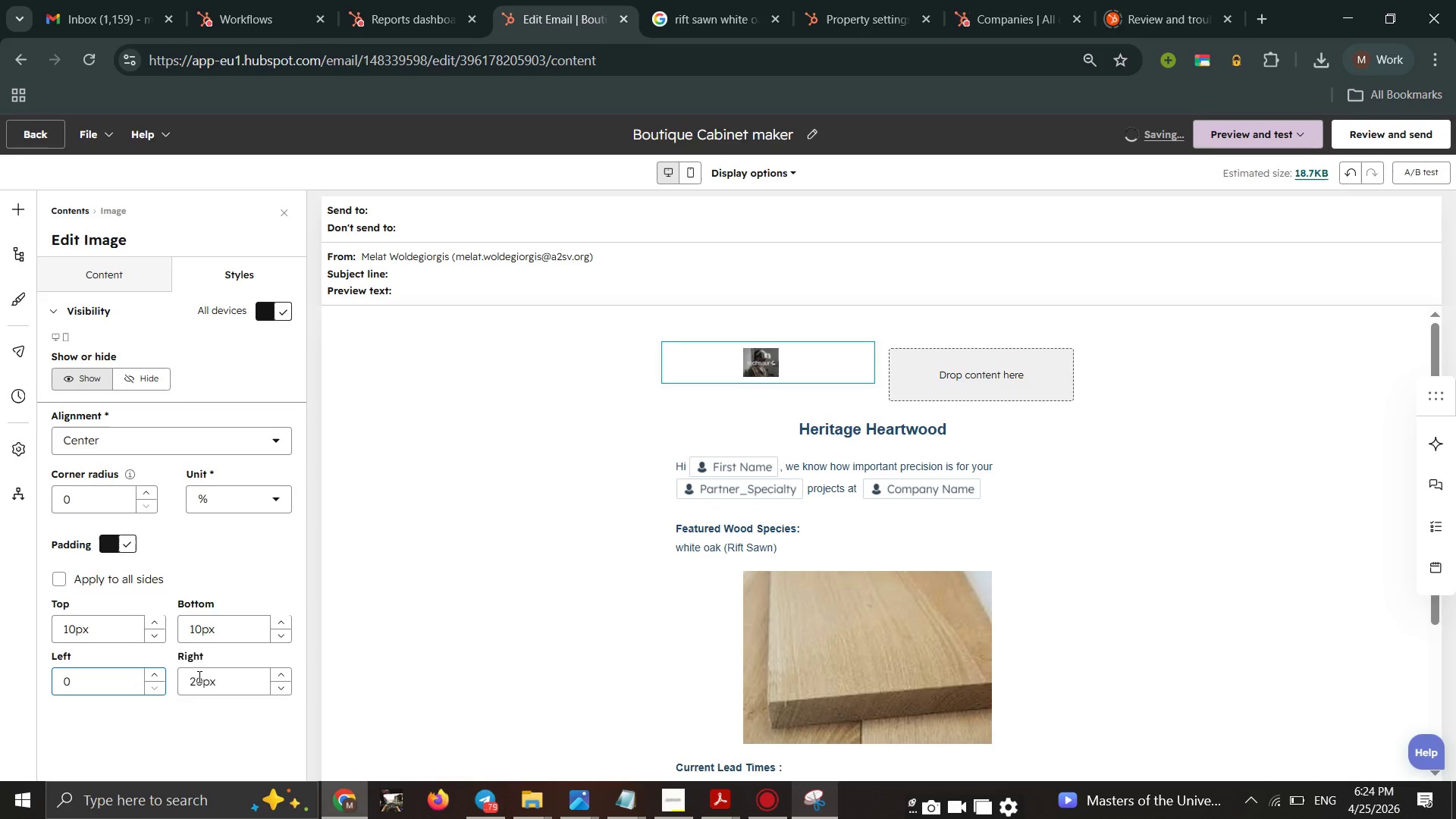 
left_click([198, 676])
 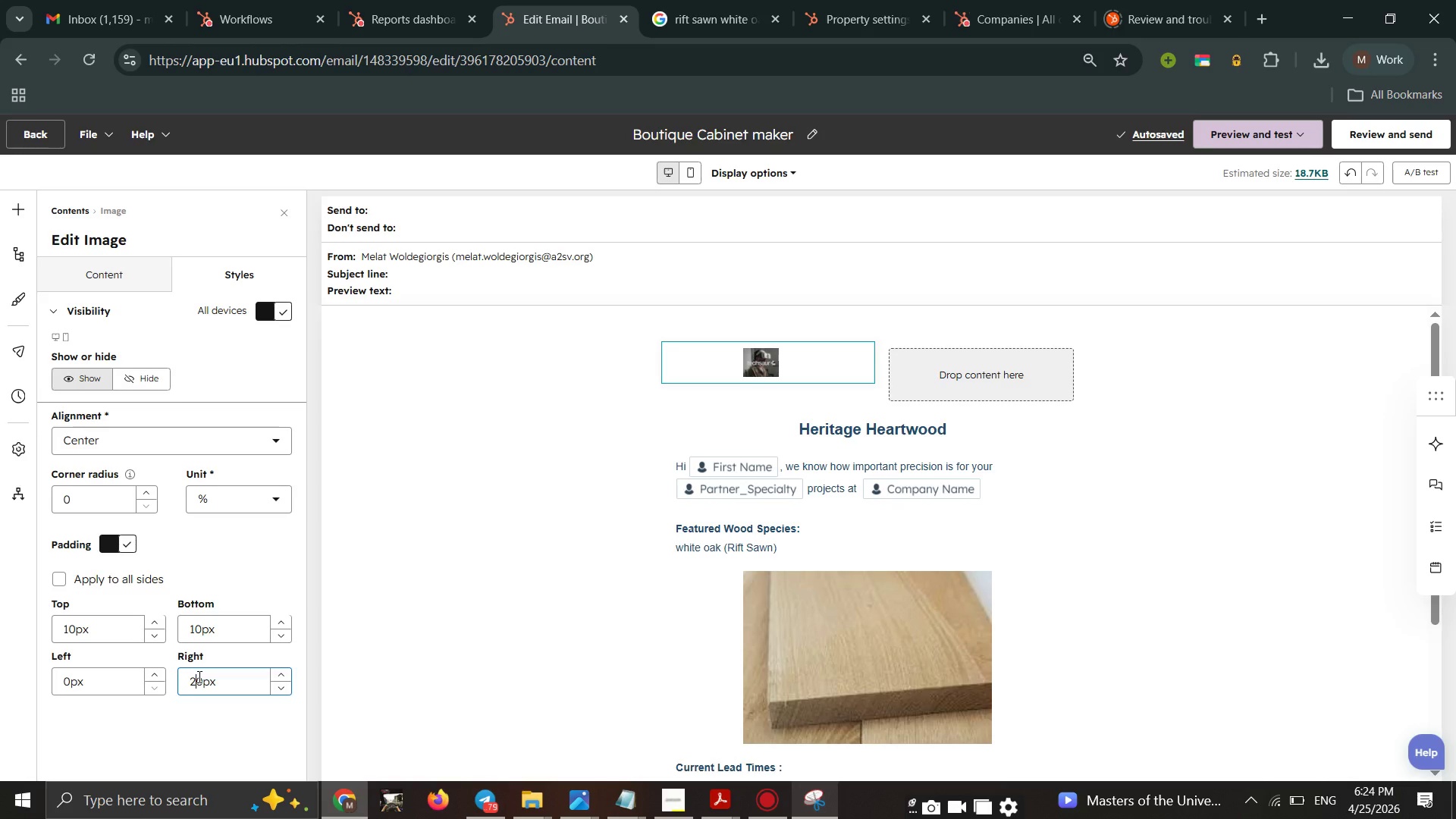 
left_click([198, 676])
 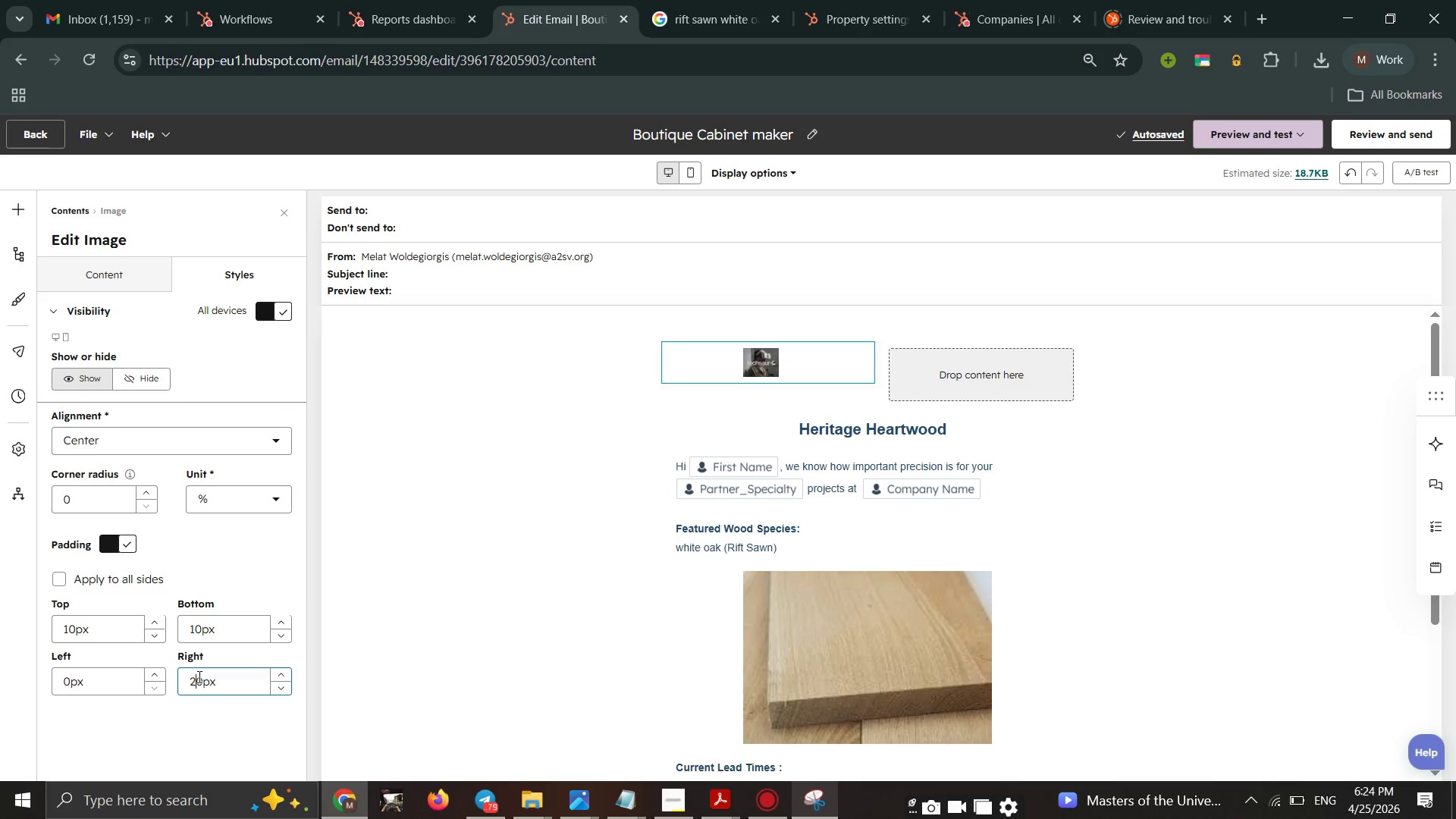 
key(Backspace)
type(100)
 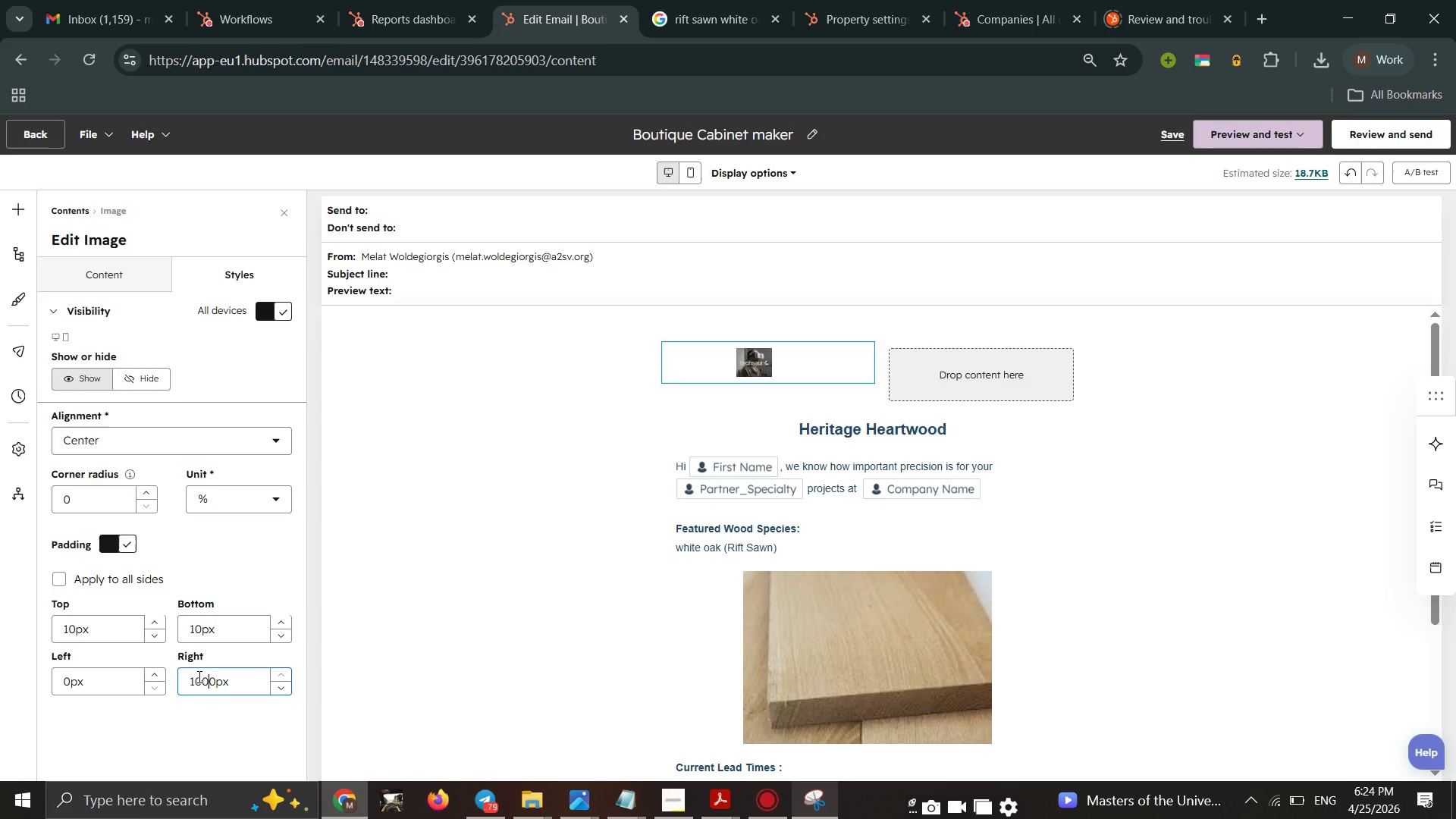 
type(000)
 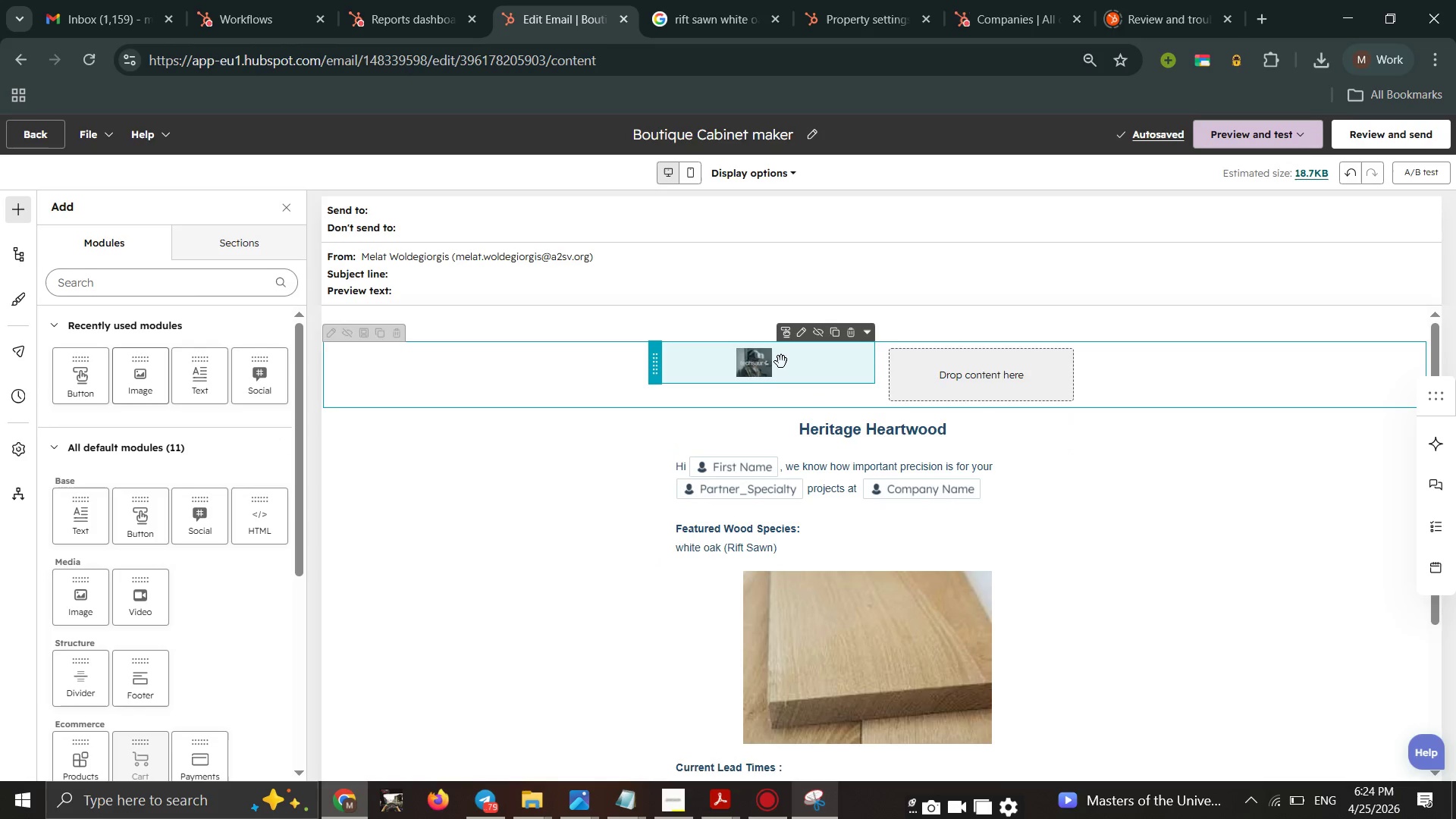 
left_click([781, 362])
 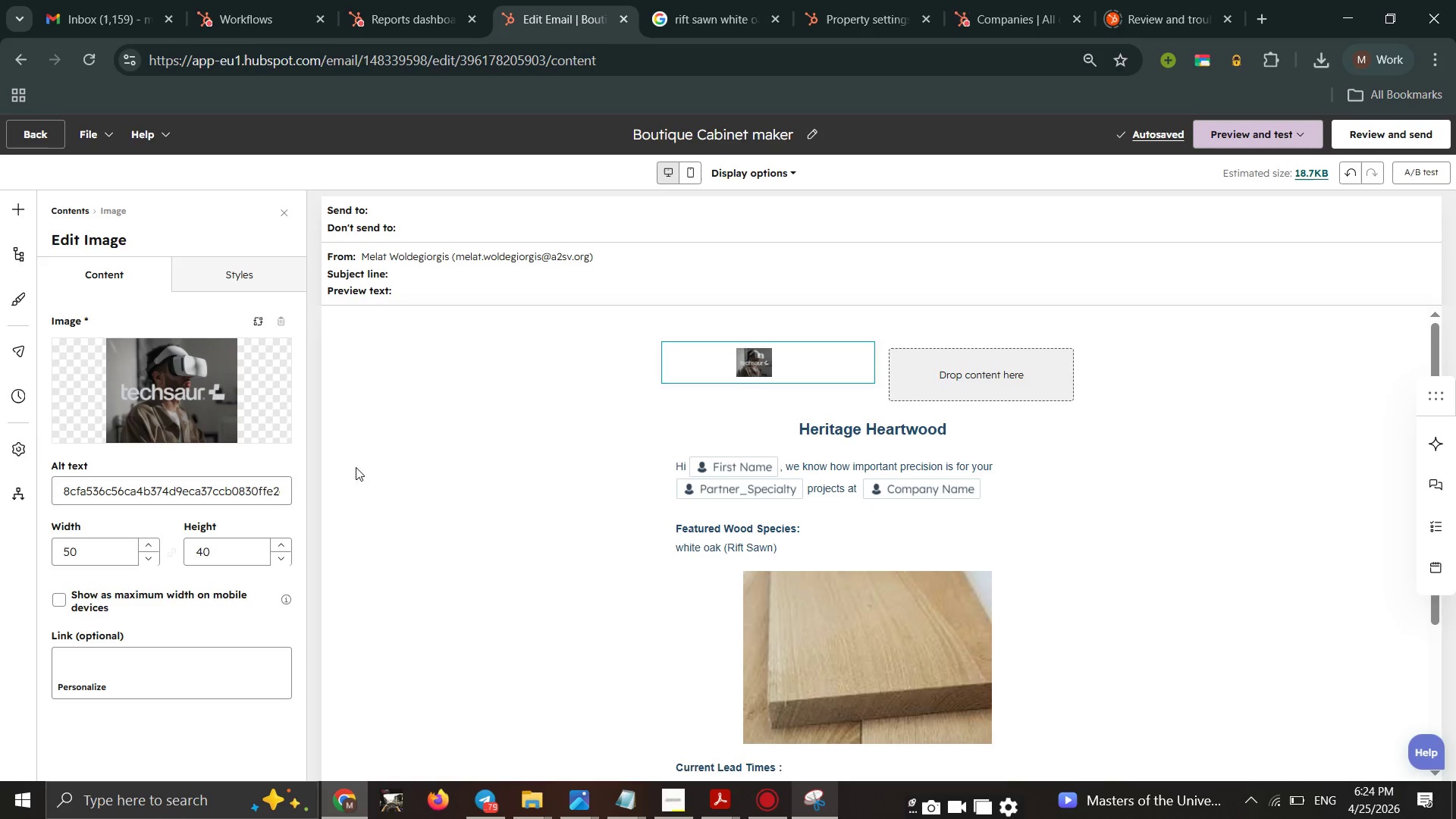 
mouse_move([249, 284])
 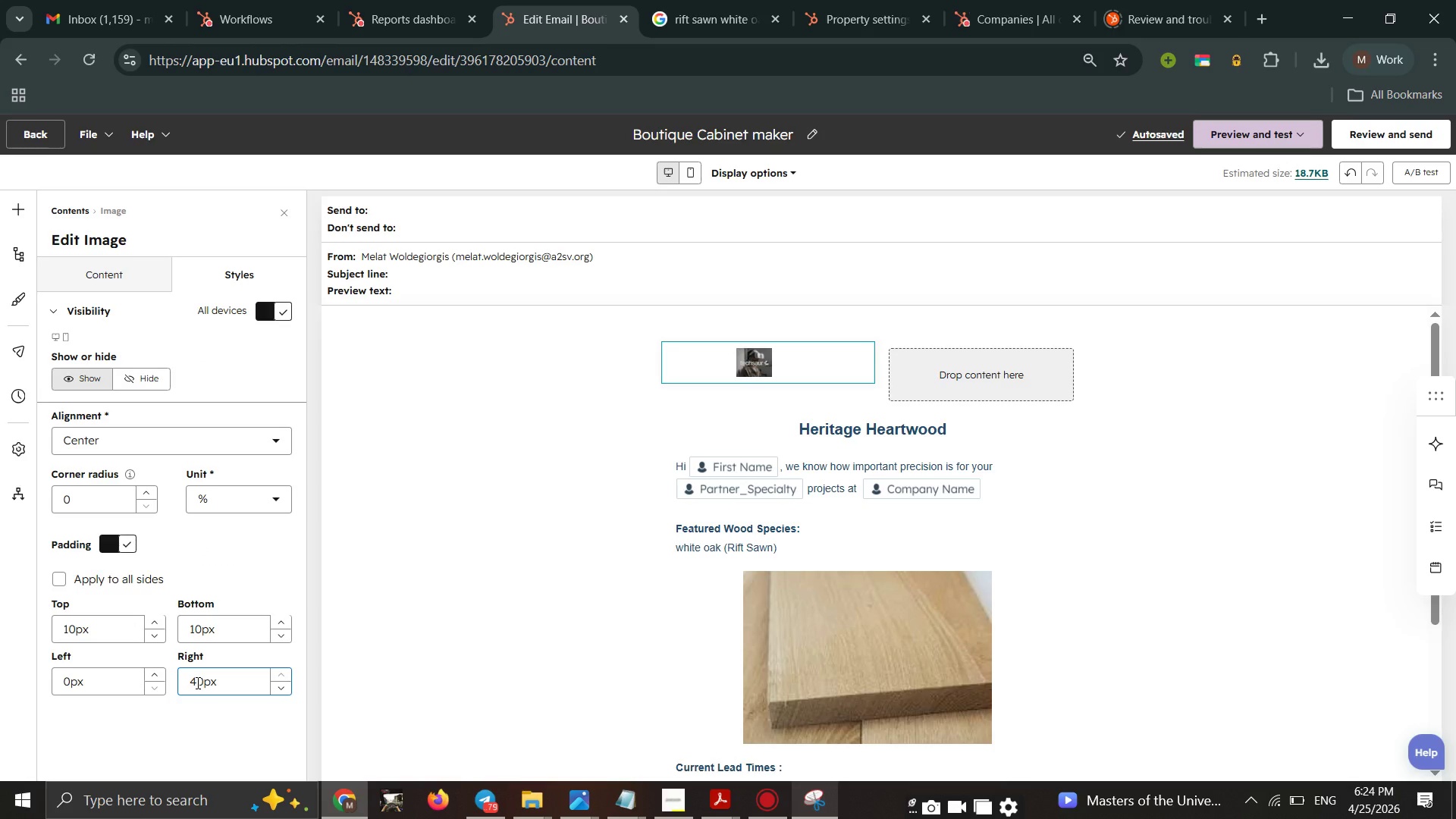 
key(Backspace)
type(40)
 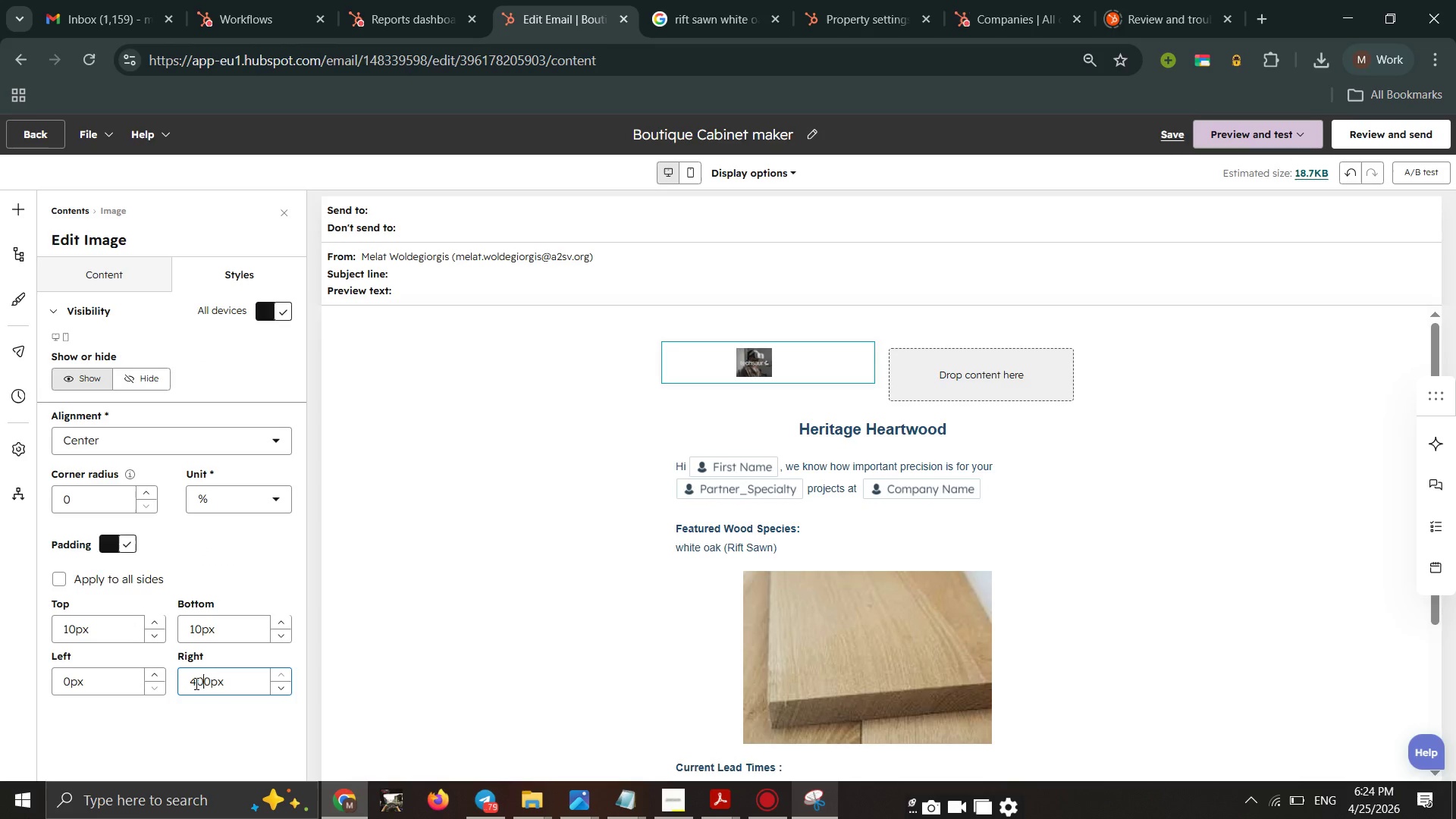 
key(ArrowRight)
 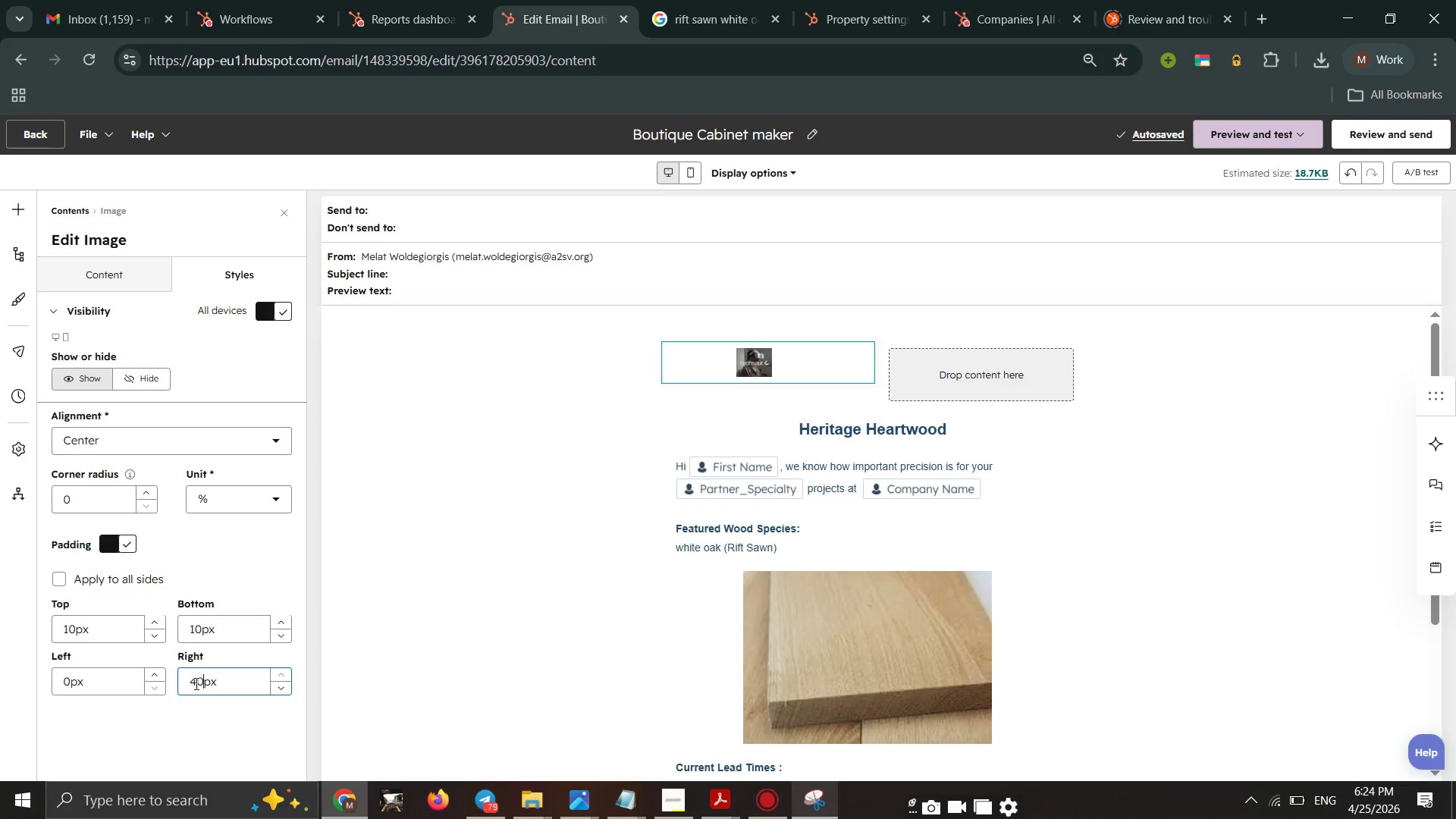 
key(Backspace)
key(Backspace)
key(Backspace)
type(100)
 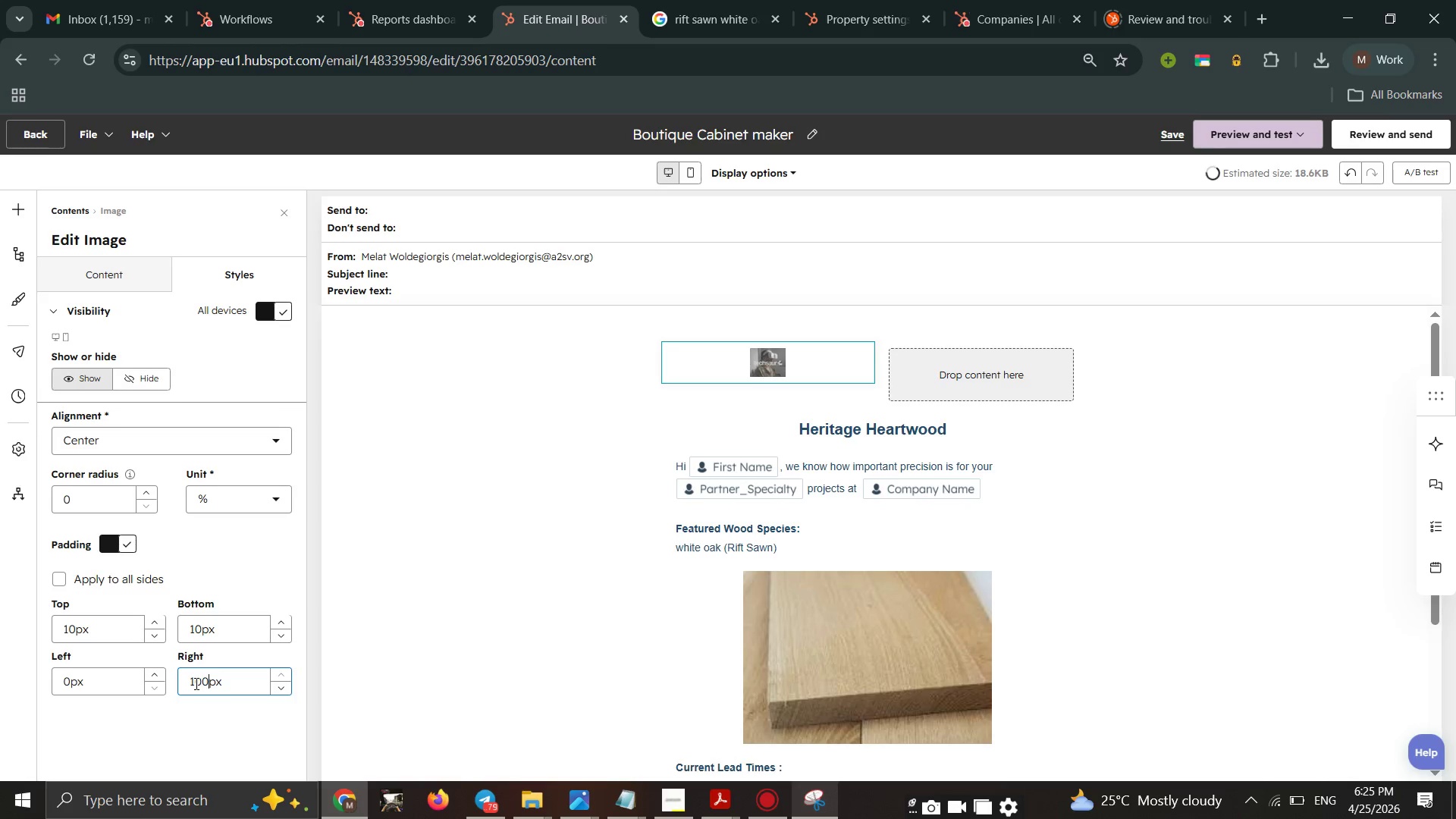 
key(Enter)
 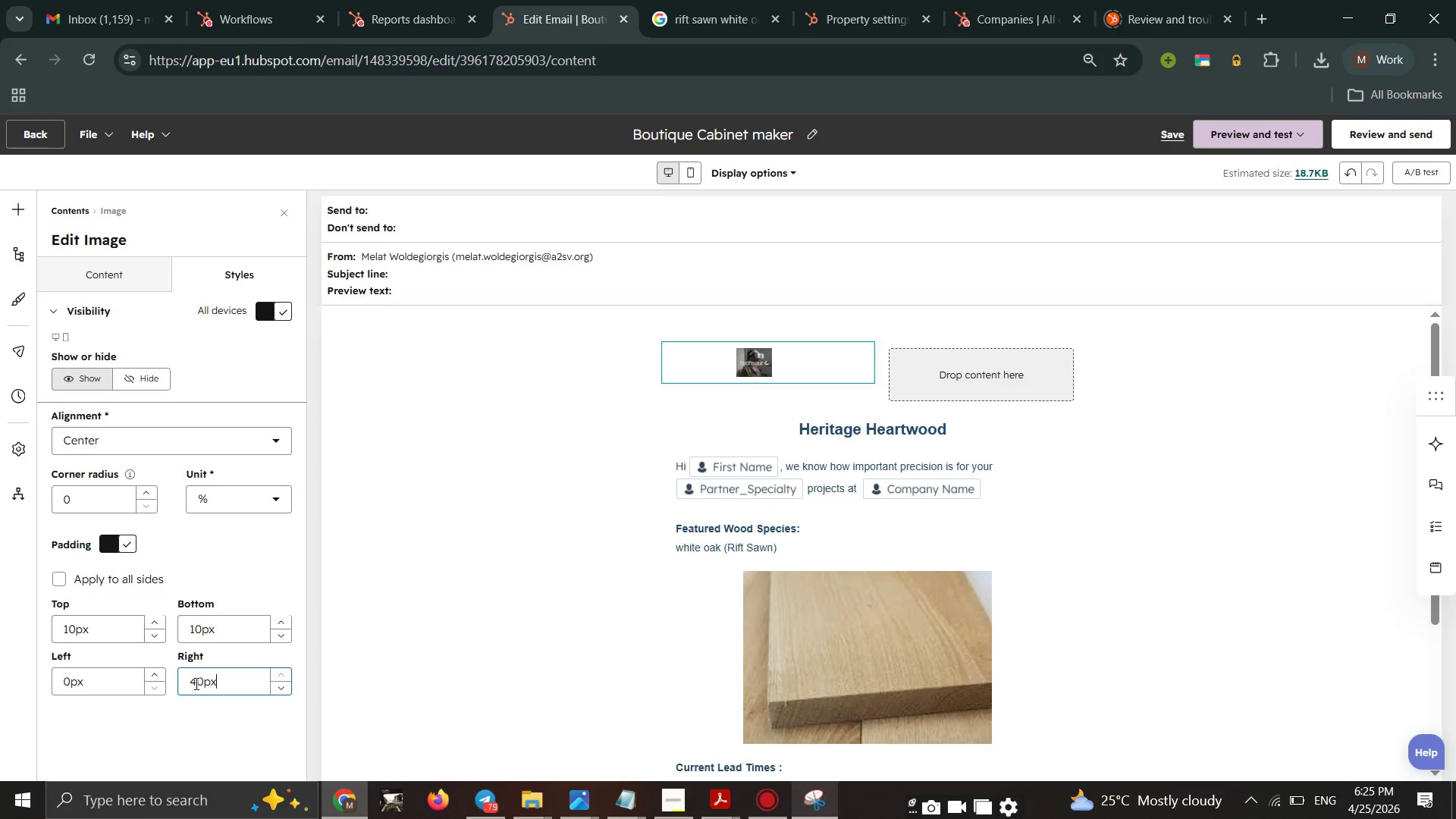 
left_click([195, 683])
 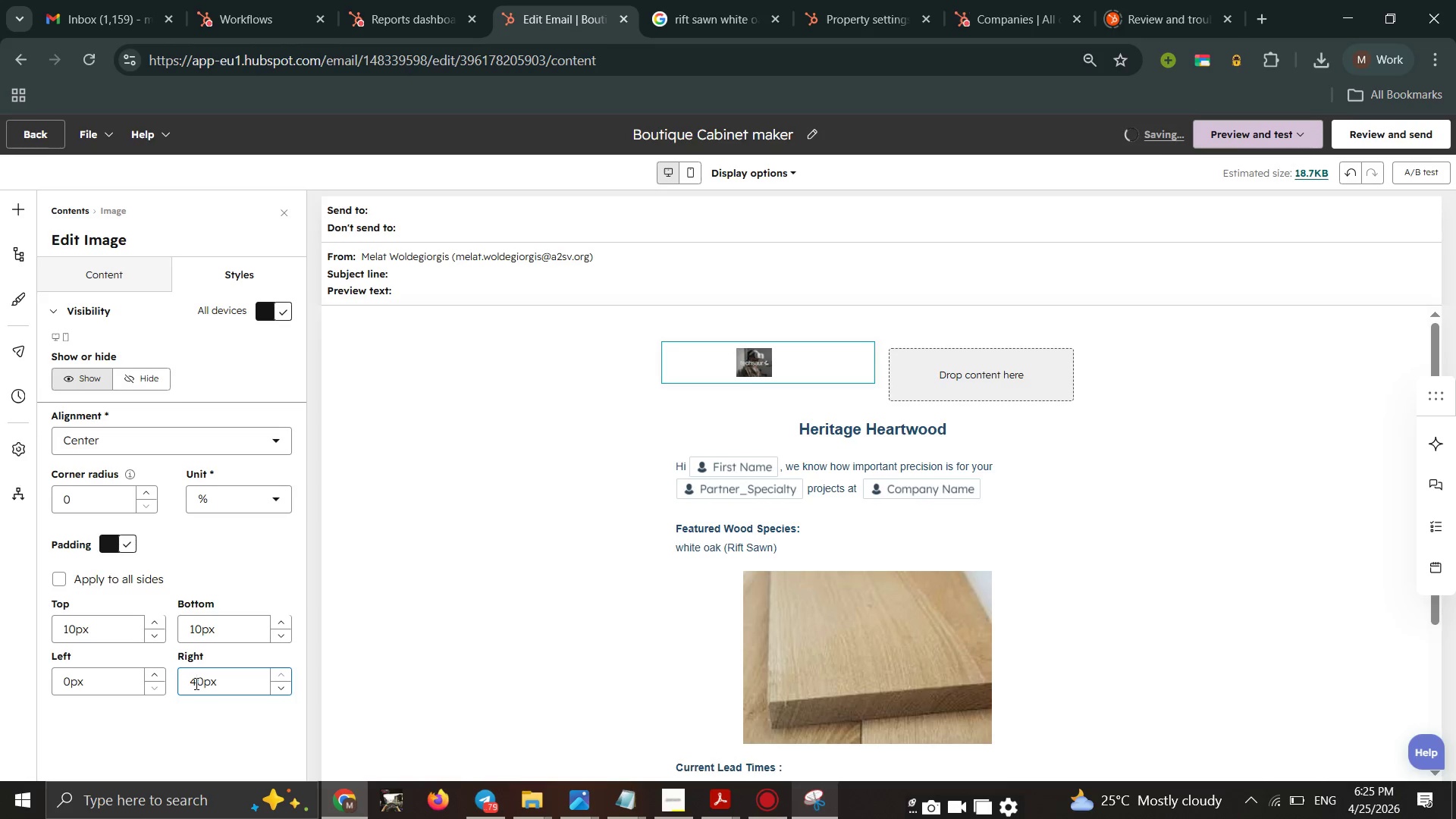 
key(Backspace)
type(100)
 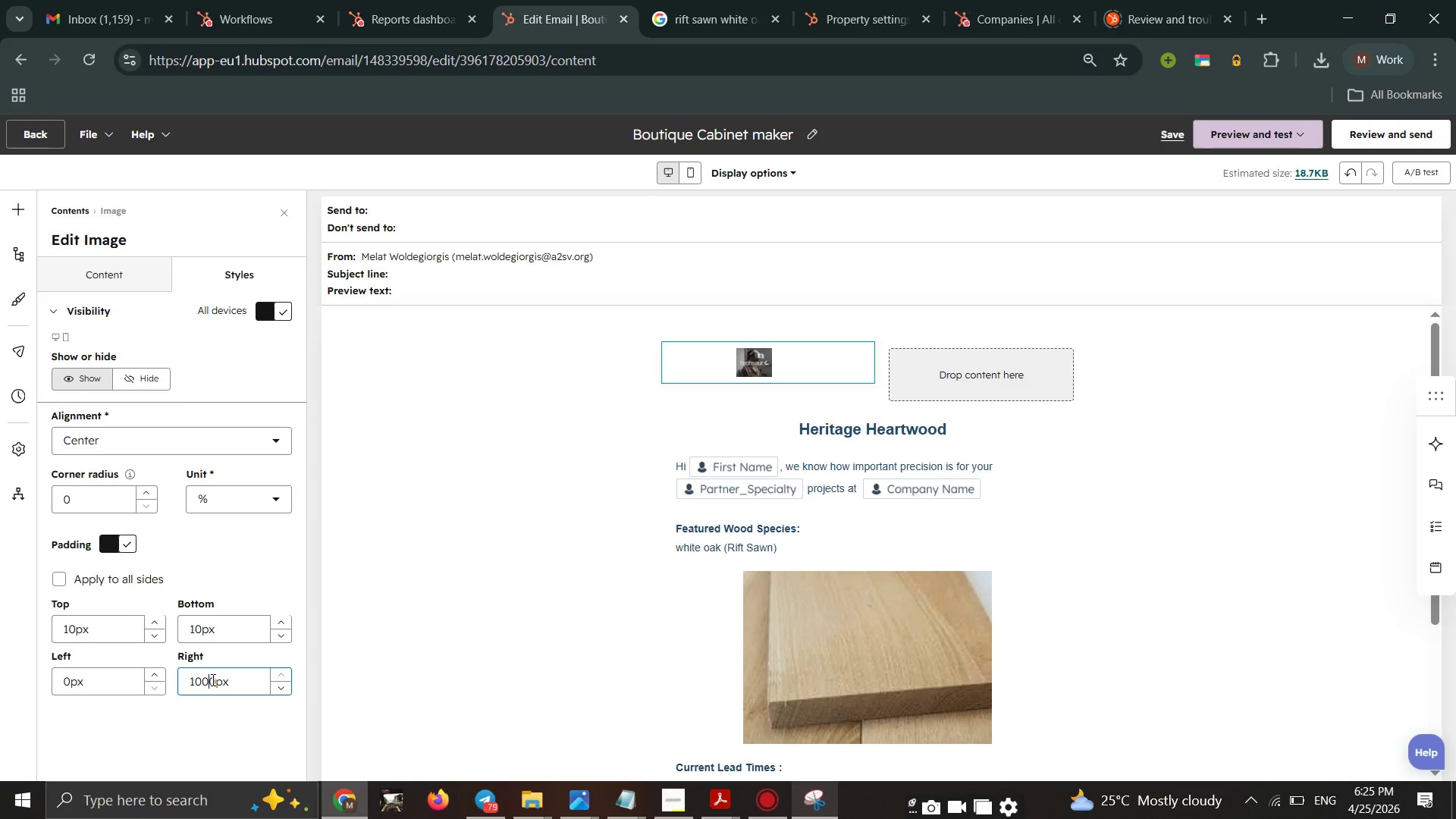 
key(Backspace)
 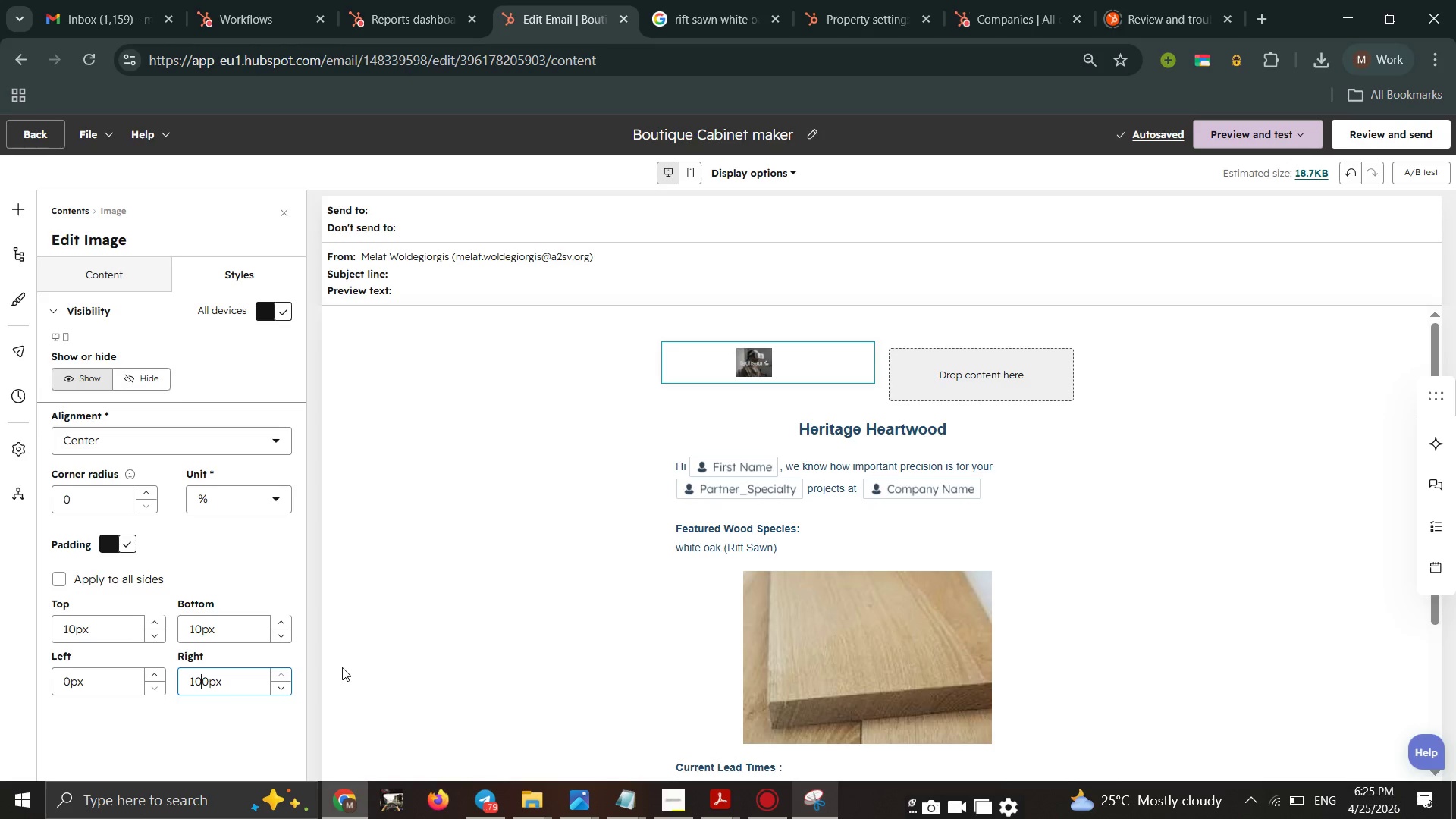 
left_click([342, 667])
 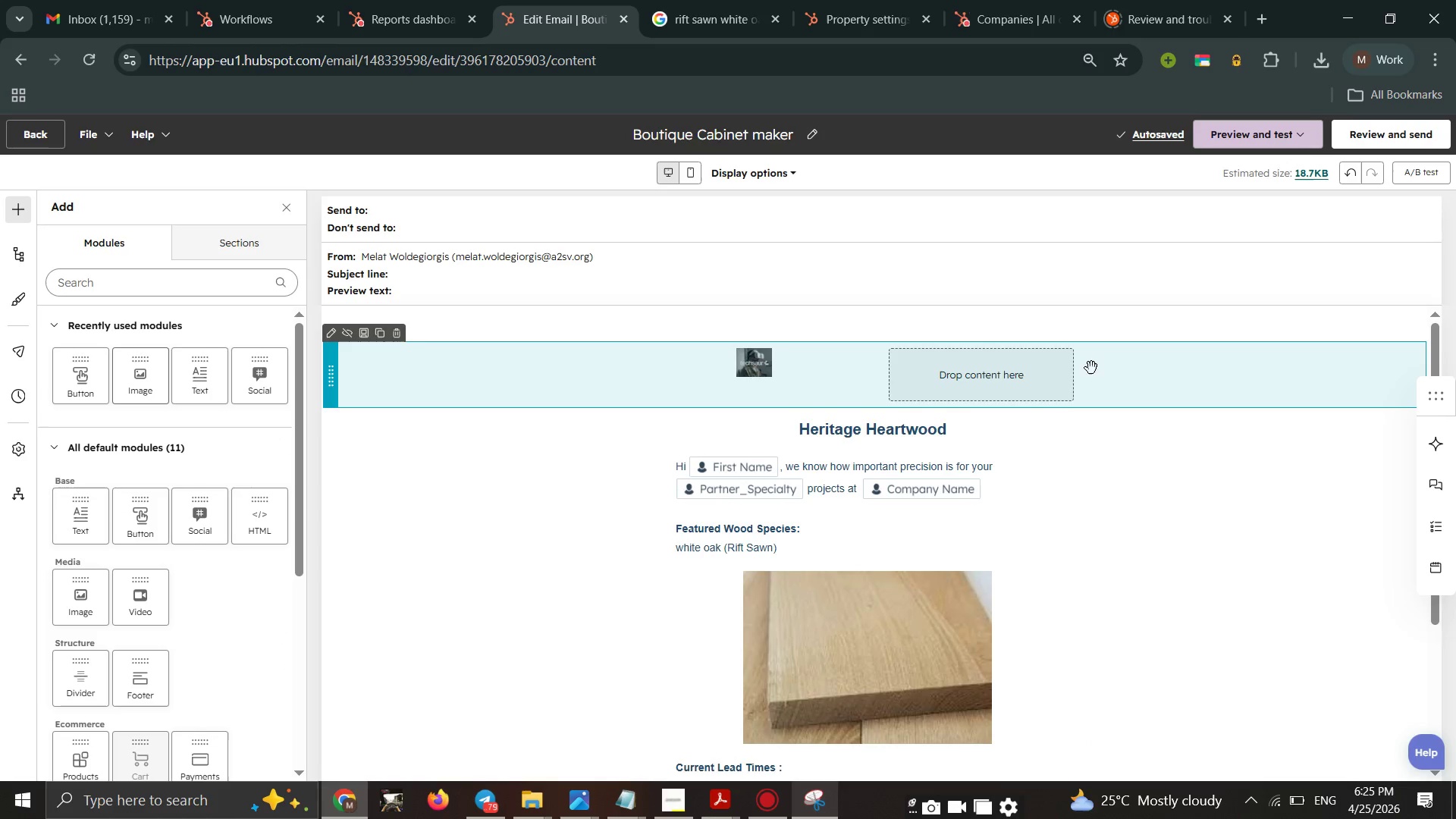 
left_click([1058, 373])
 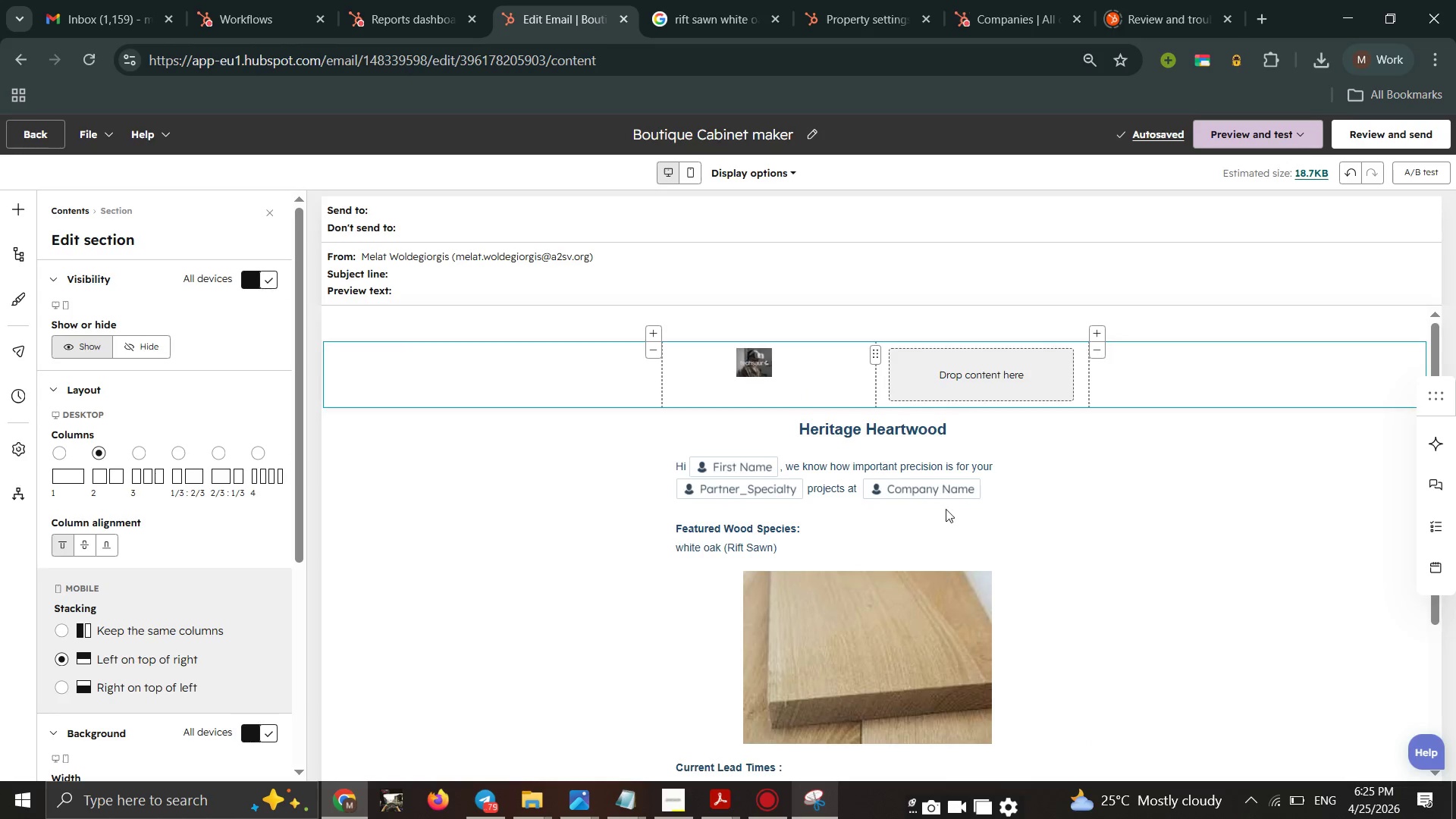 
scroll: coordinate [940, 516], scroll_direction: down, amount: 2.0
 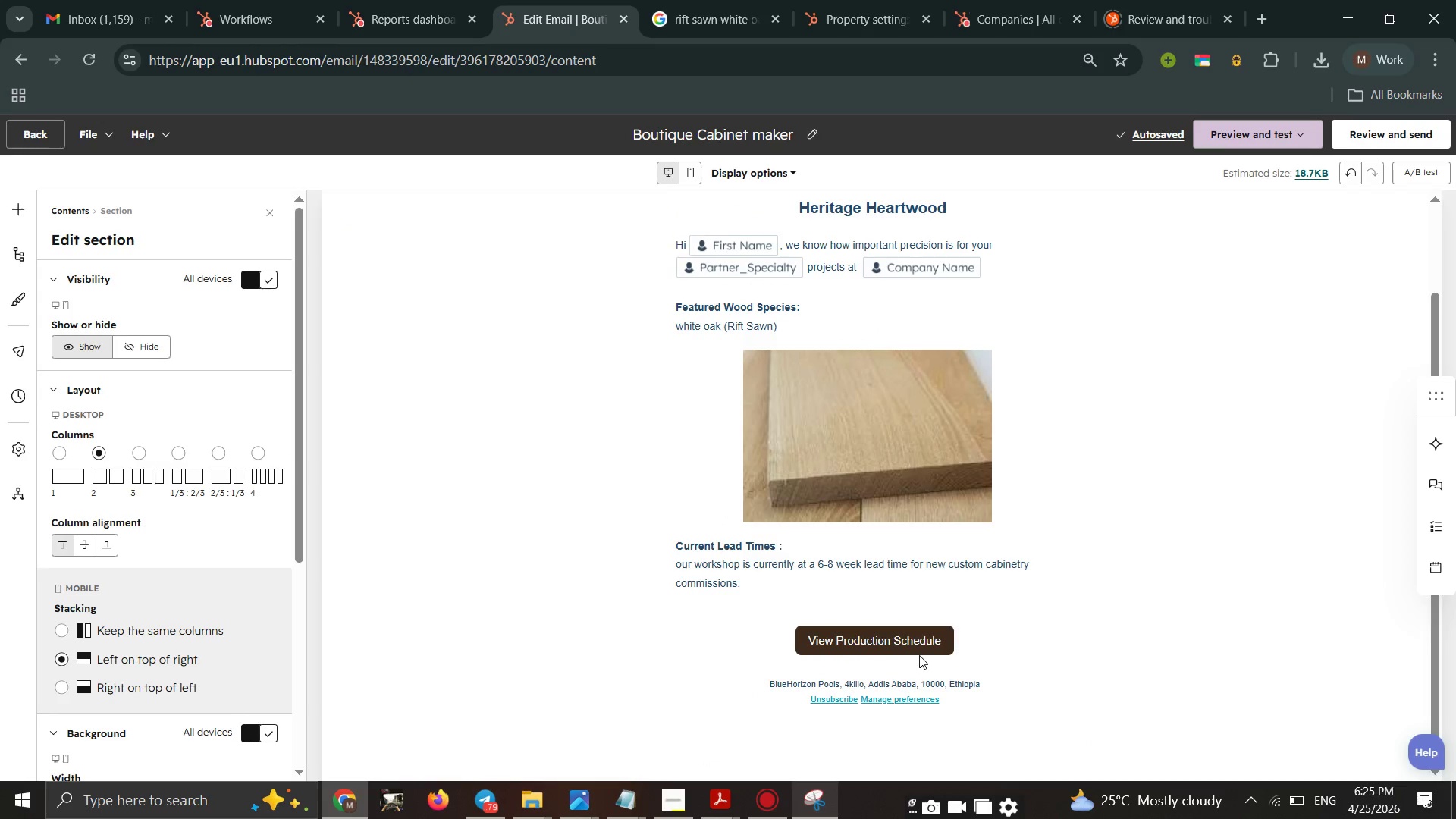 
left_click([921, 645])
 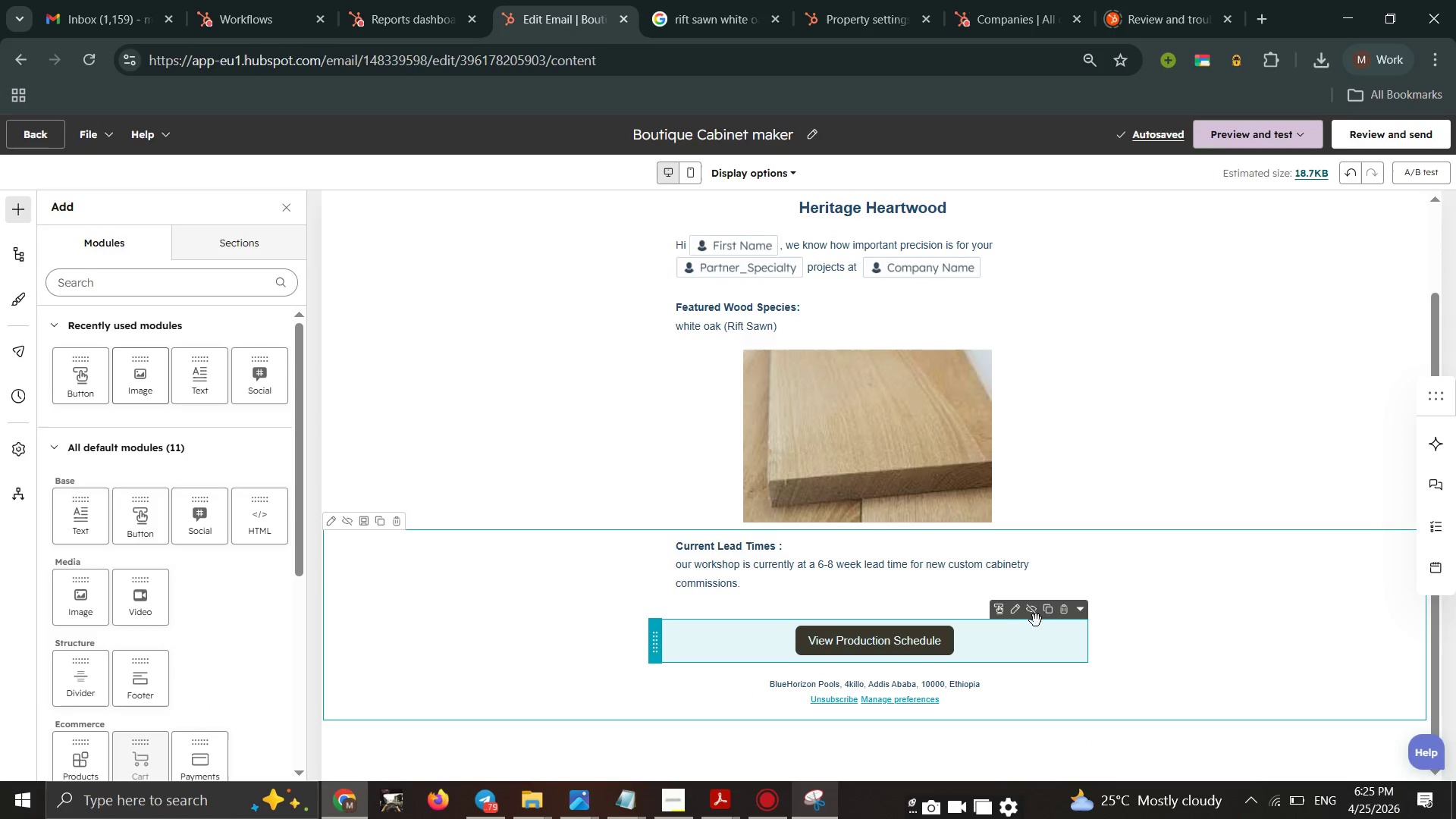 
left_click([1057, 618])
 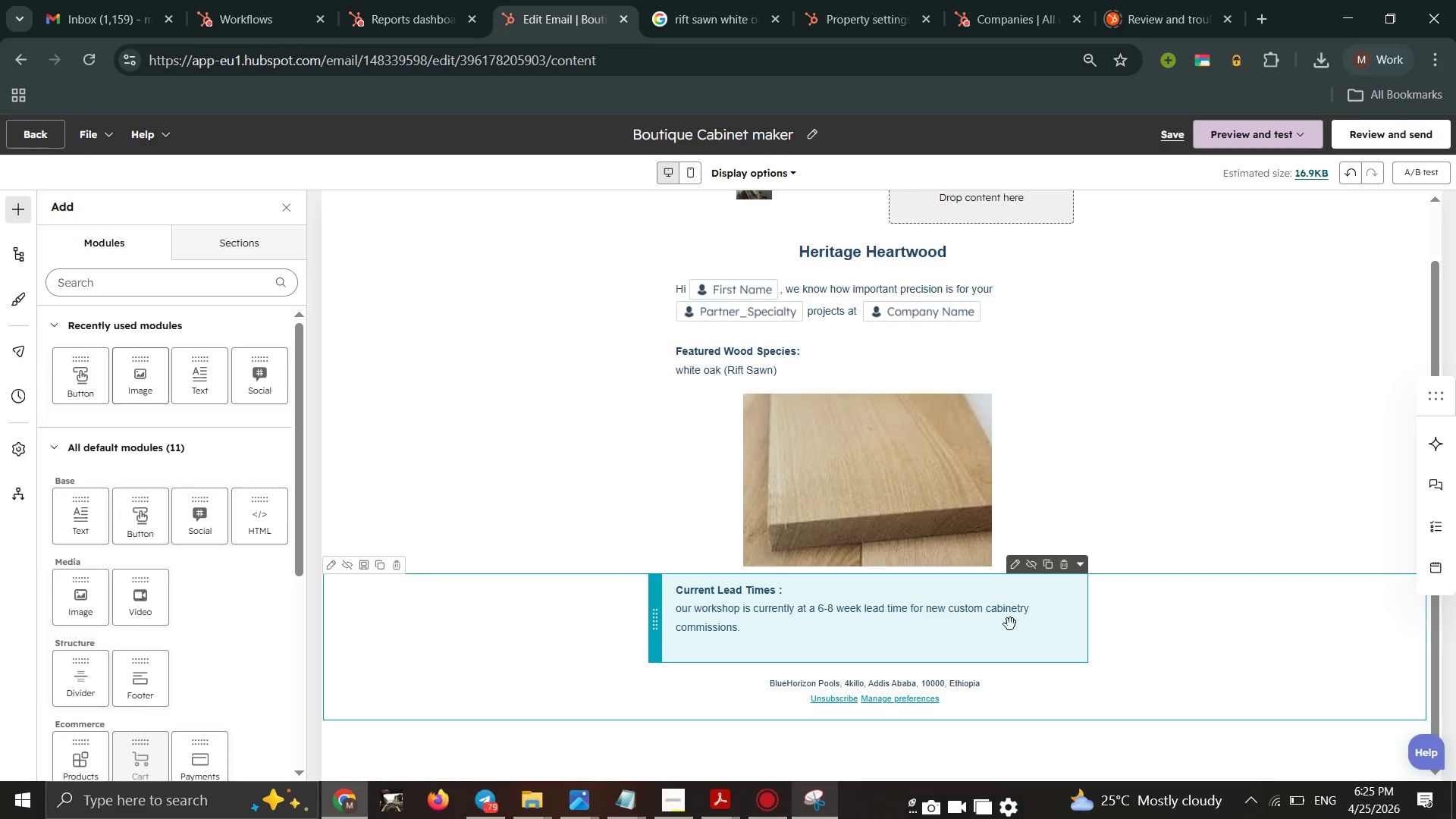 
hold_key(key=ControlLeft, duration=1.39)
 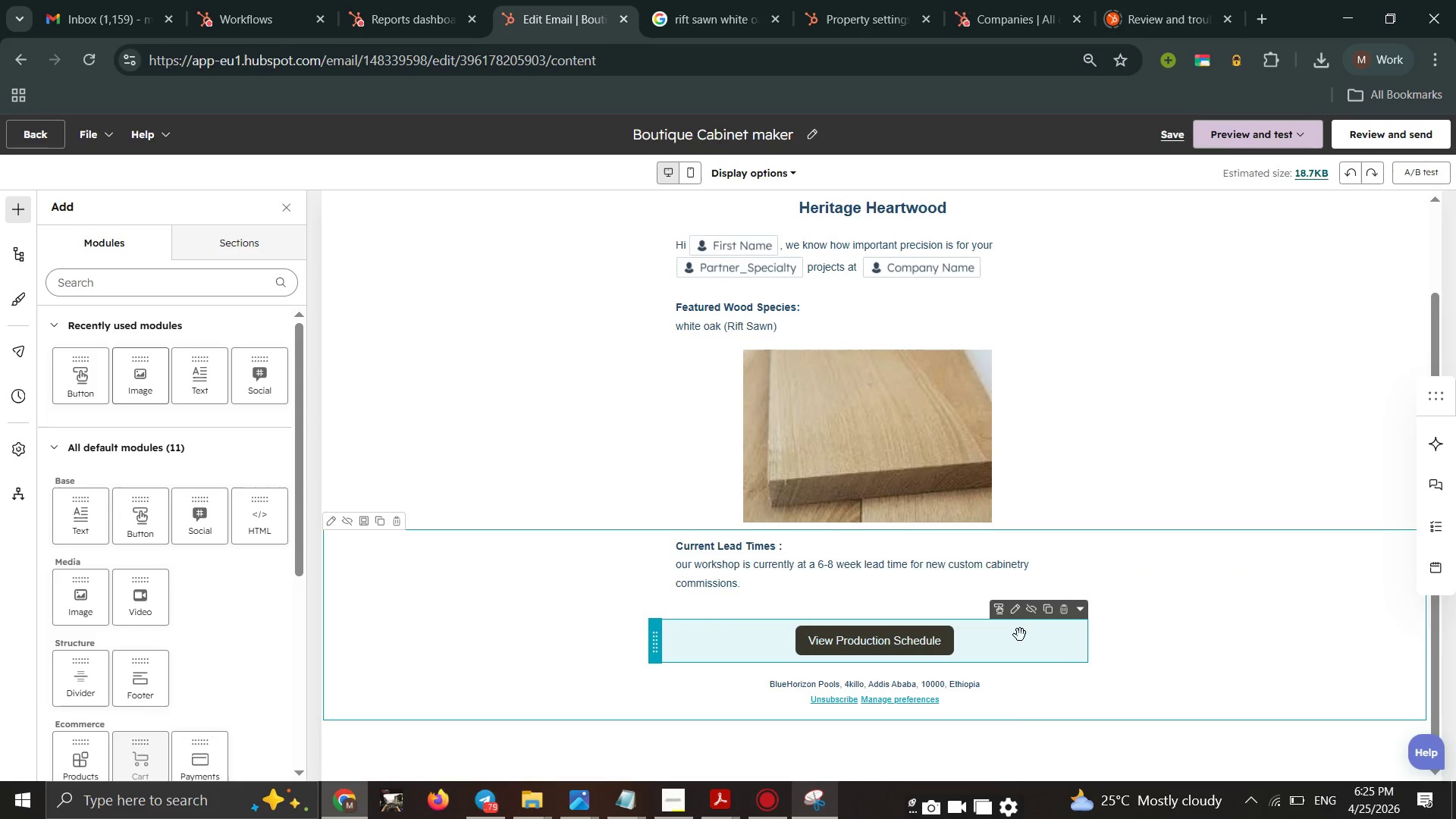 
hold_key(key=Z, duration=0.33)
 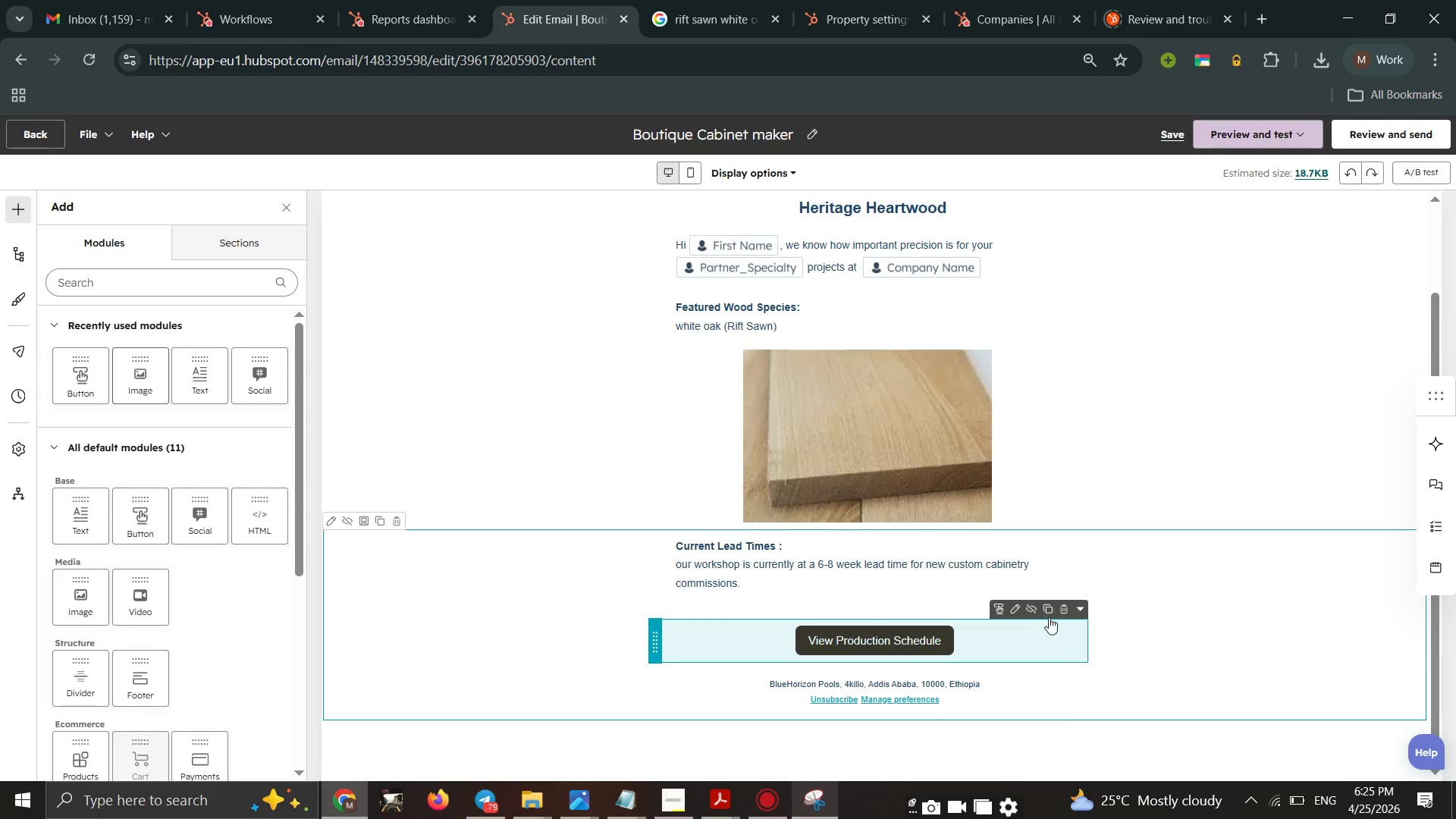 
left_click([1050, 613])
 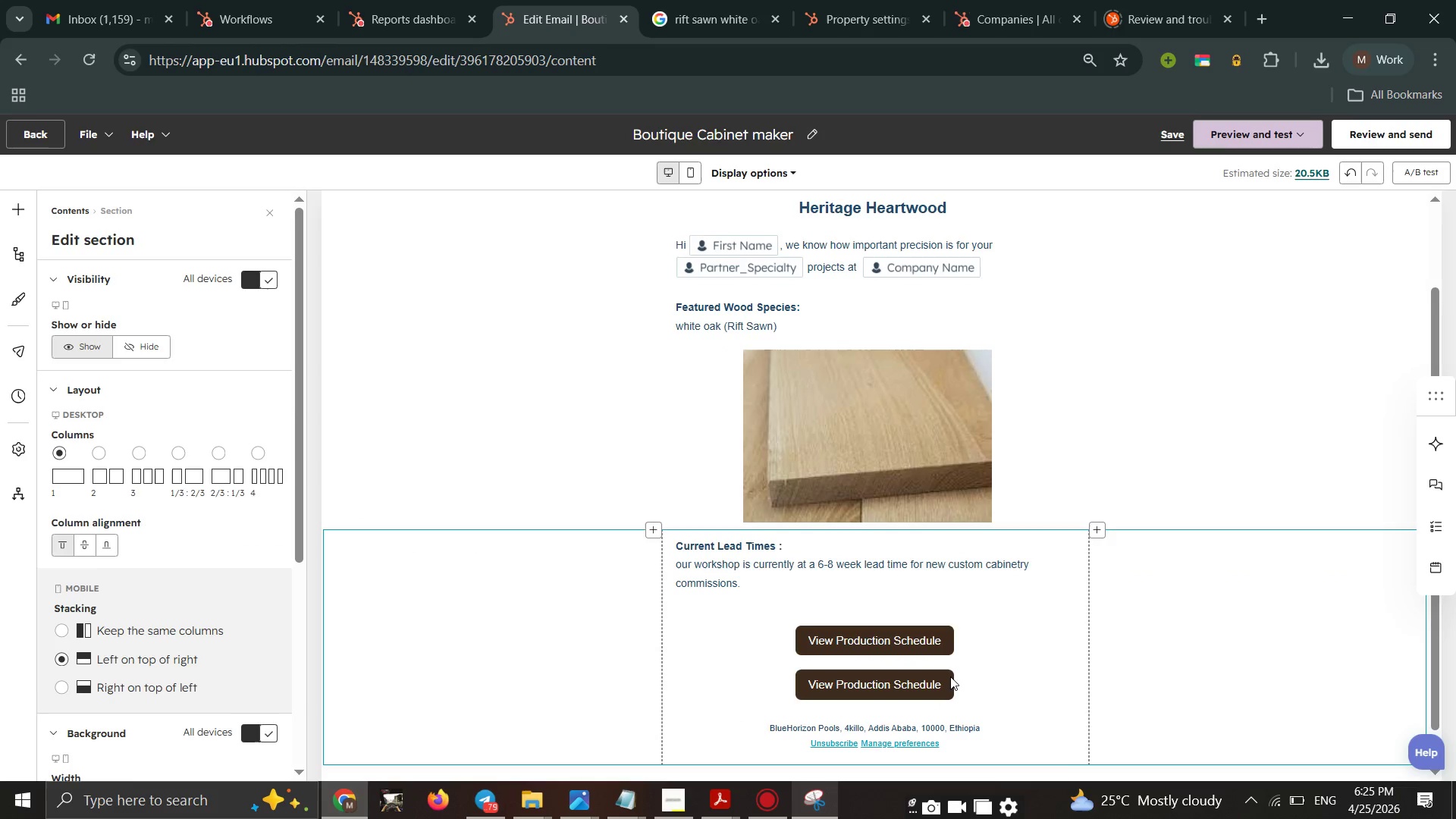 
left_click([937, 684])
 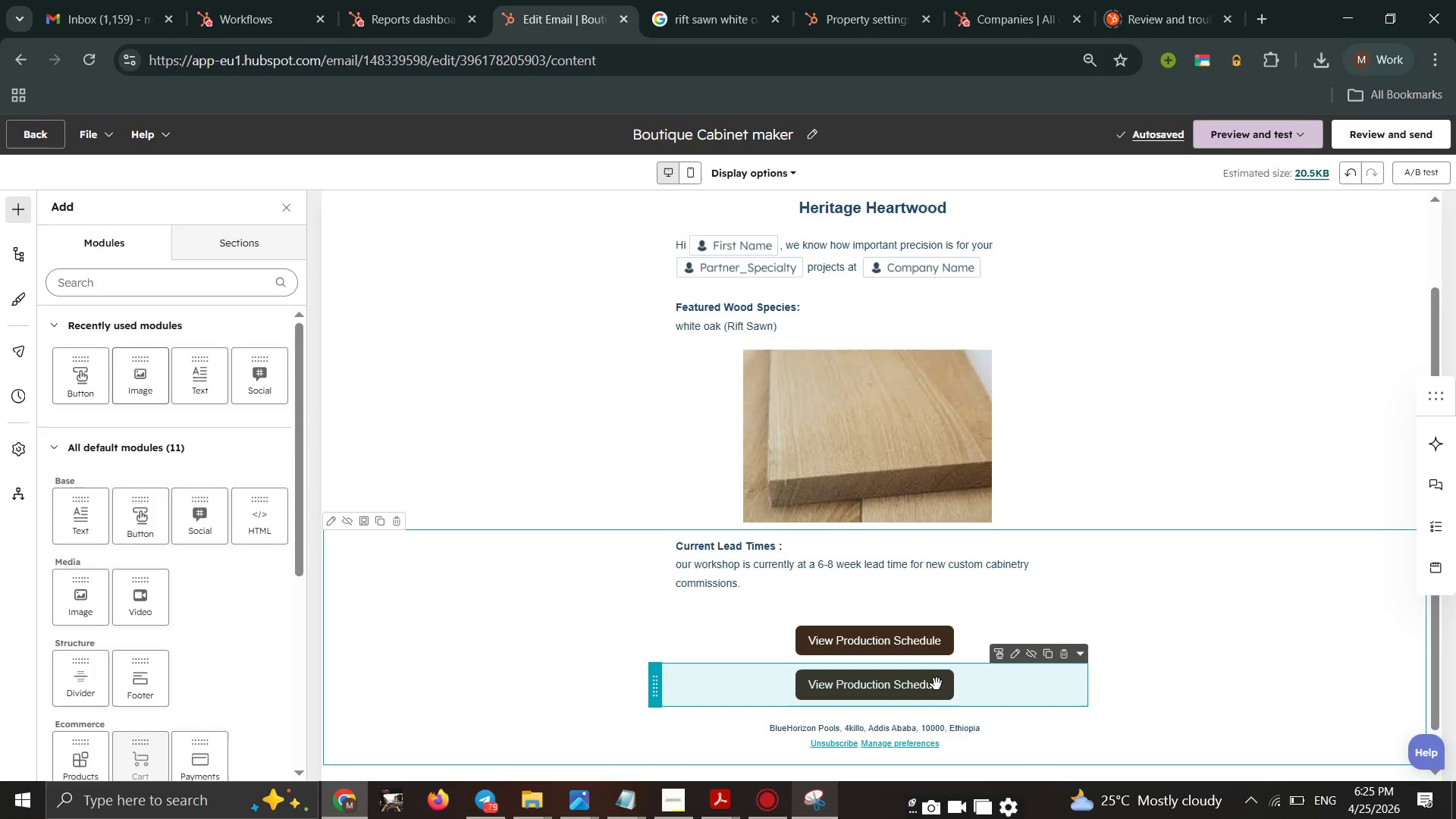 
left_click_drag(start_coordinate=[937, 684], to_coordinate=[957, 362])
 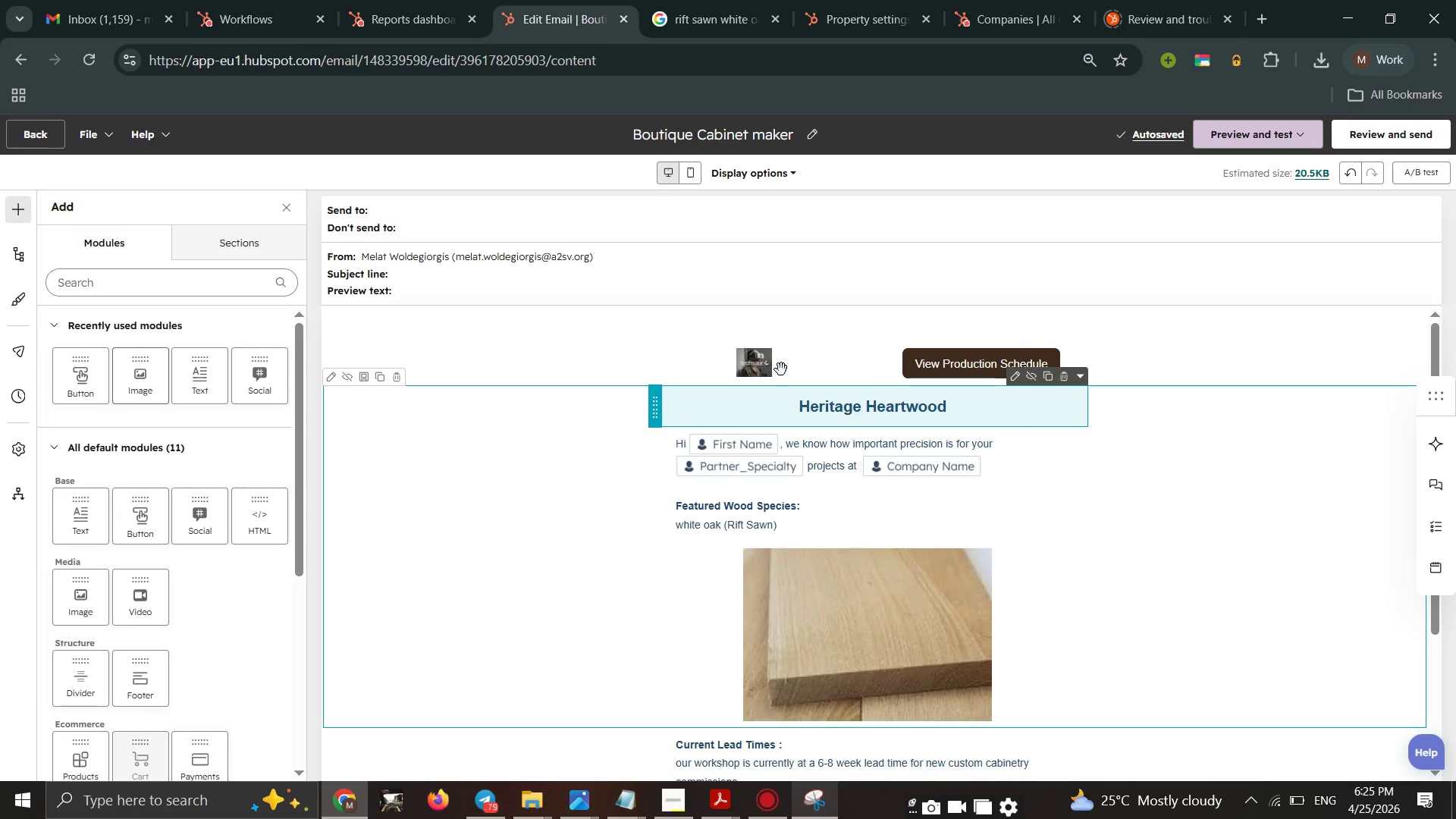 
wait(7.64)
 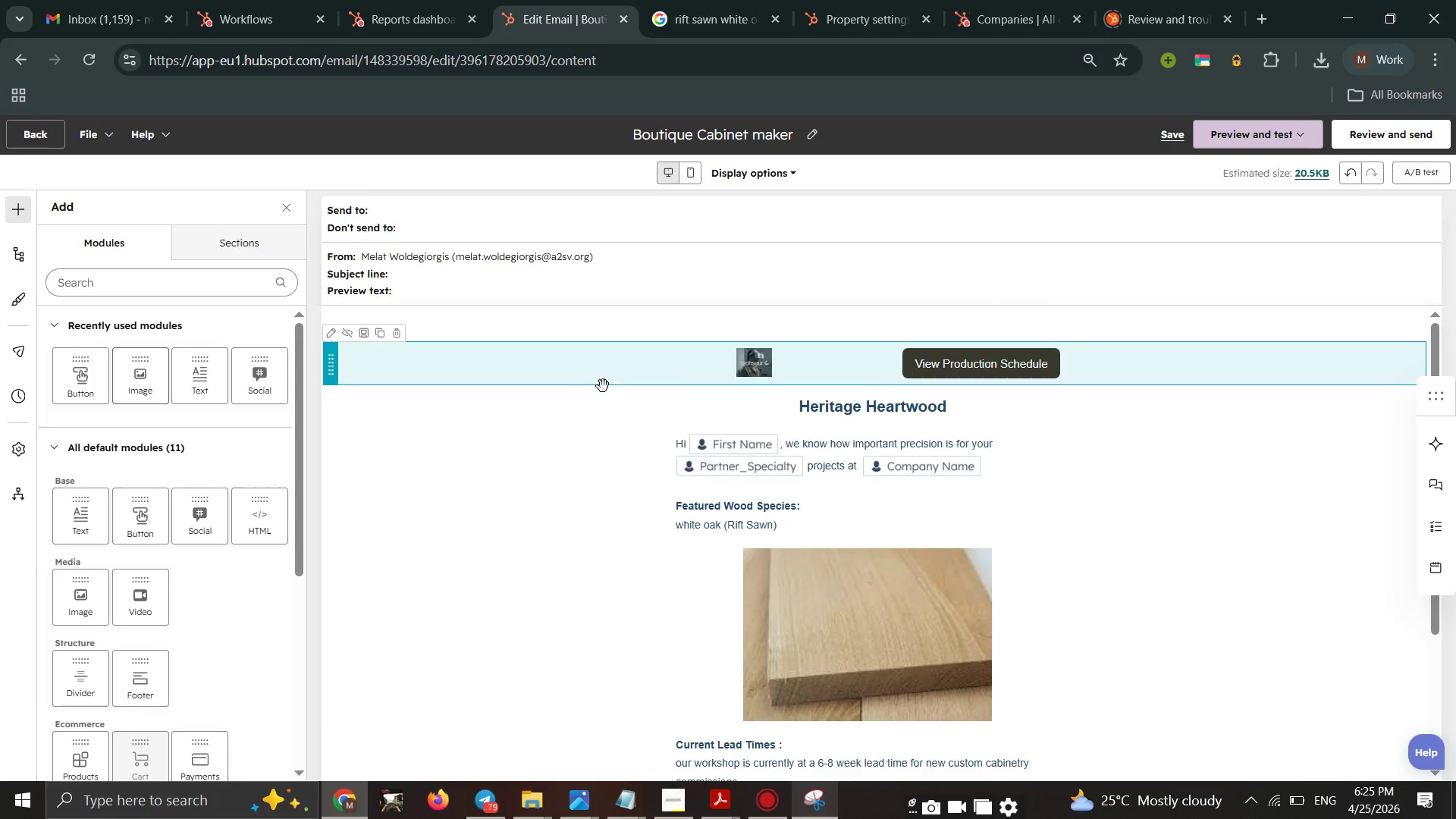 
double_click([761, 372])
 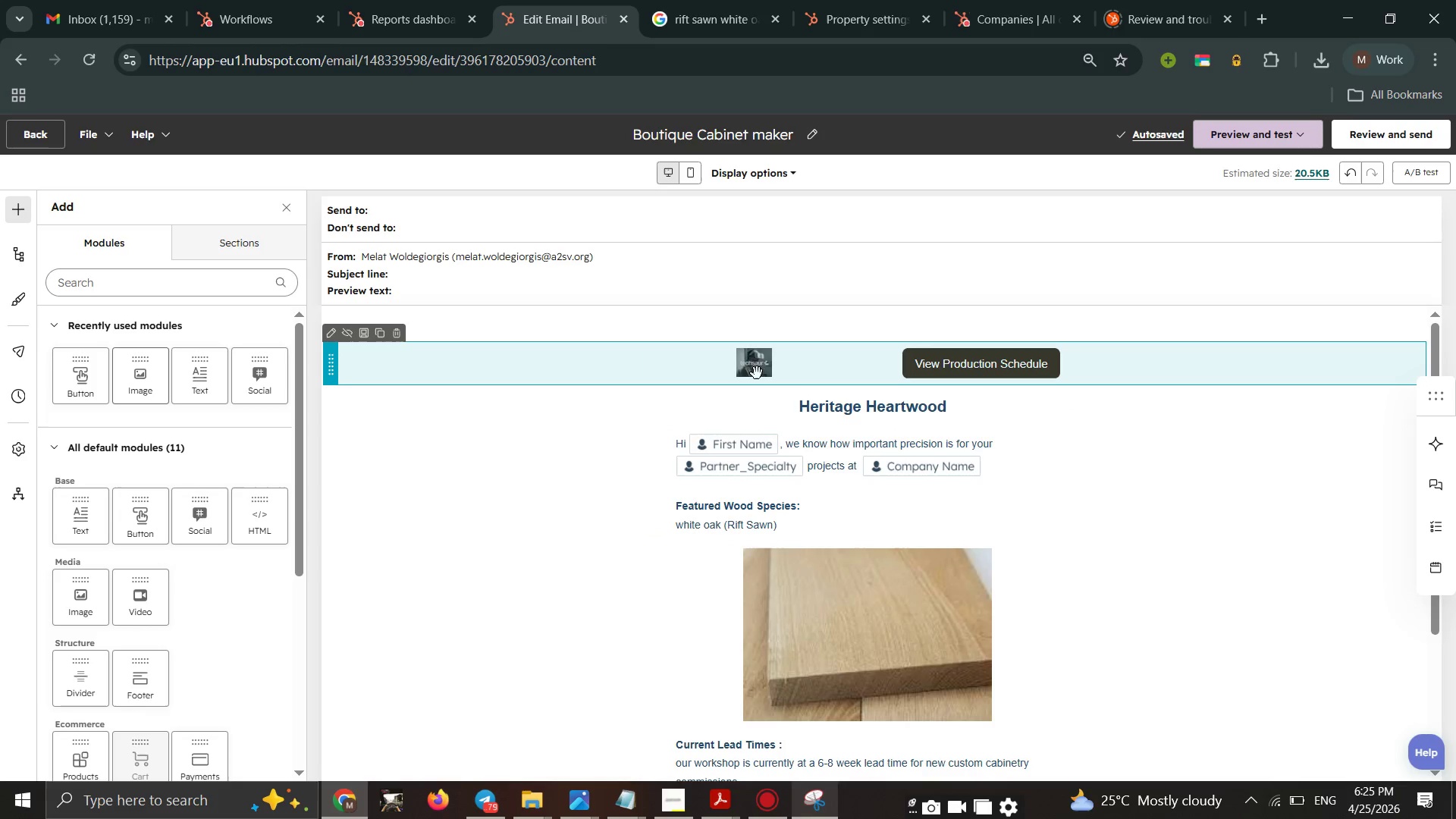 
left_click_drag(start_coordinate=[761, 372], to_coordinate=[711, 373])
 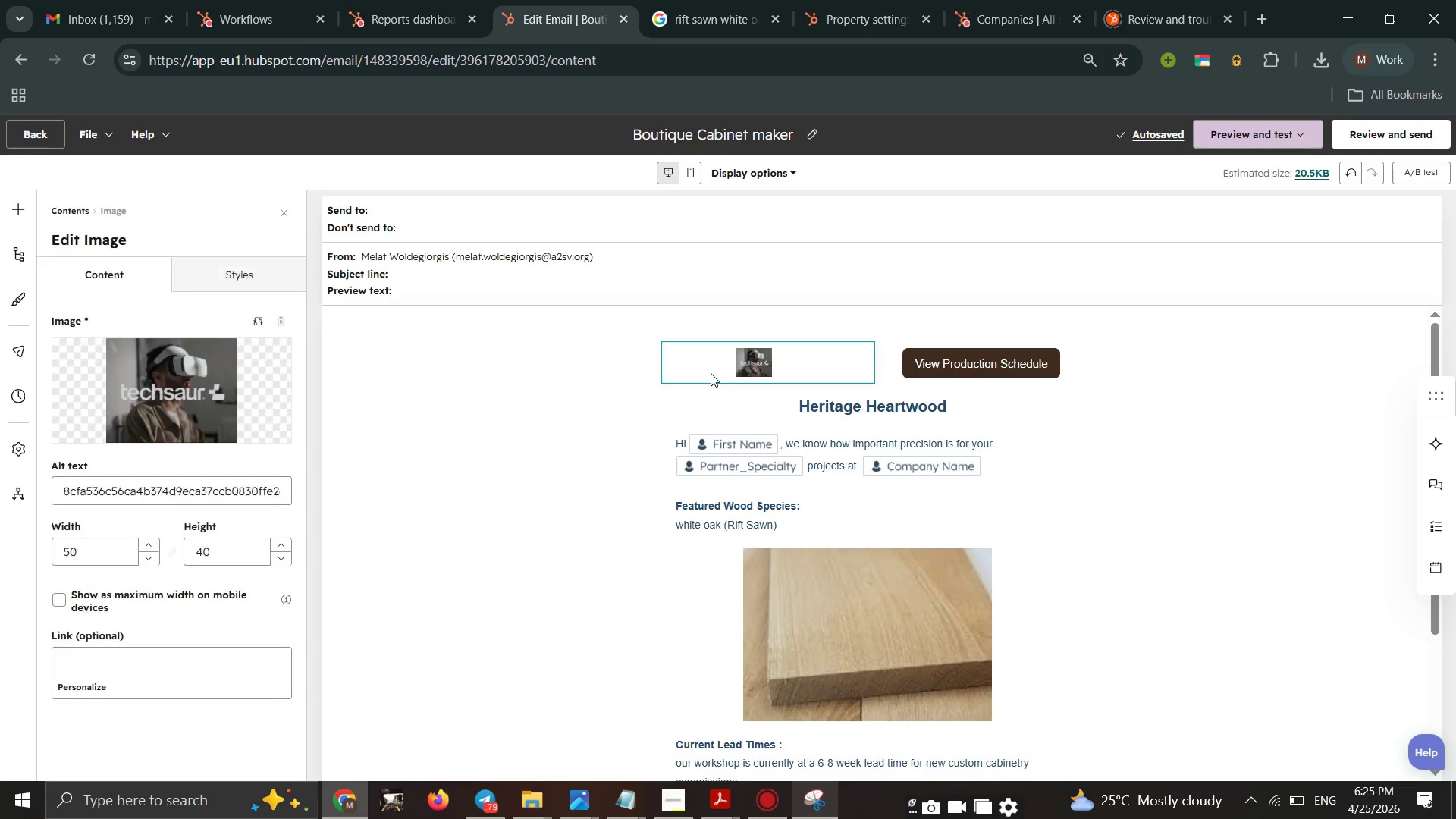 
double_click([711, 373])
 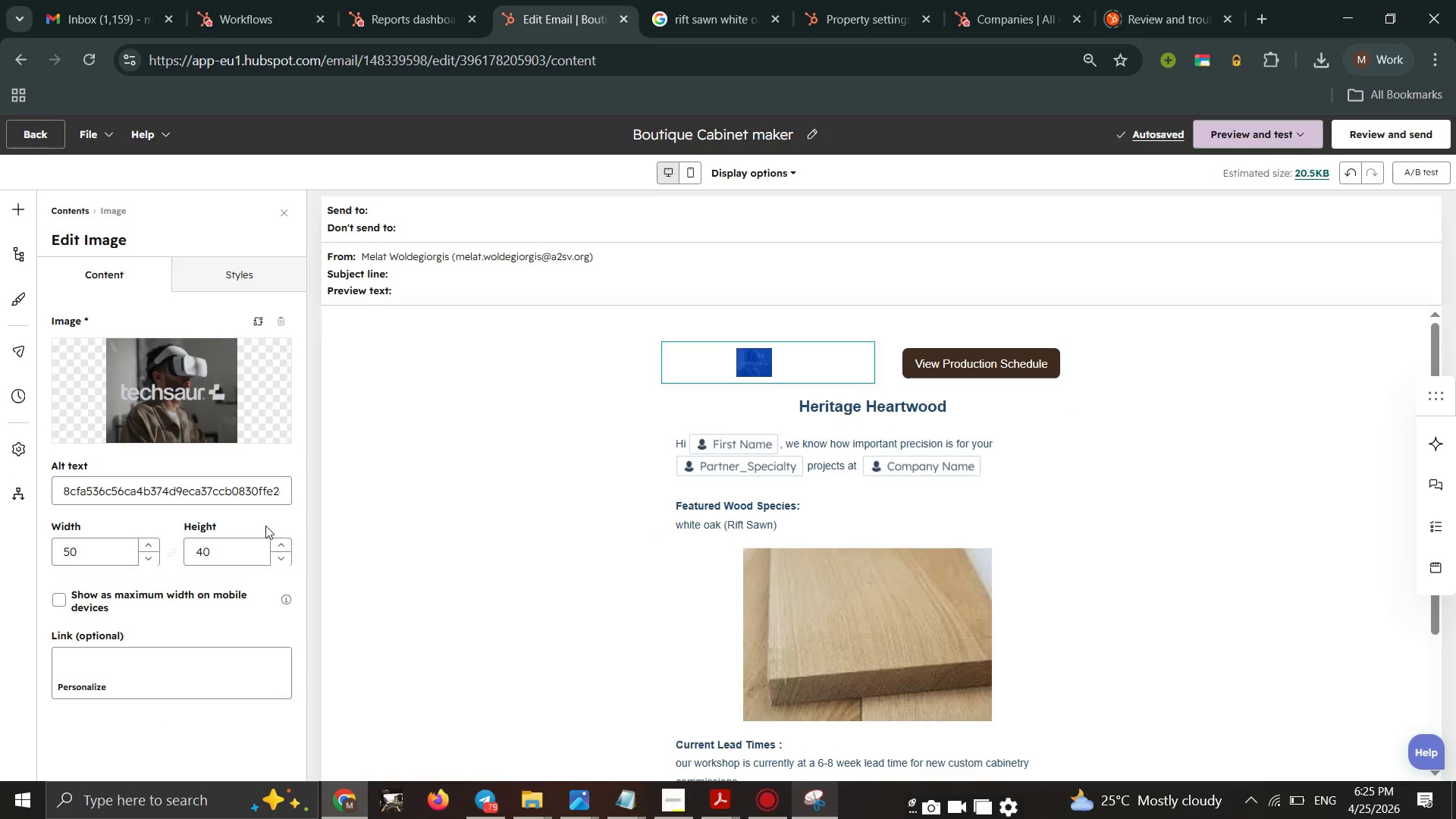 
double_click([237, 268])
 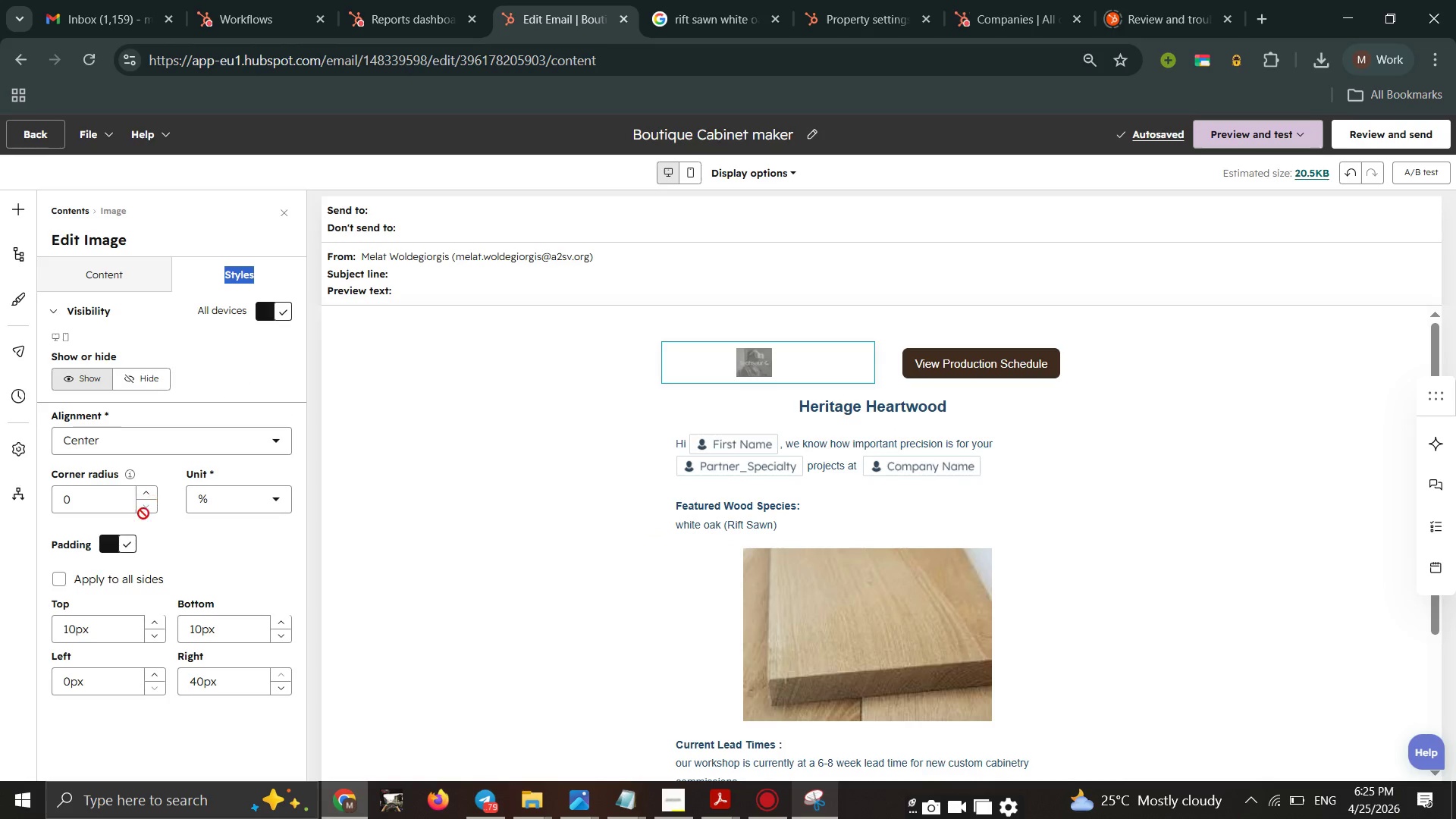 
scroll: coordinate [129, 559], scroll_direction: up, amount: 2.0
 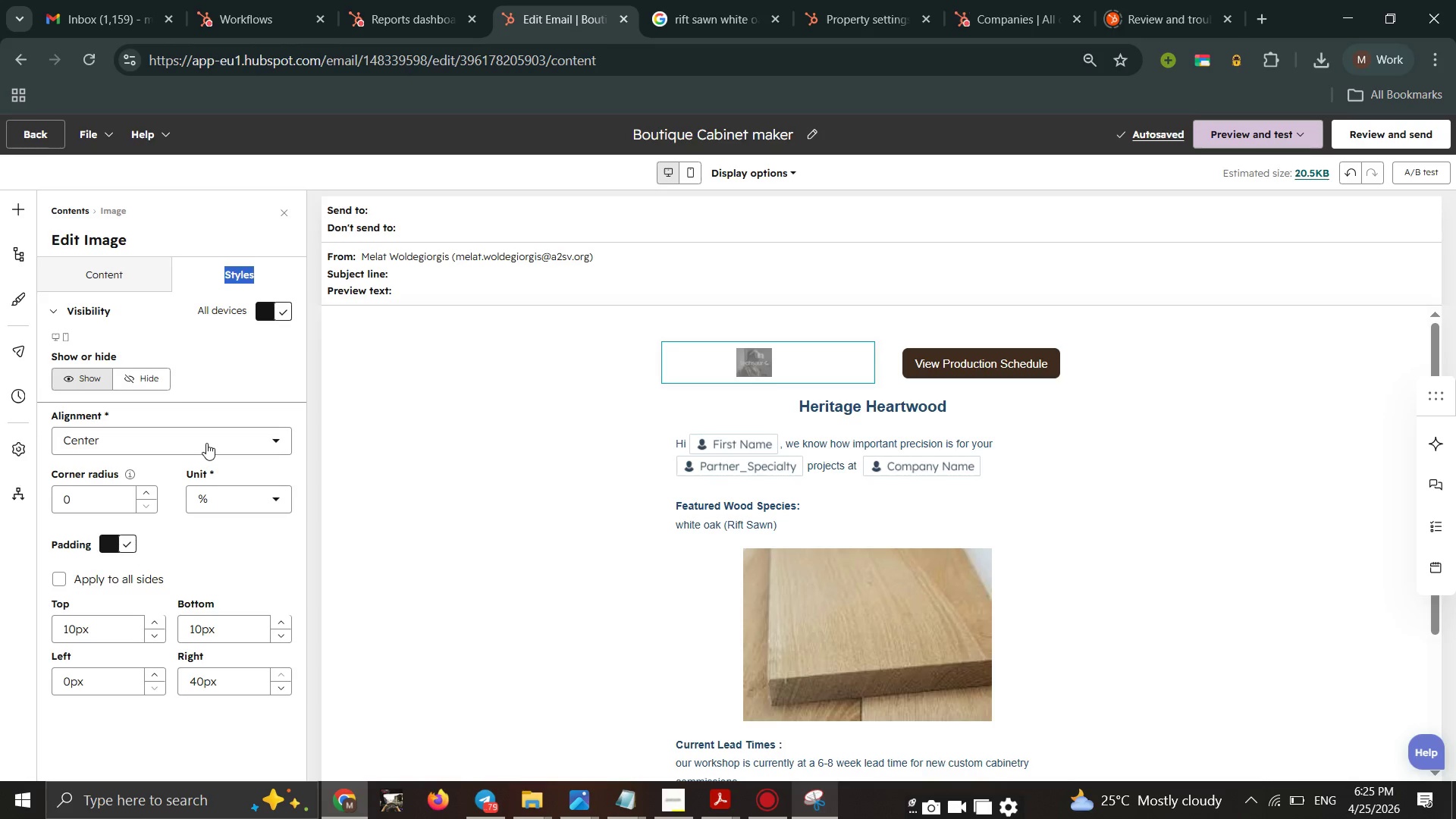 
left_click([206, 443])
 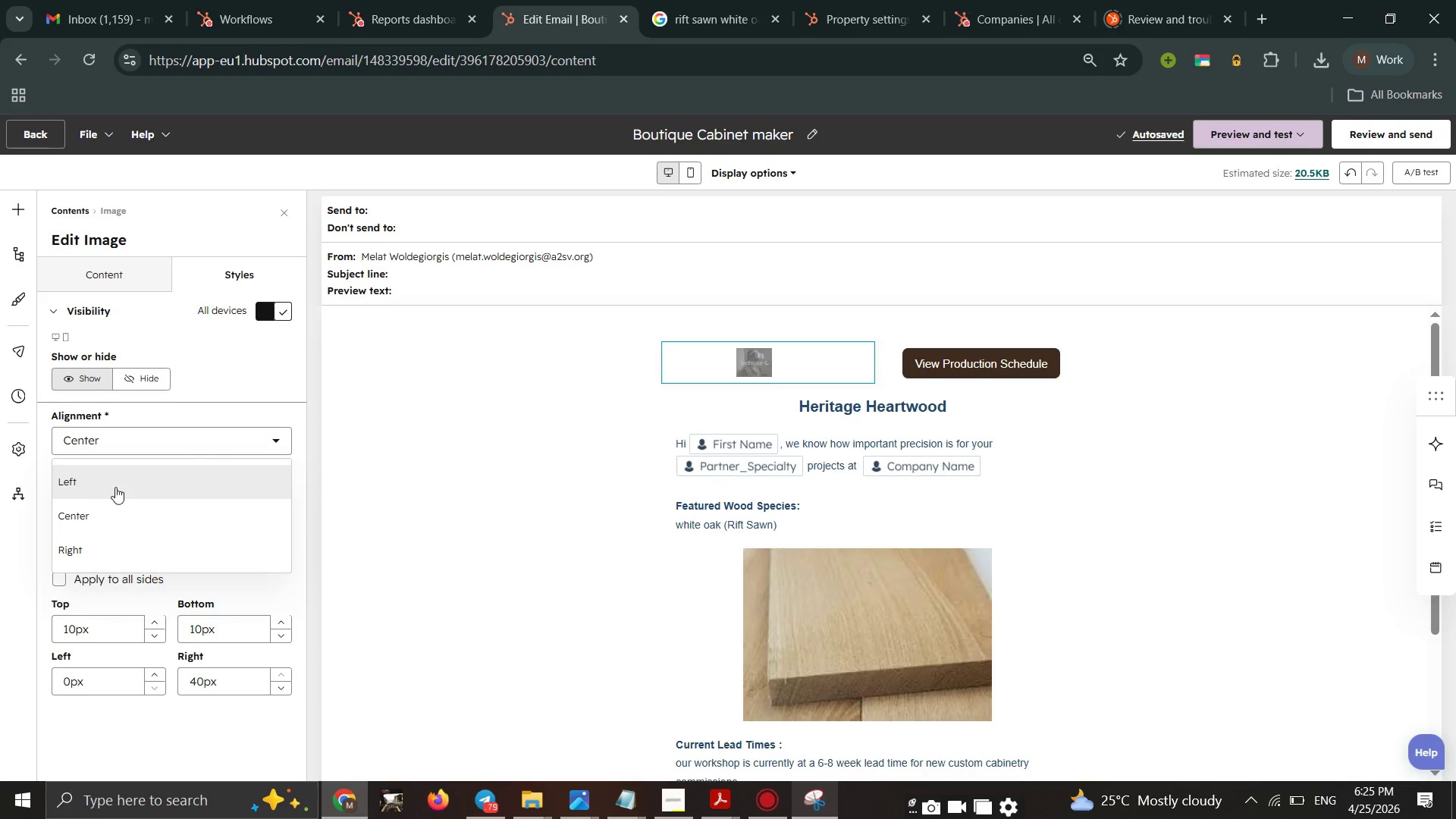 
mouse_move([103, 516])
 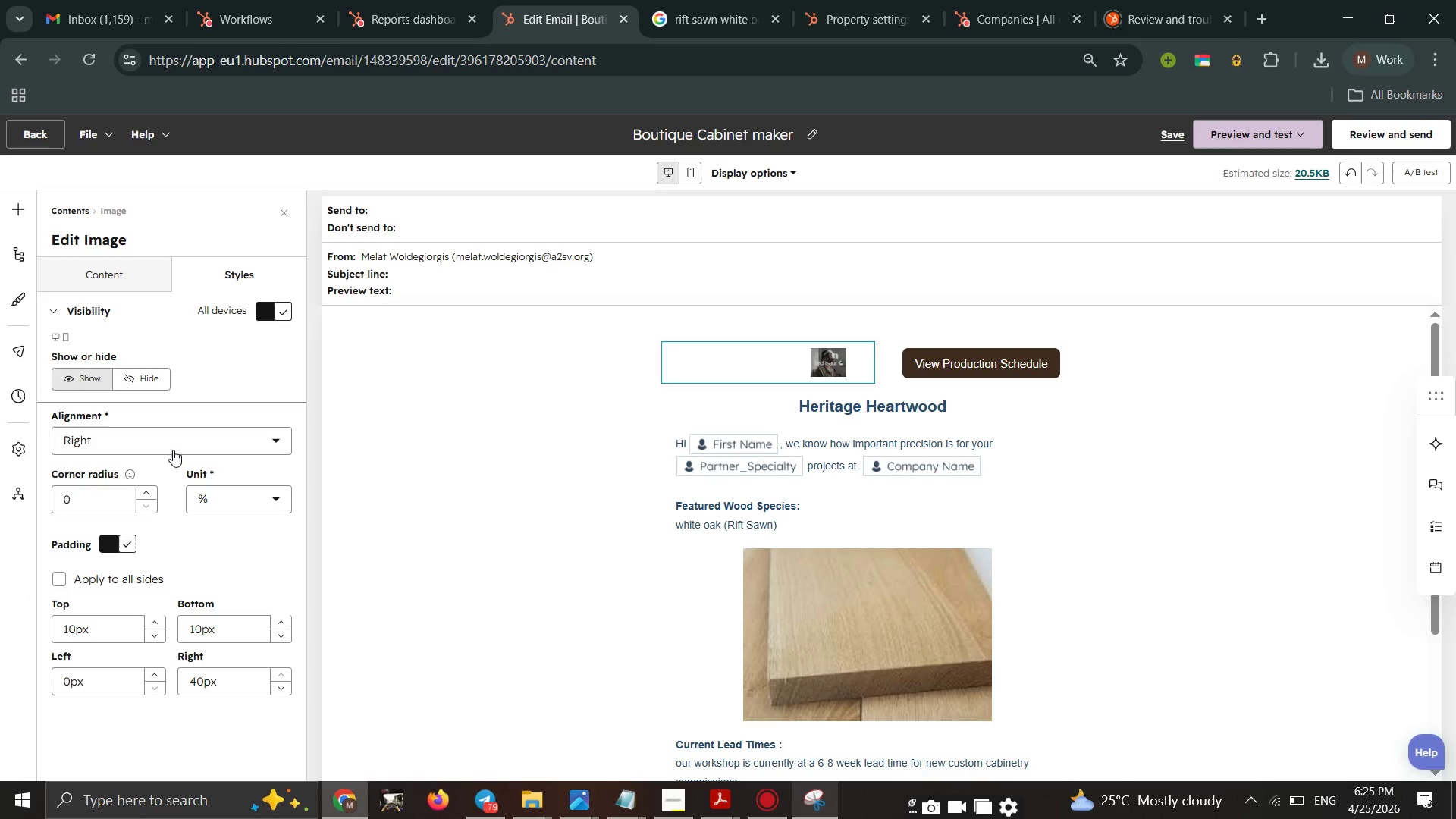 
left_click([174, 449])
 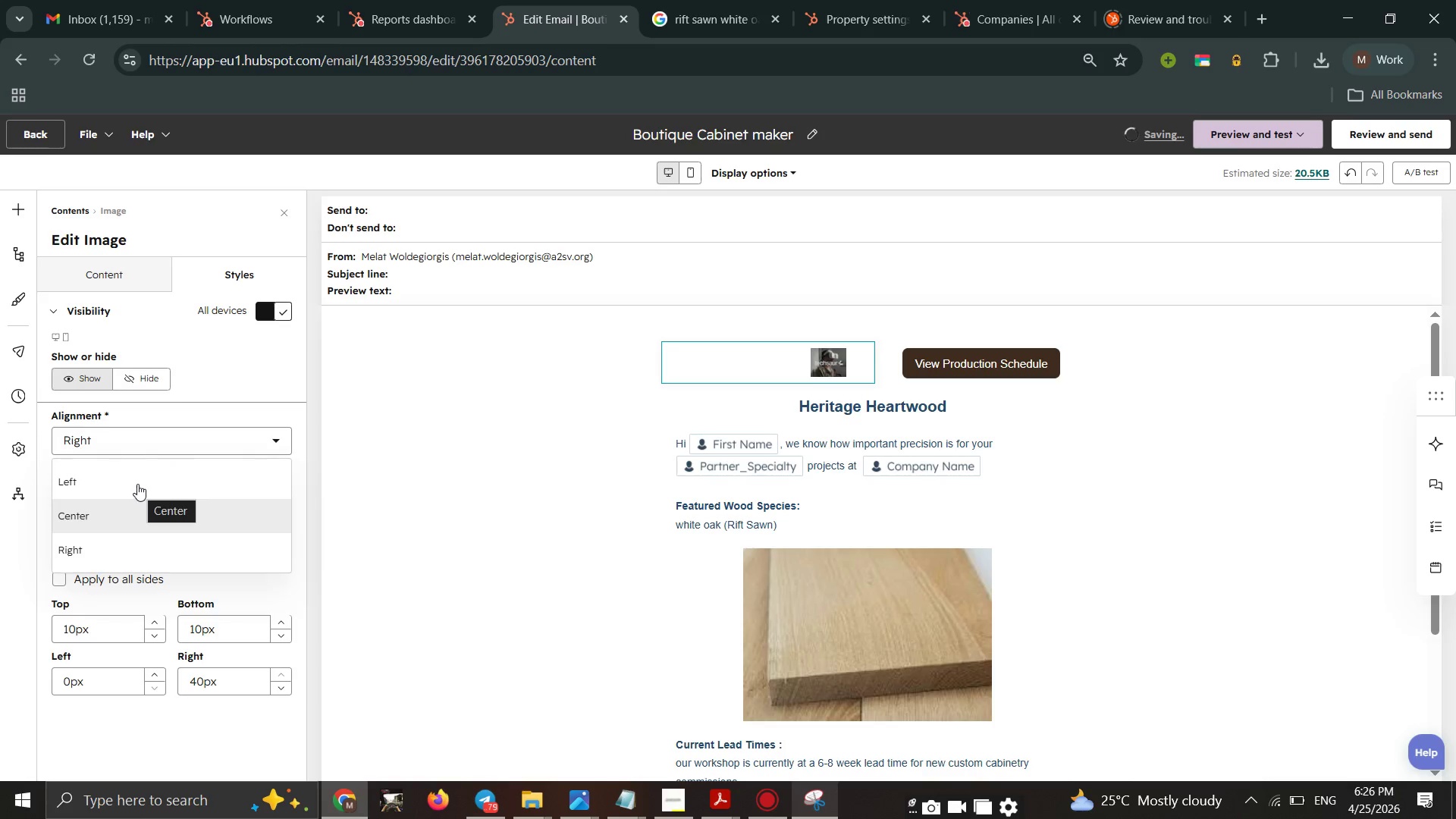 
left_click([140, 477])
 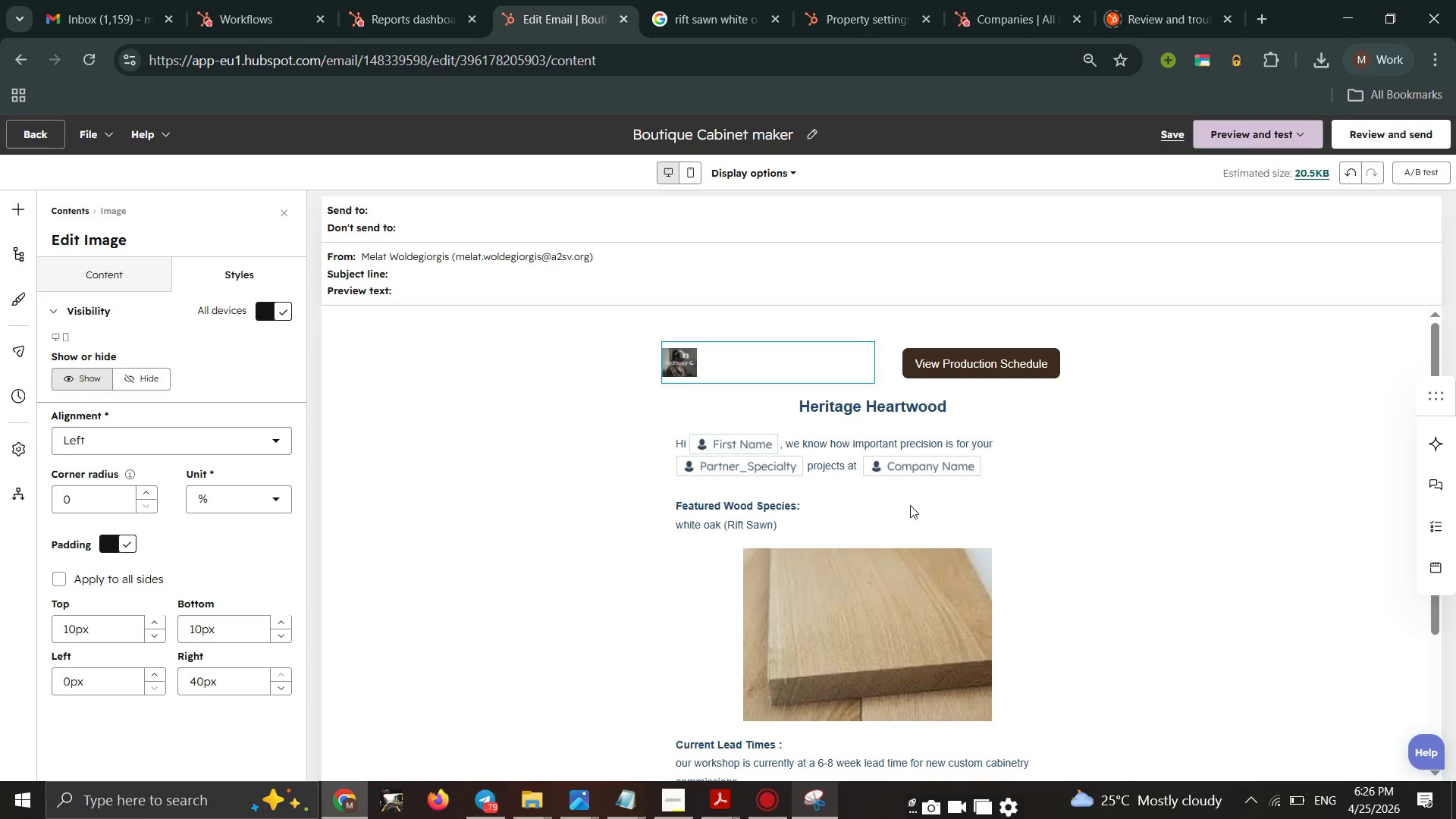 
left_click([1214, 588])
 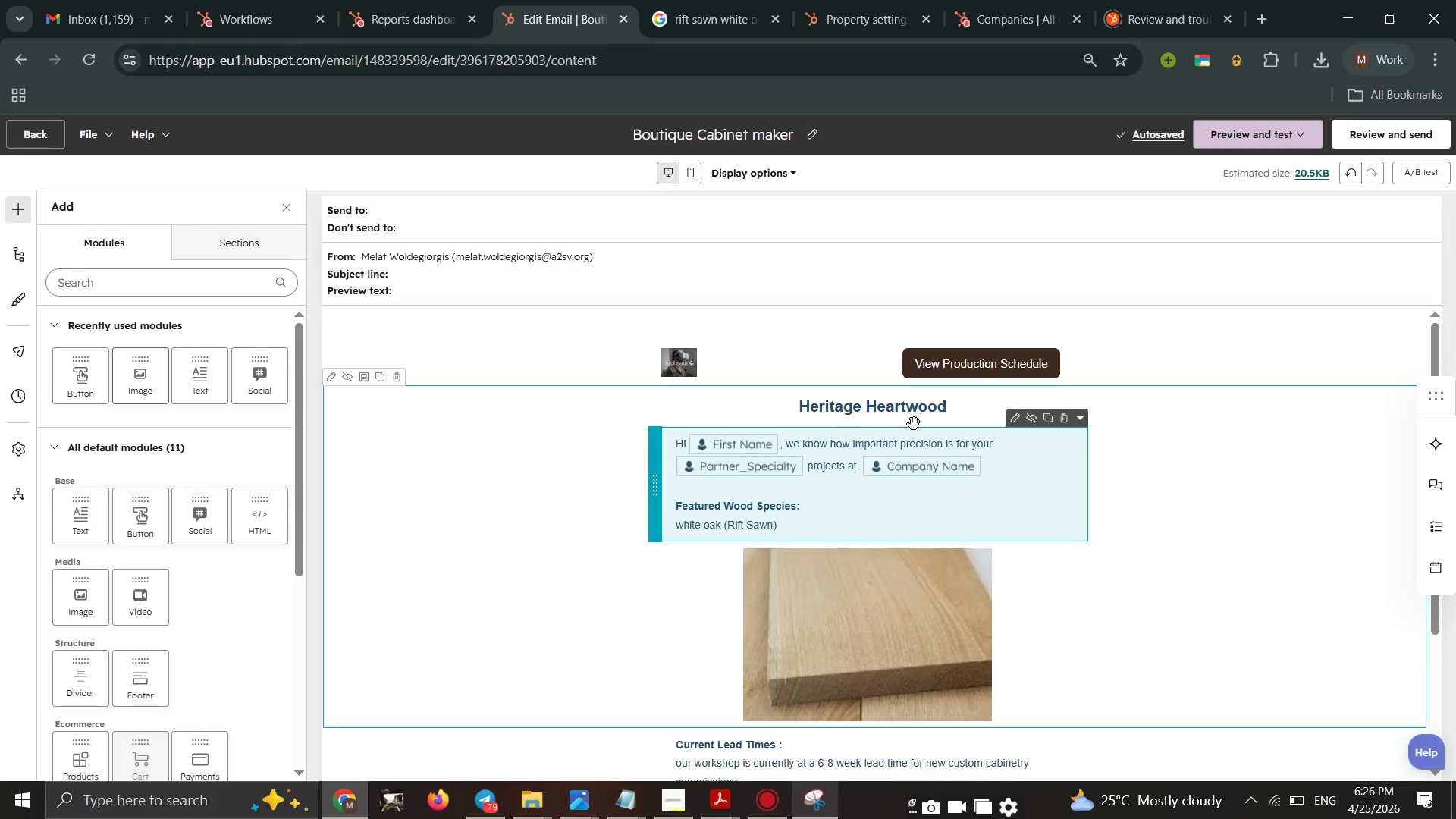 
left_click([912, 413])
 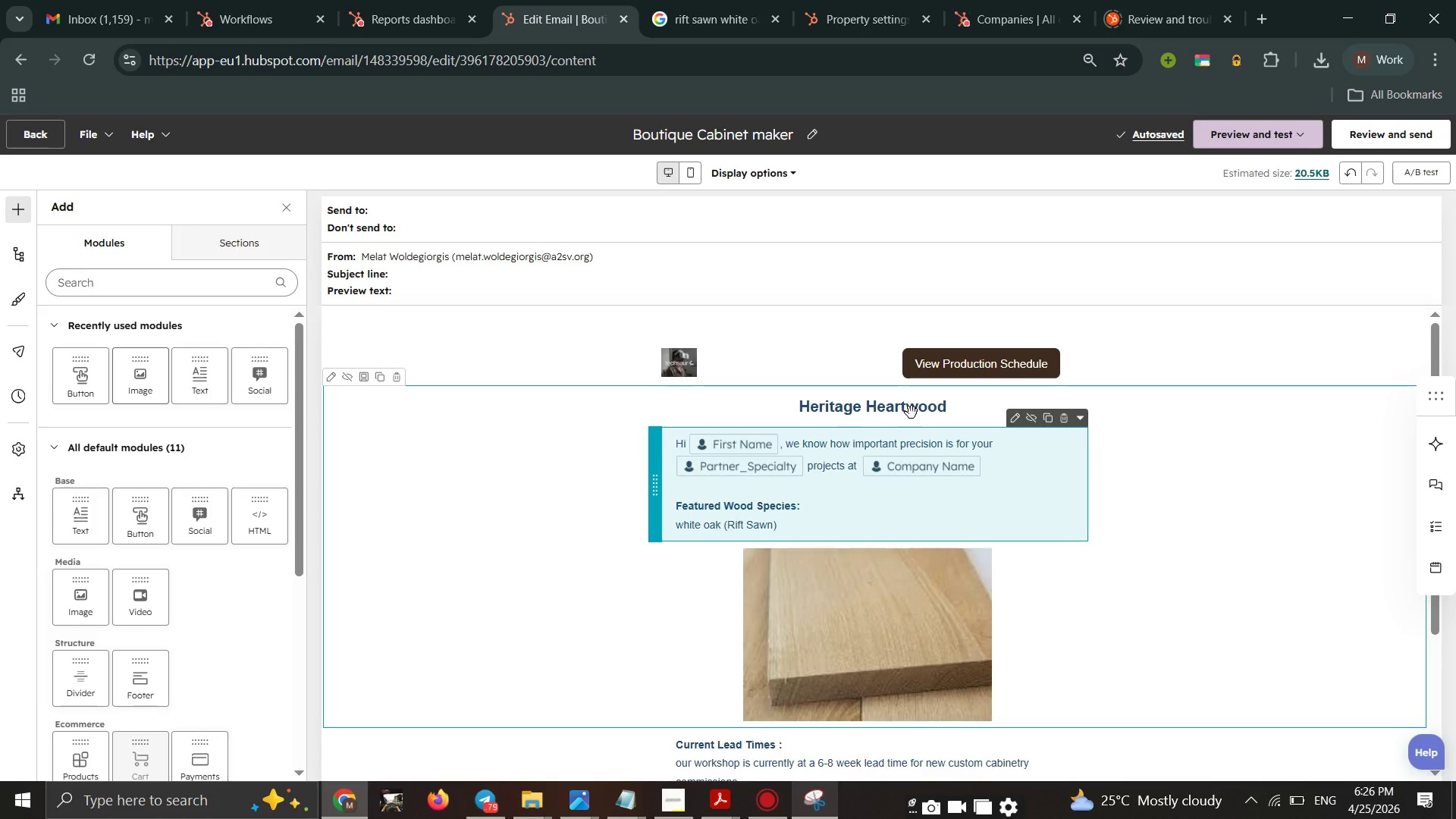 
double_click([912, 413])
 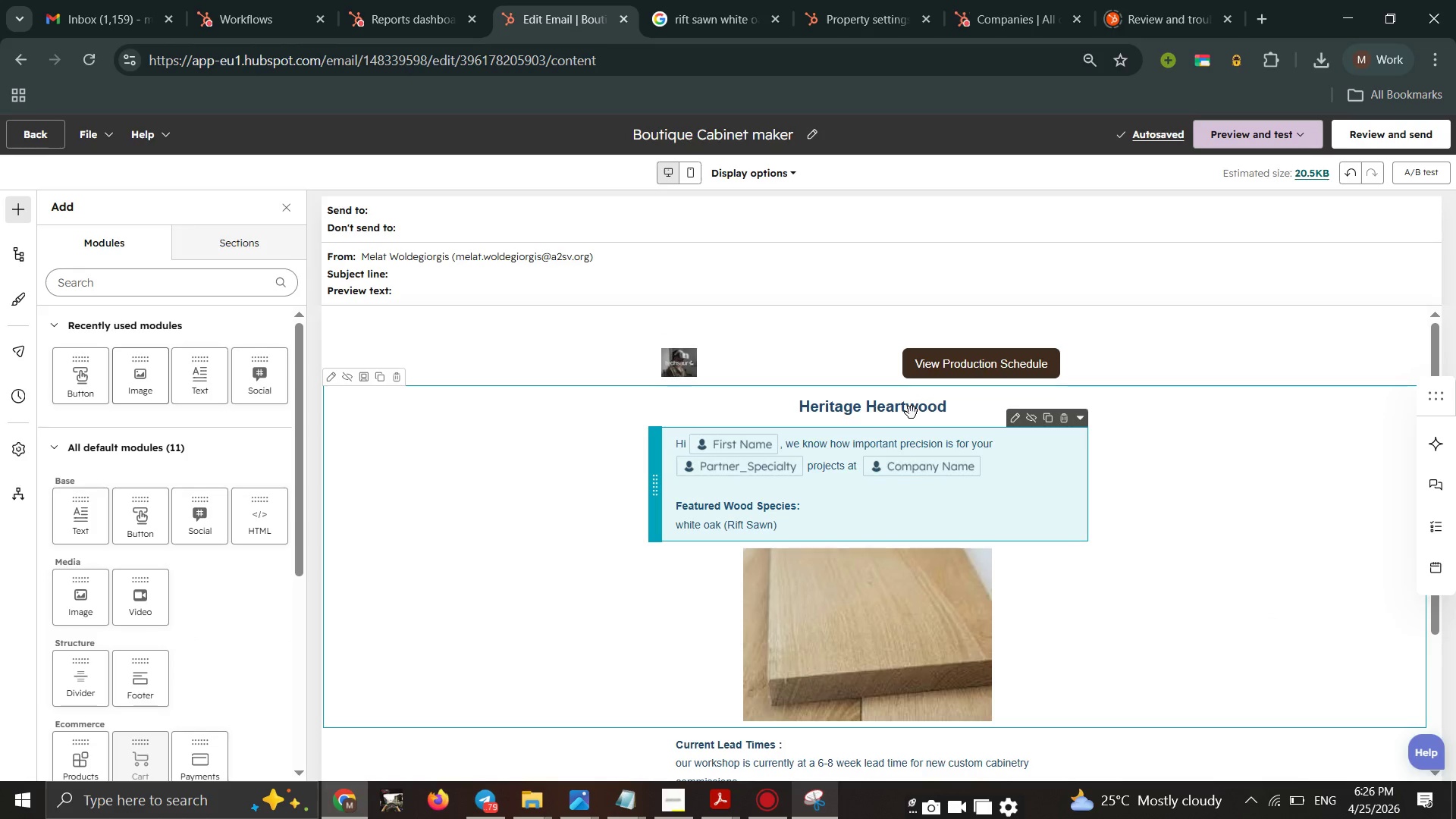 
double_click([912, 413])
 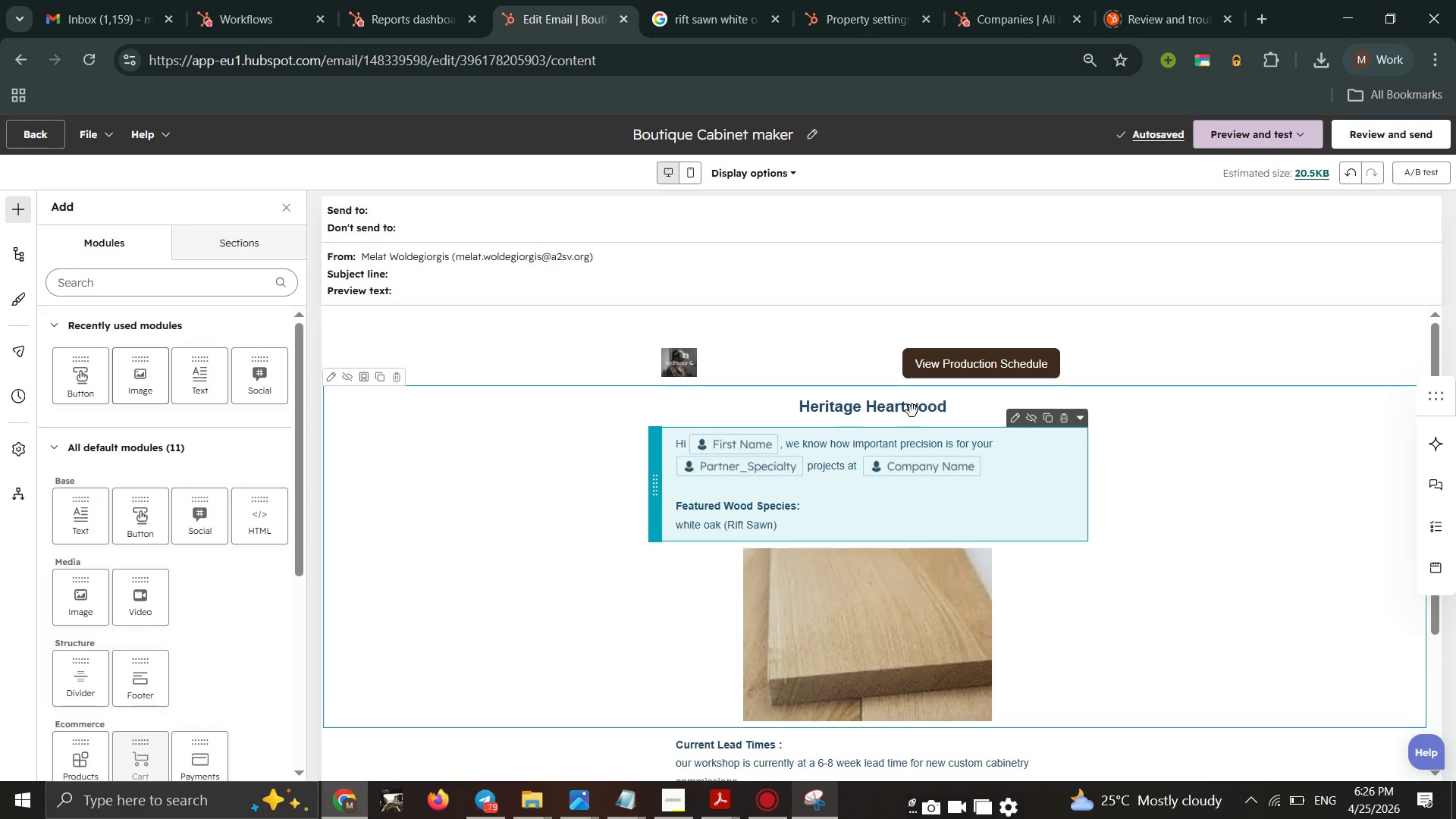 
left_click([912, 411])
 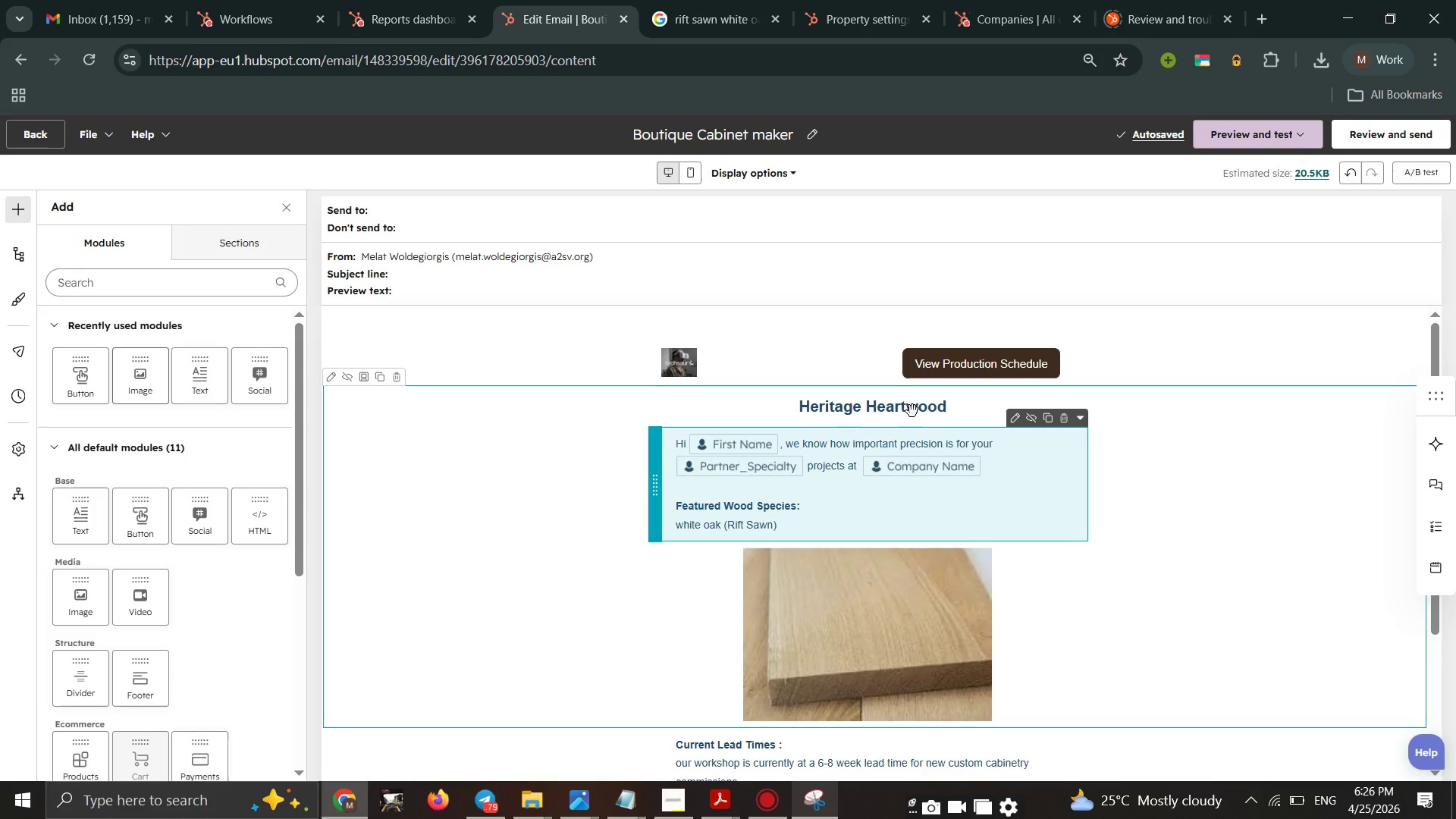 
left_click([912, 411])
 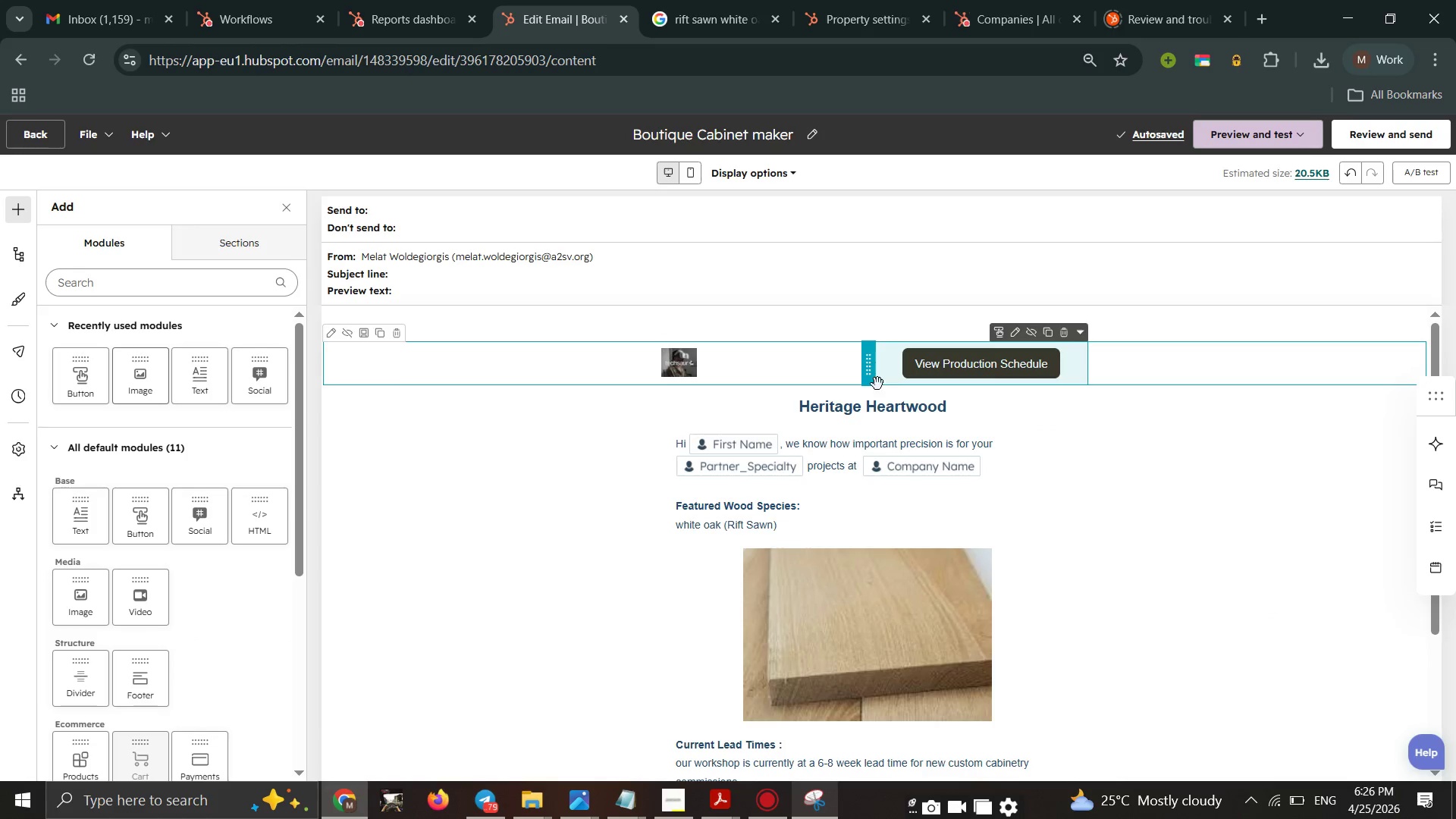 
left_click([869, 412])
 